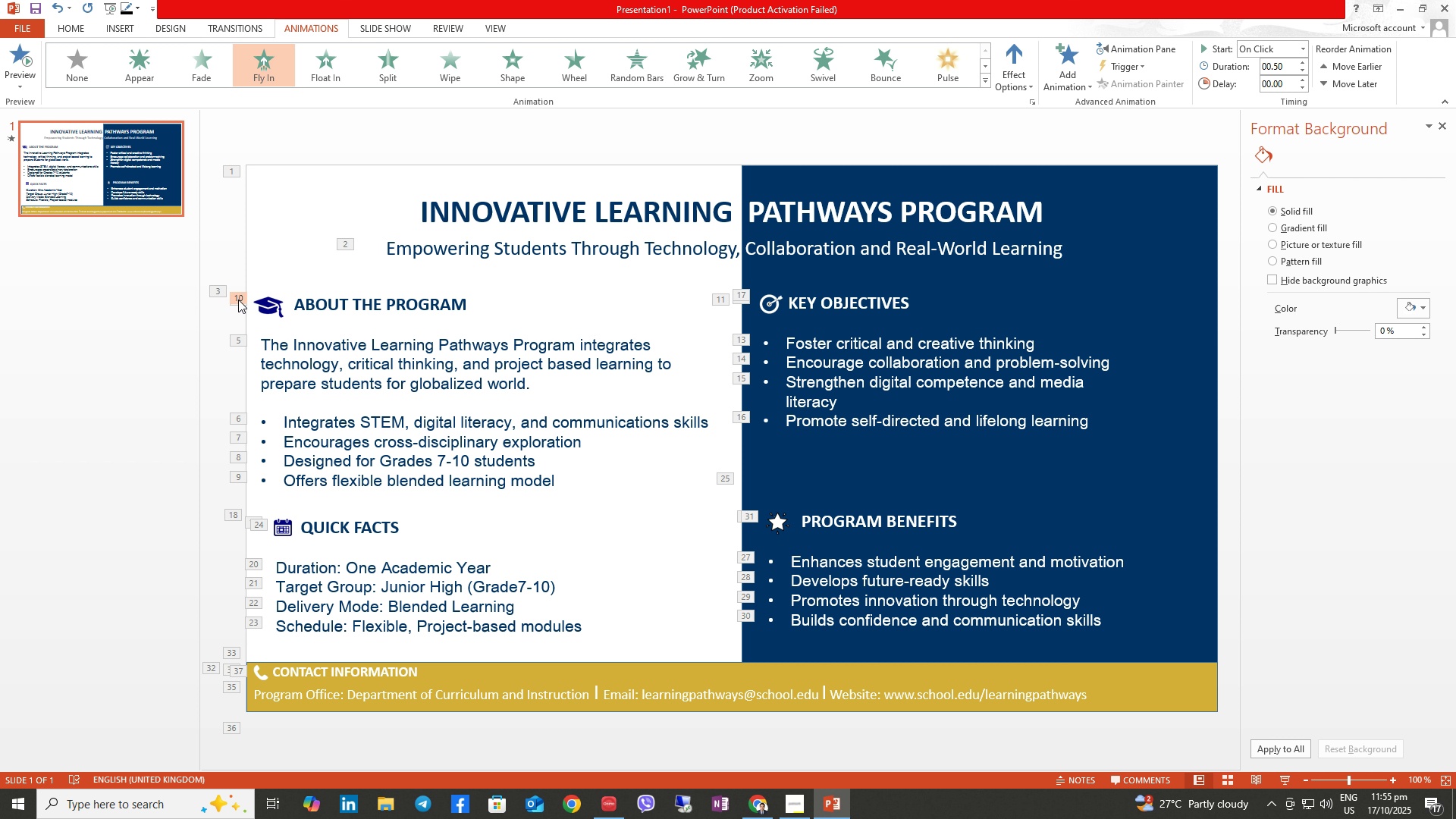 
key(Numpad3)
 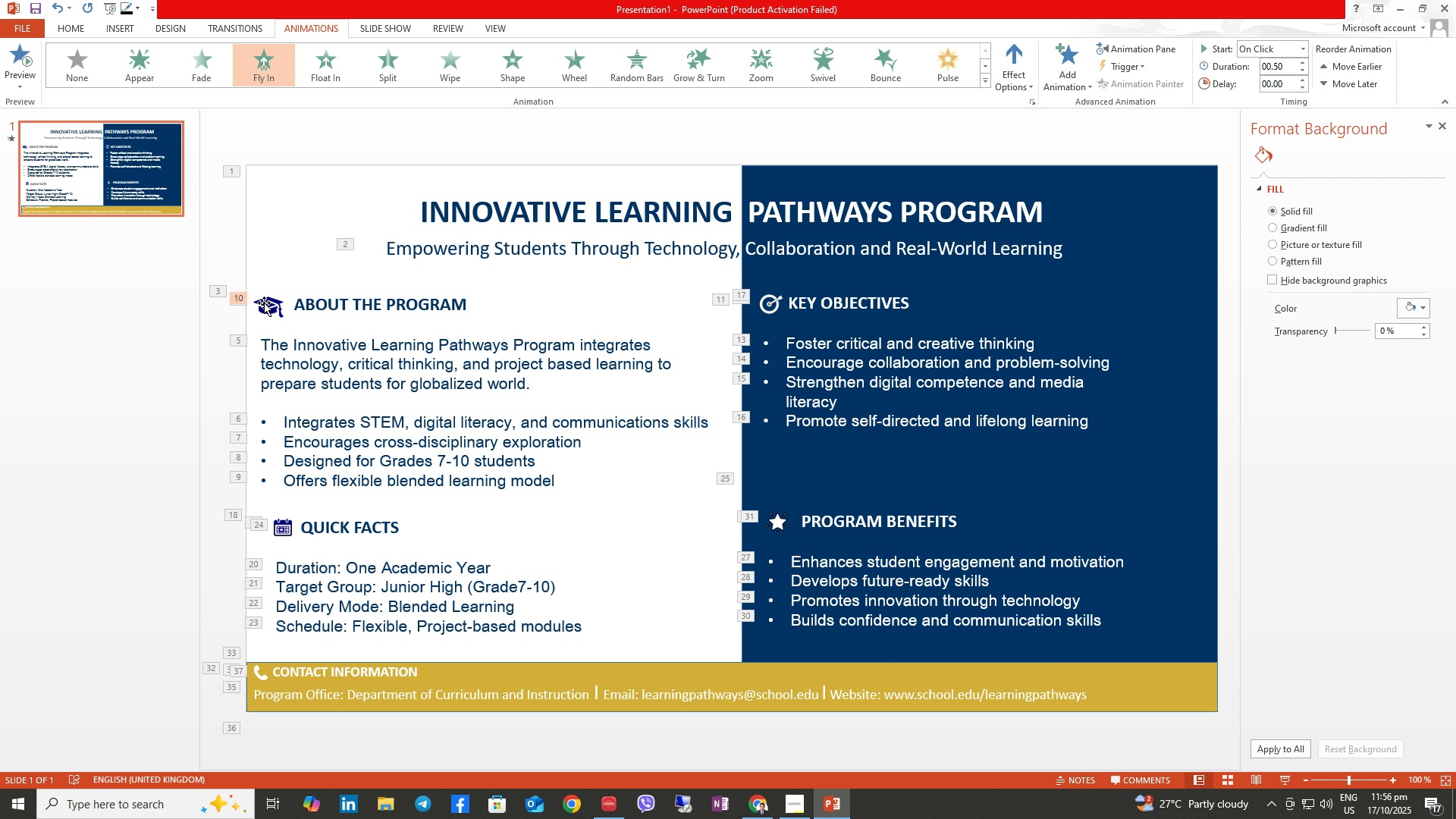 
wait(6.04)
 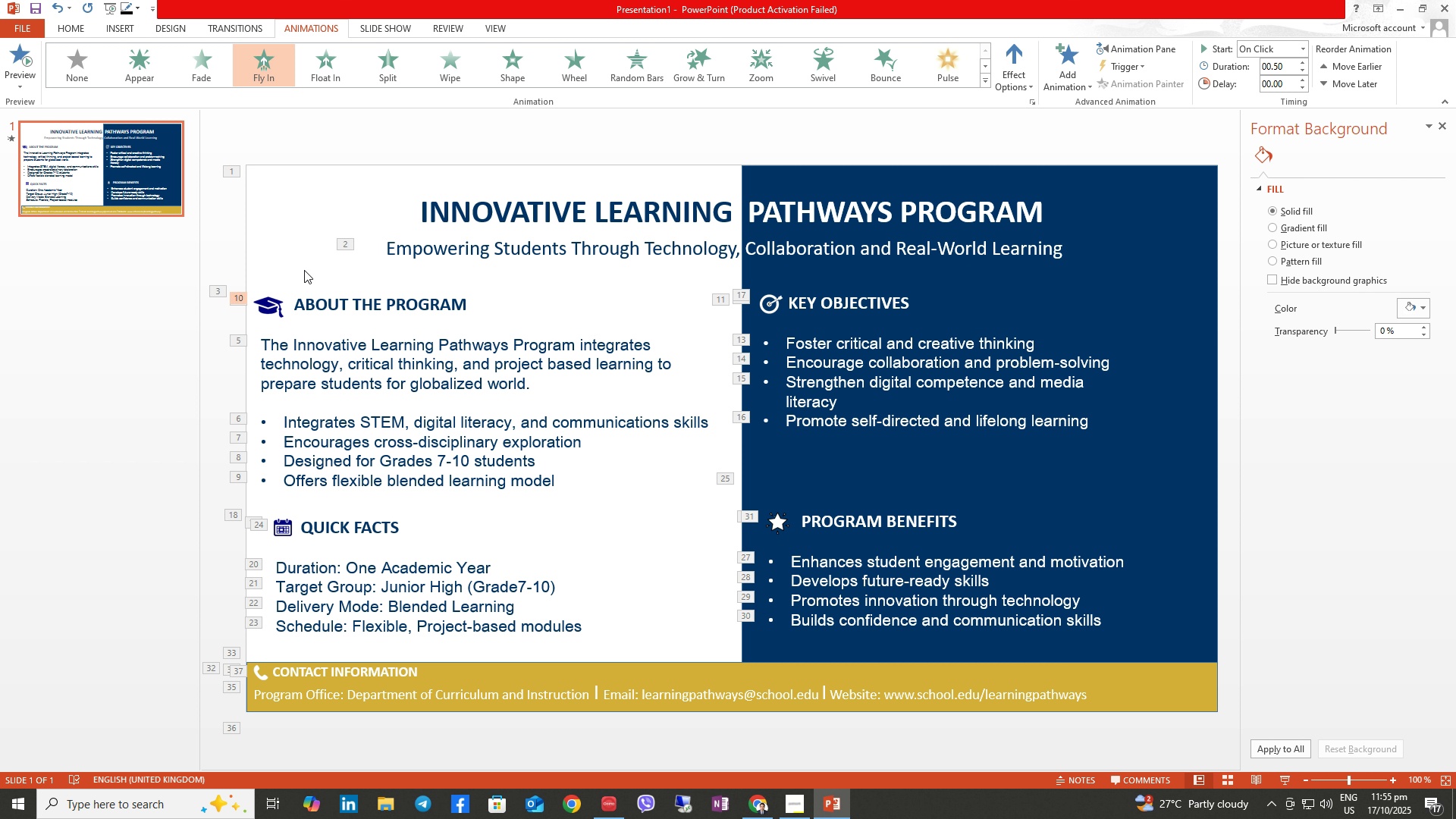 
left_click([259, 67])
 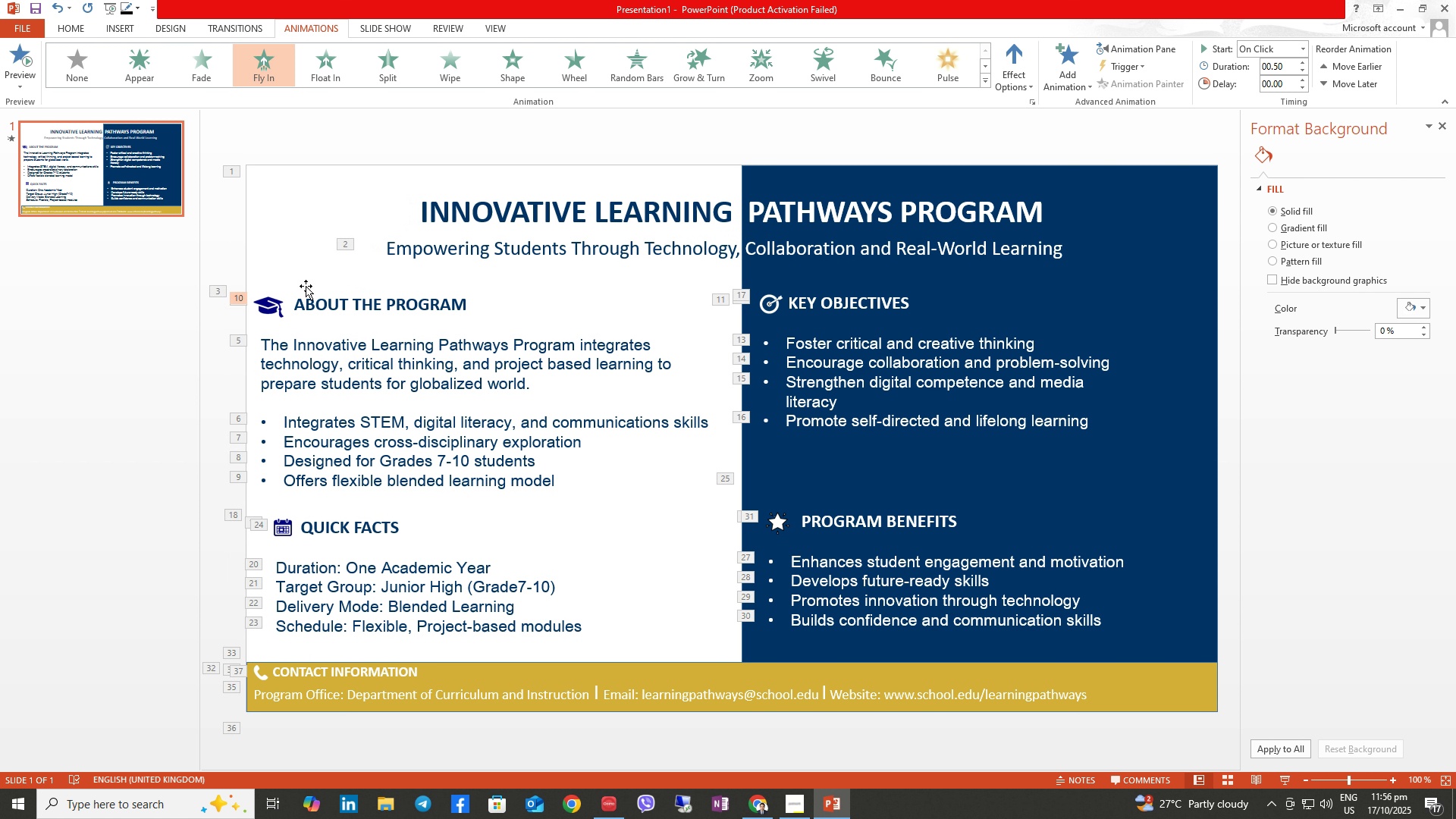 
left_click([330, 309])
 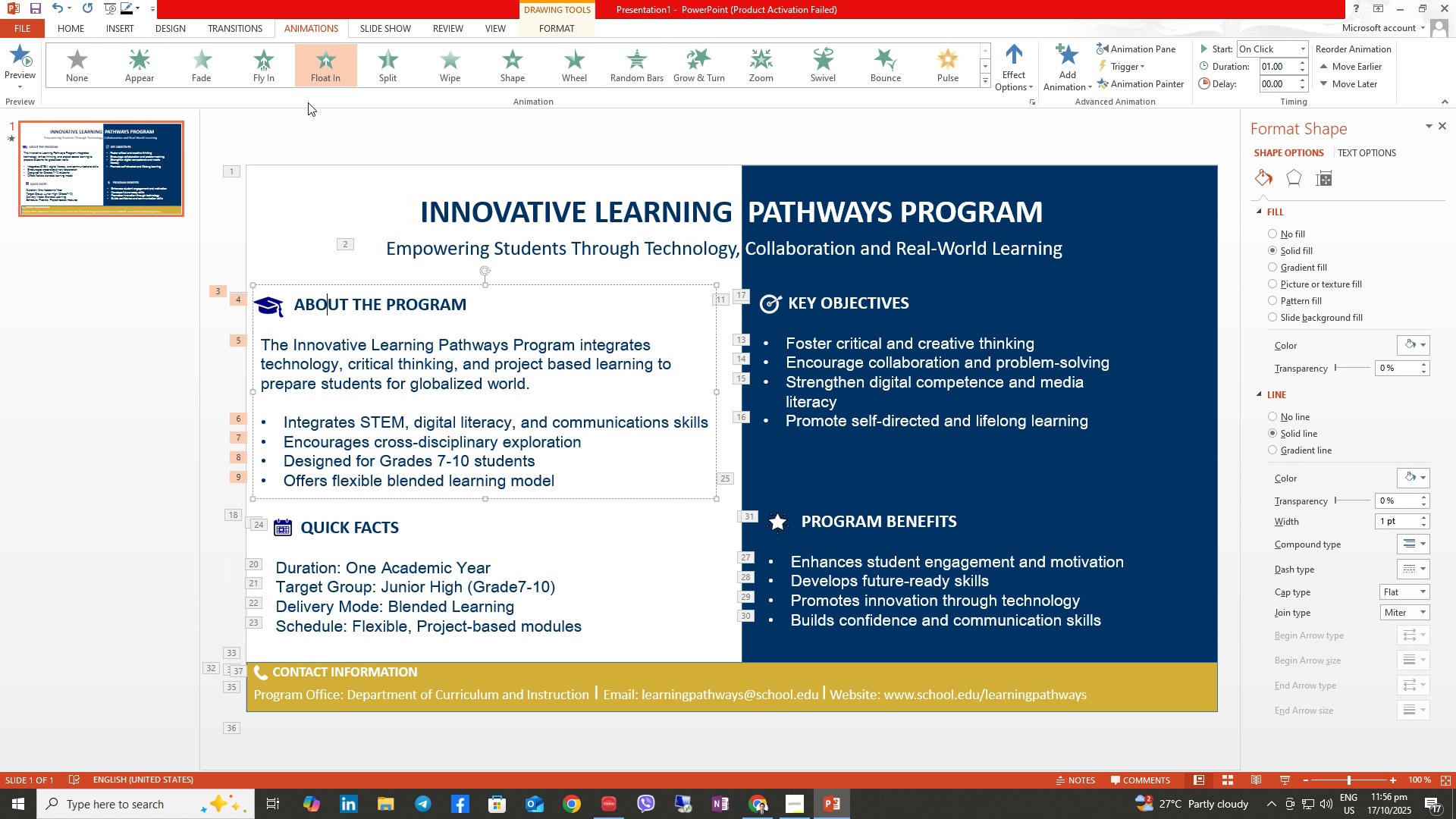 
left_click([322, 67])
 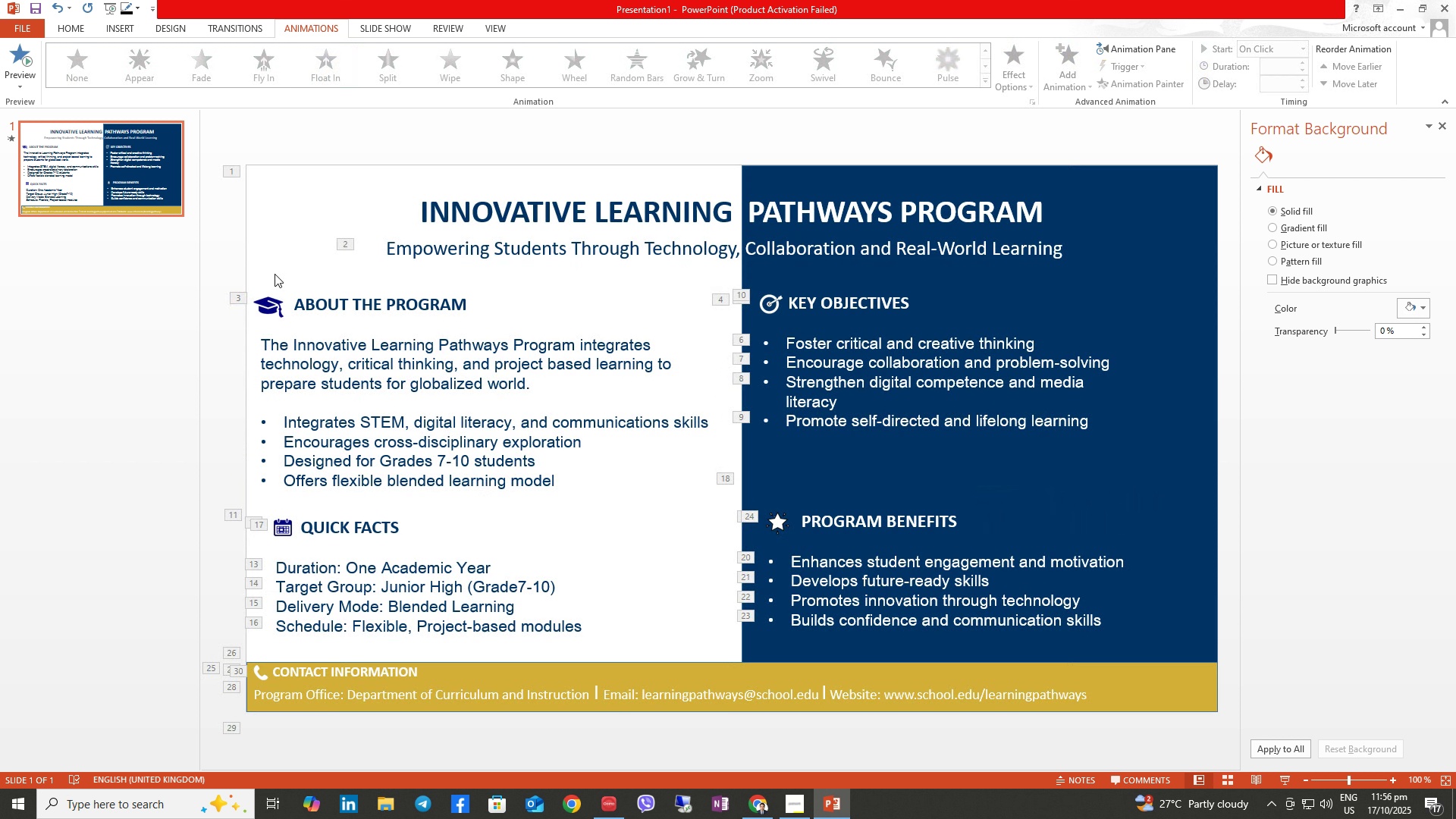 
left_click([268, 309])
 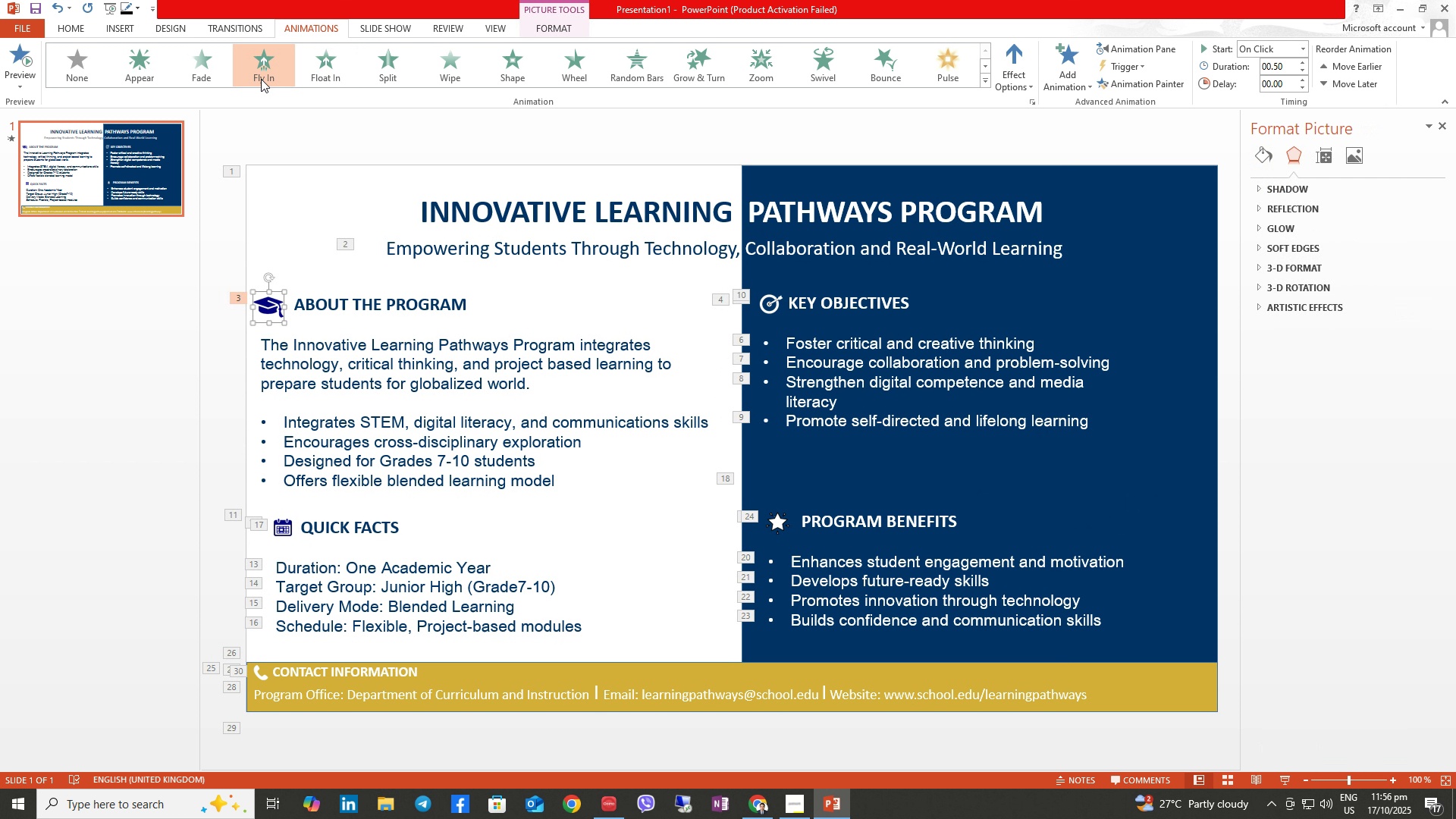 
left_click([262, 75])
 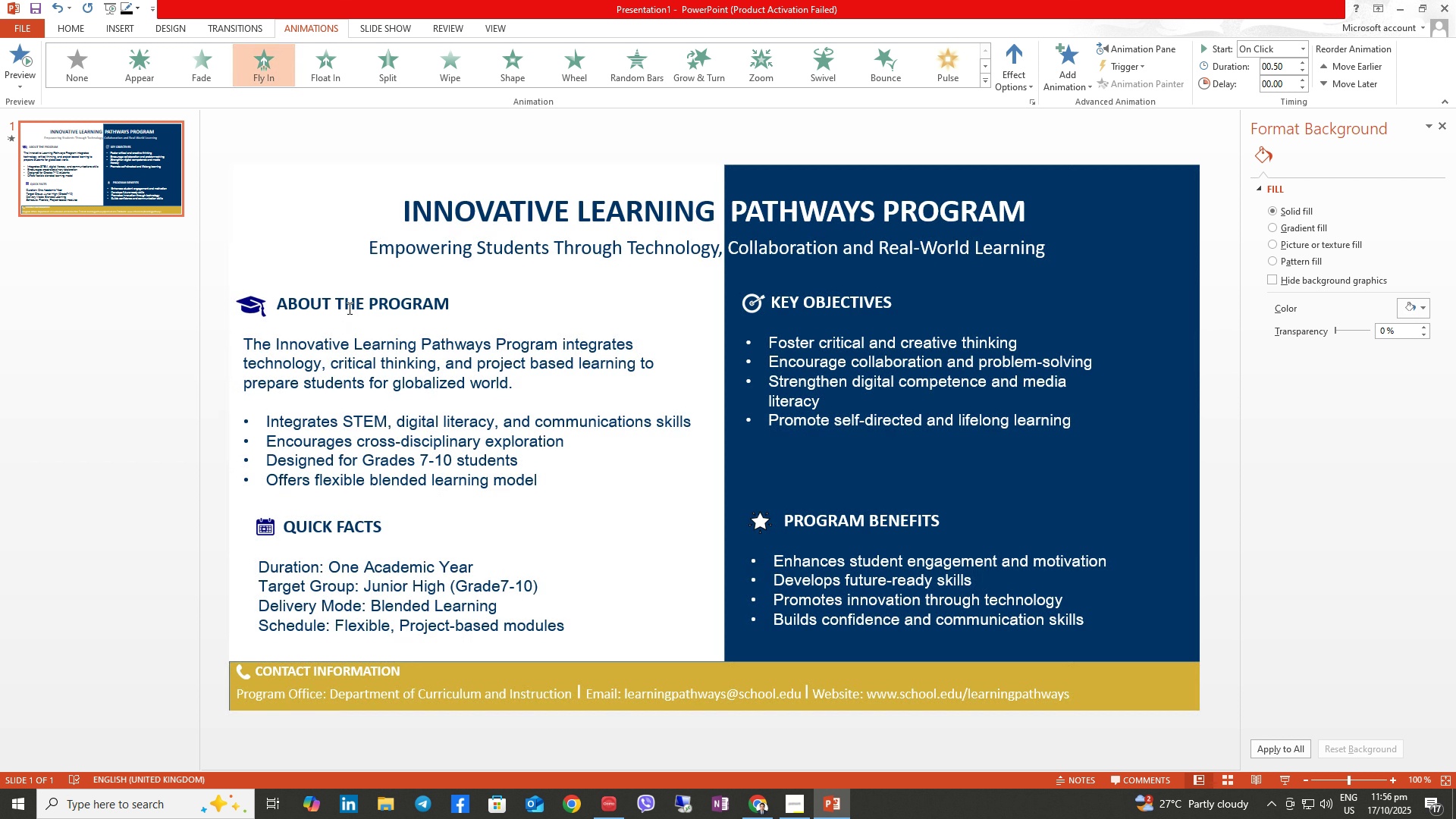 
left_click([349, 306])
 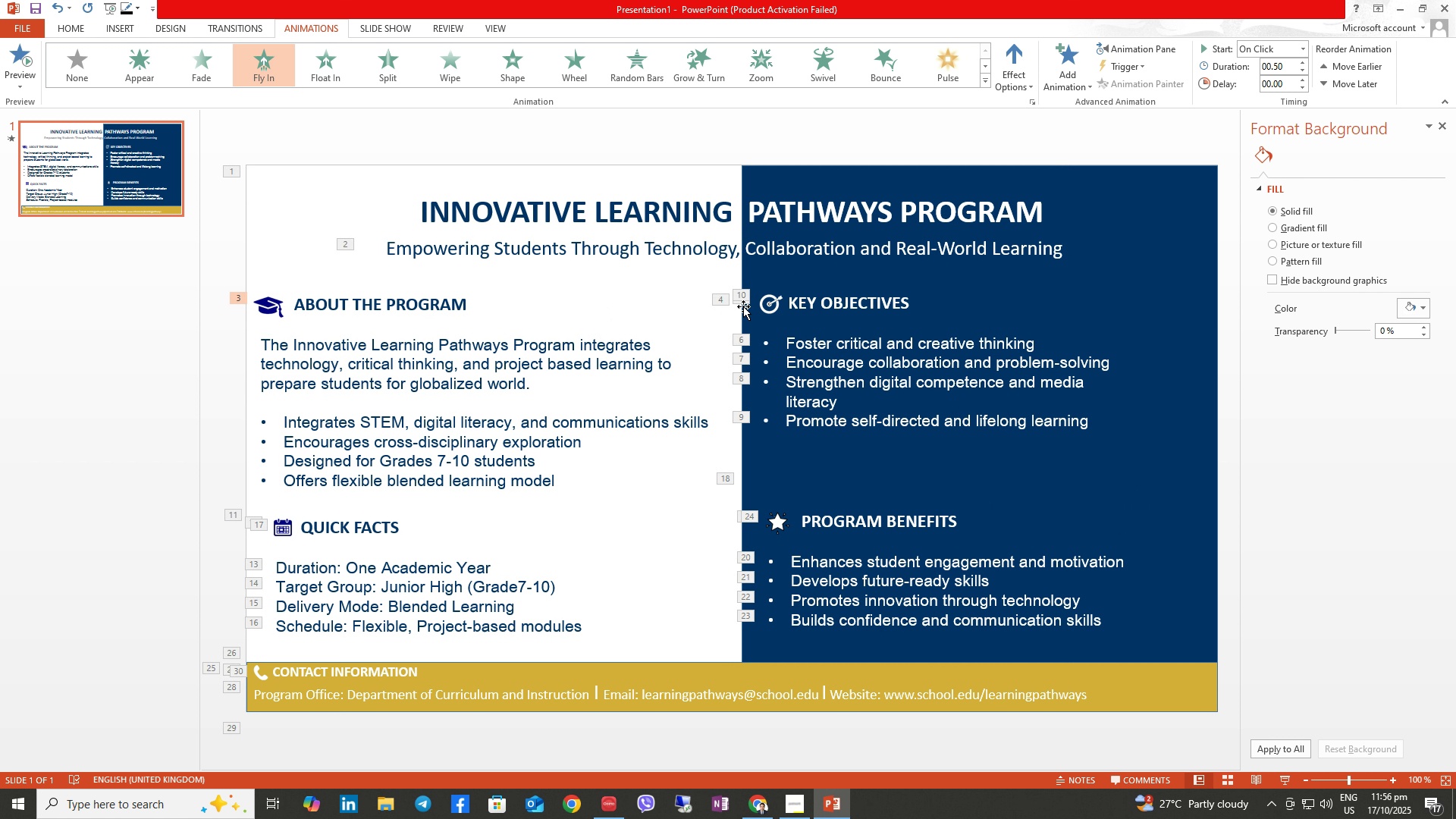 
left_click([773, 297])
 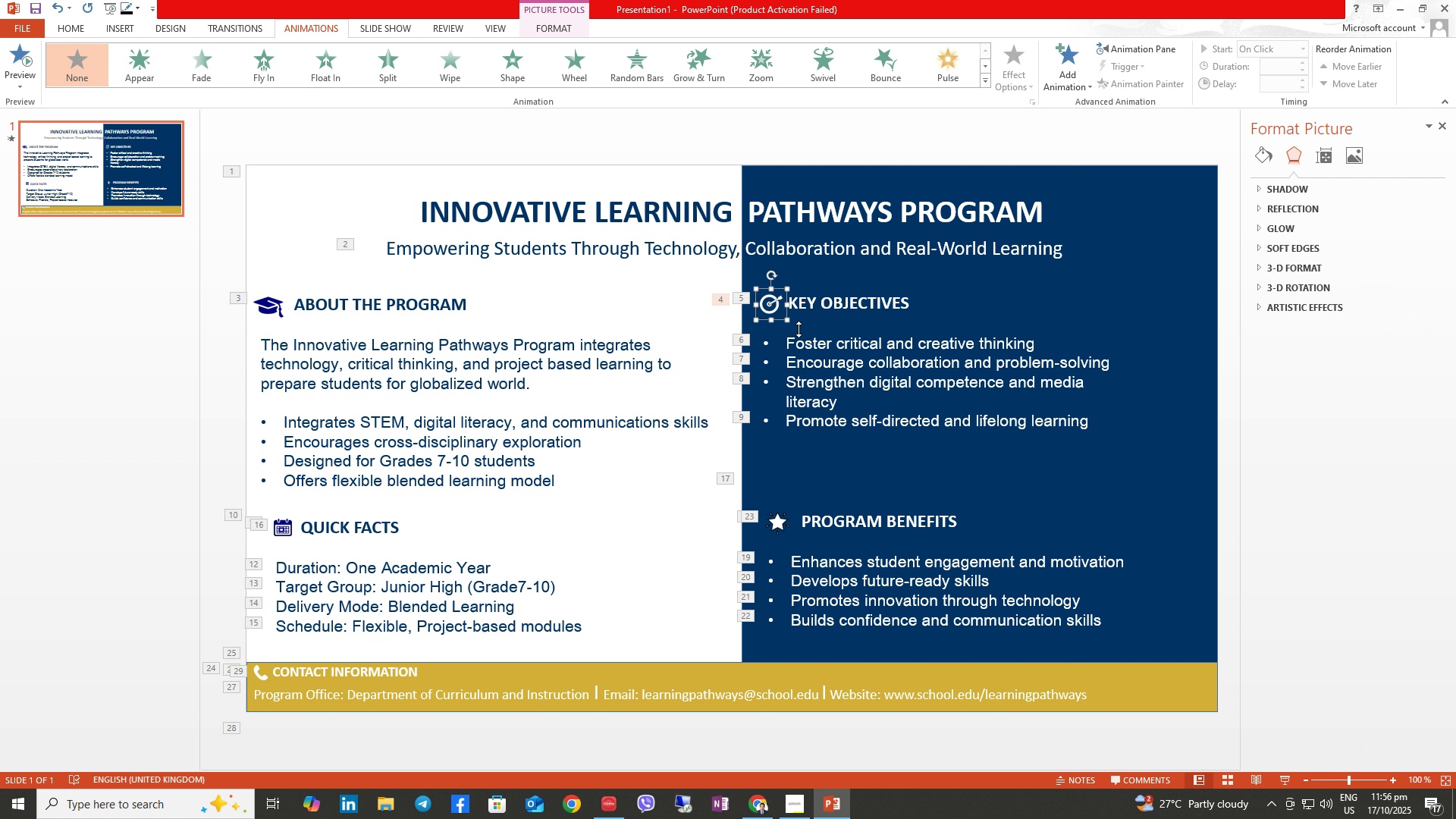 
left_click([852, 310])
 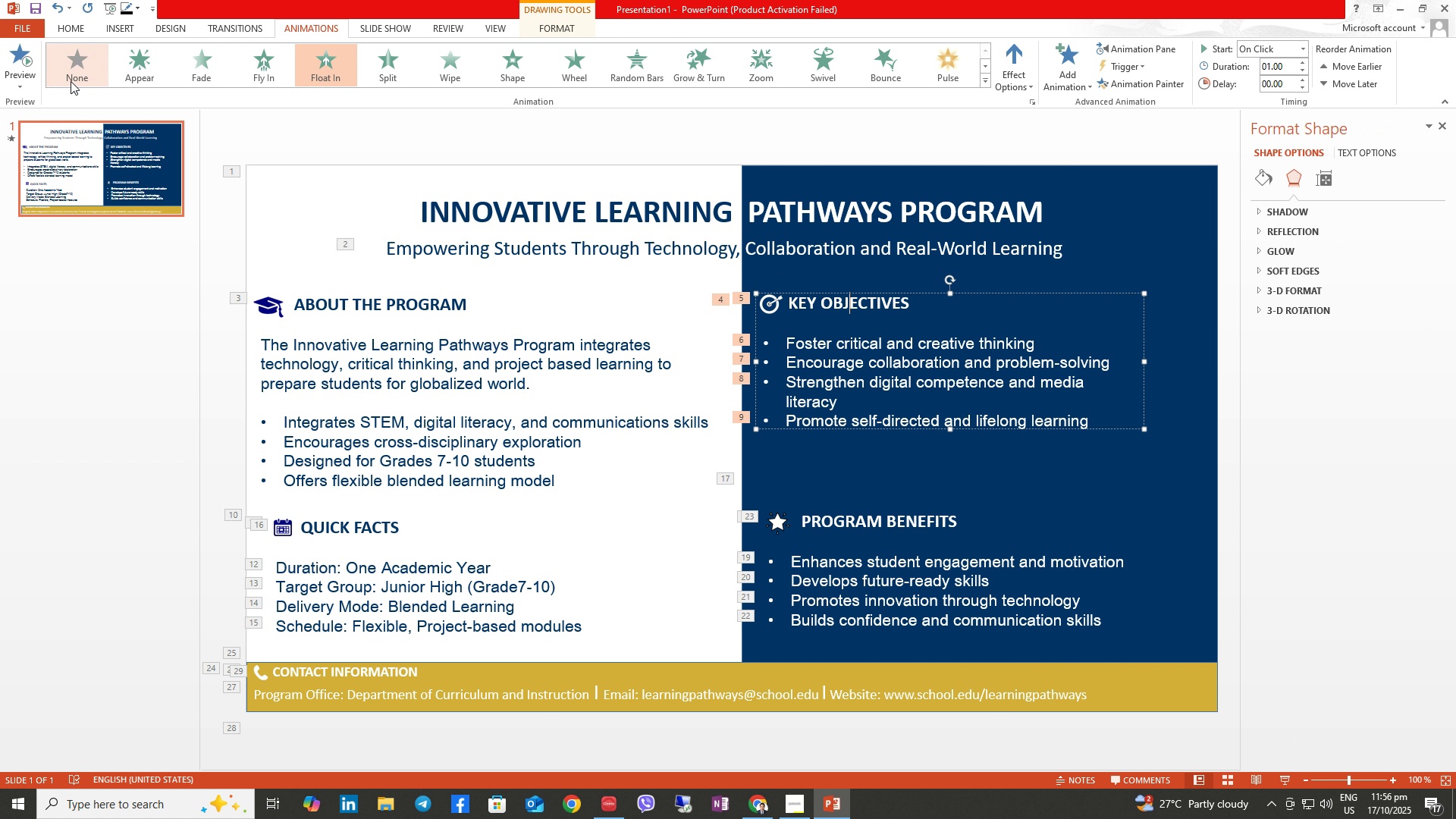 
left_click([69, 77])
 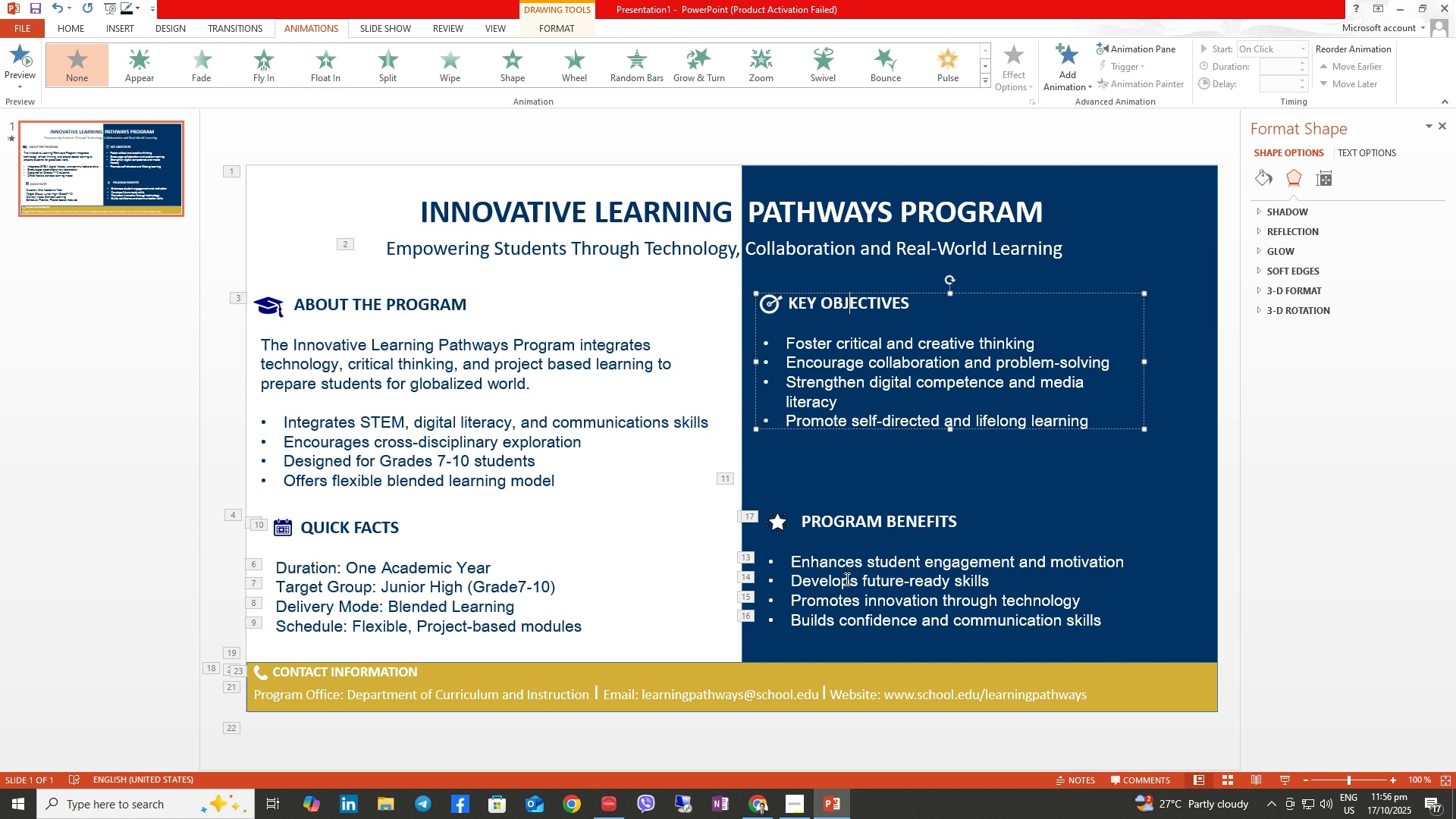 
left_click([864, 558])
 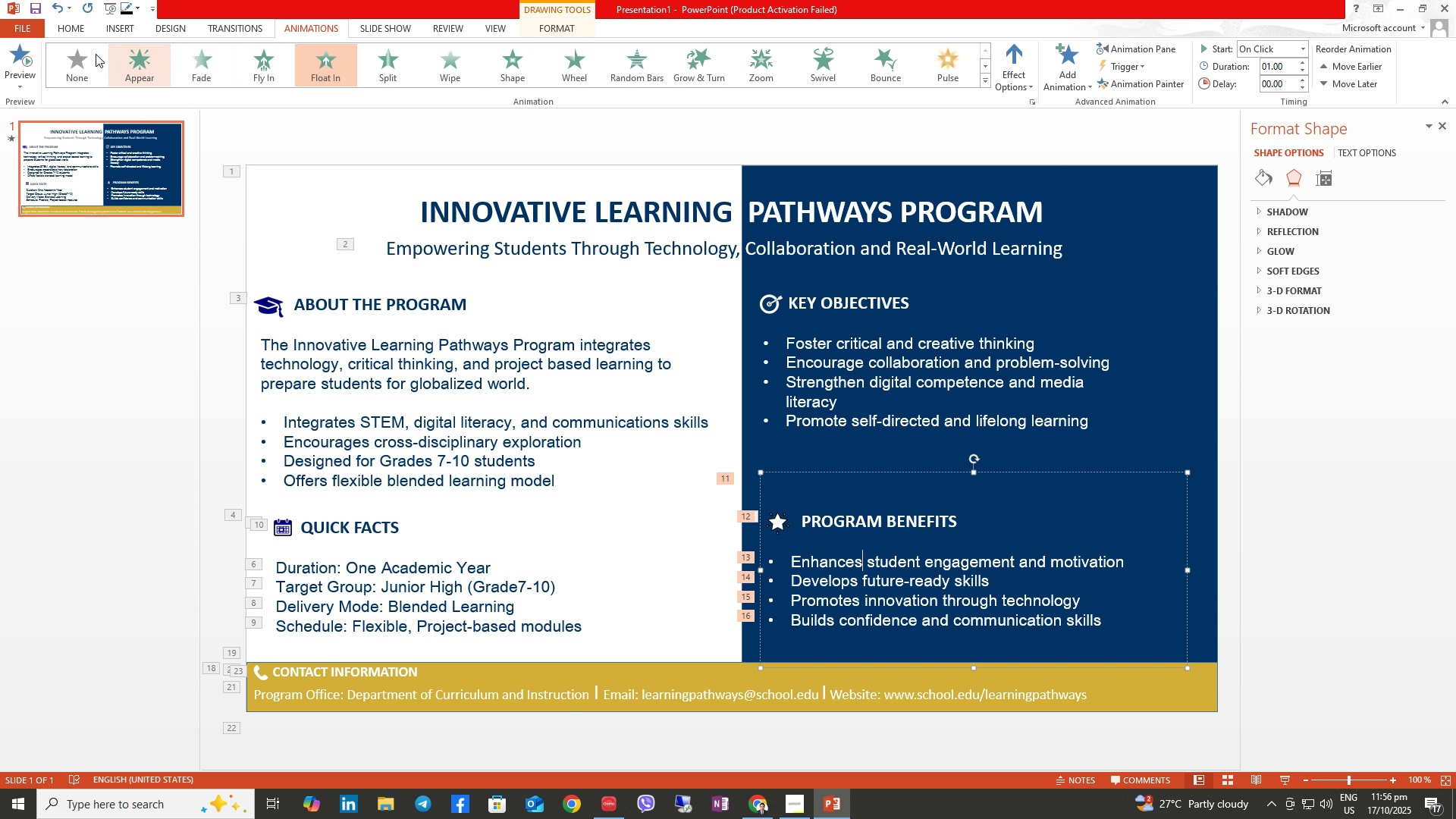 
left_click([89, 54])
 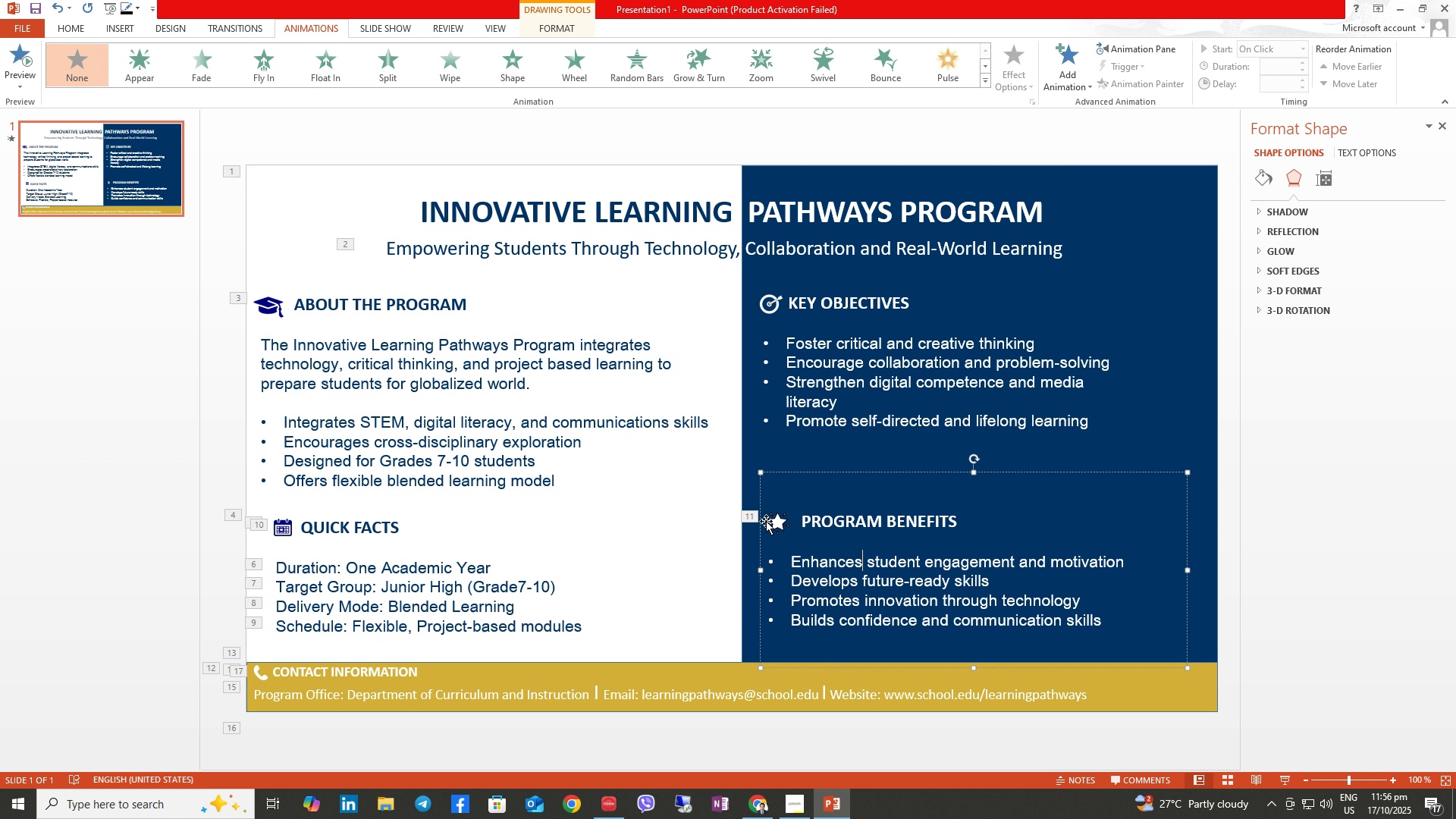 
left_click([777, 524])
 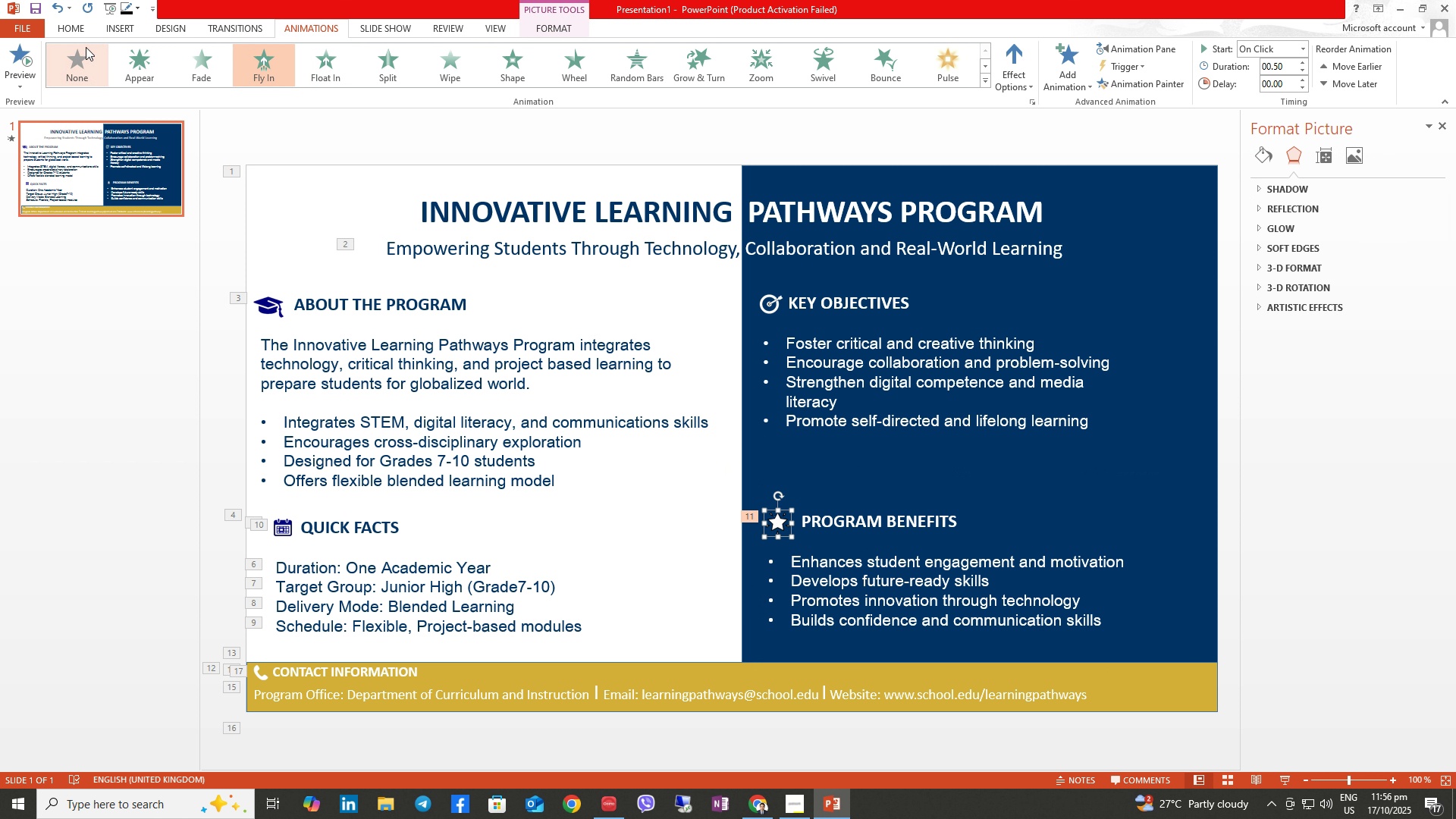 
left_click([79, 46])
 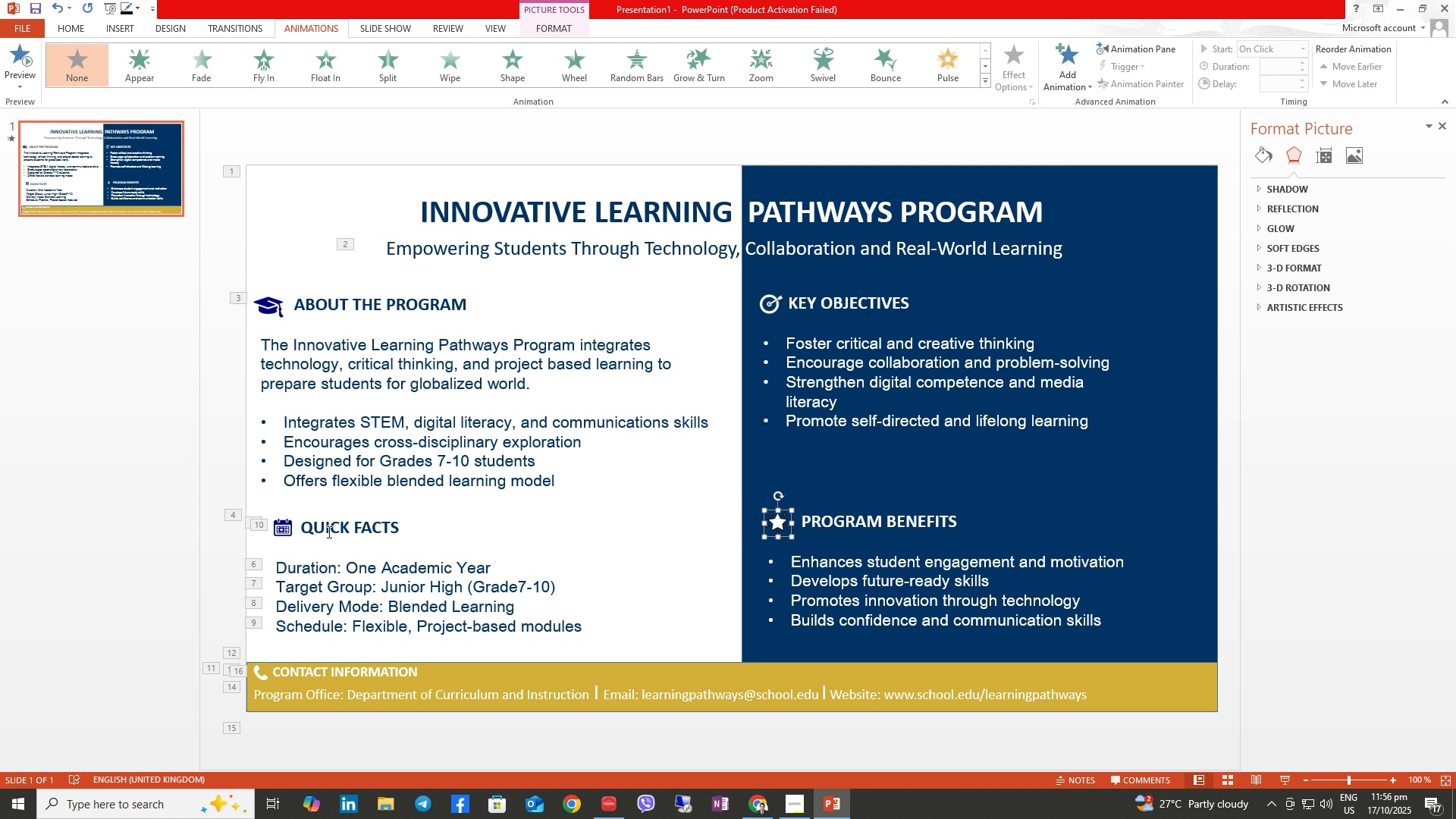 
left_click([326, 530])
 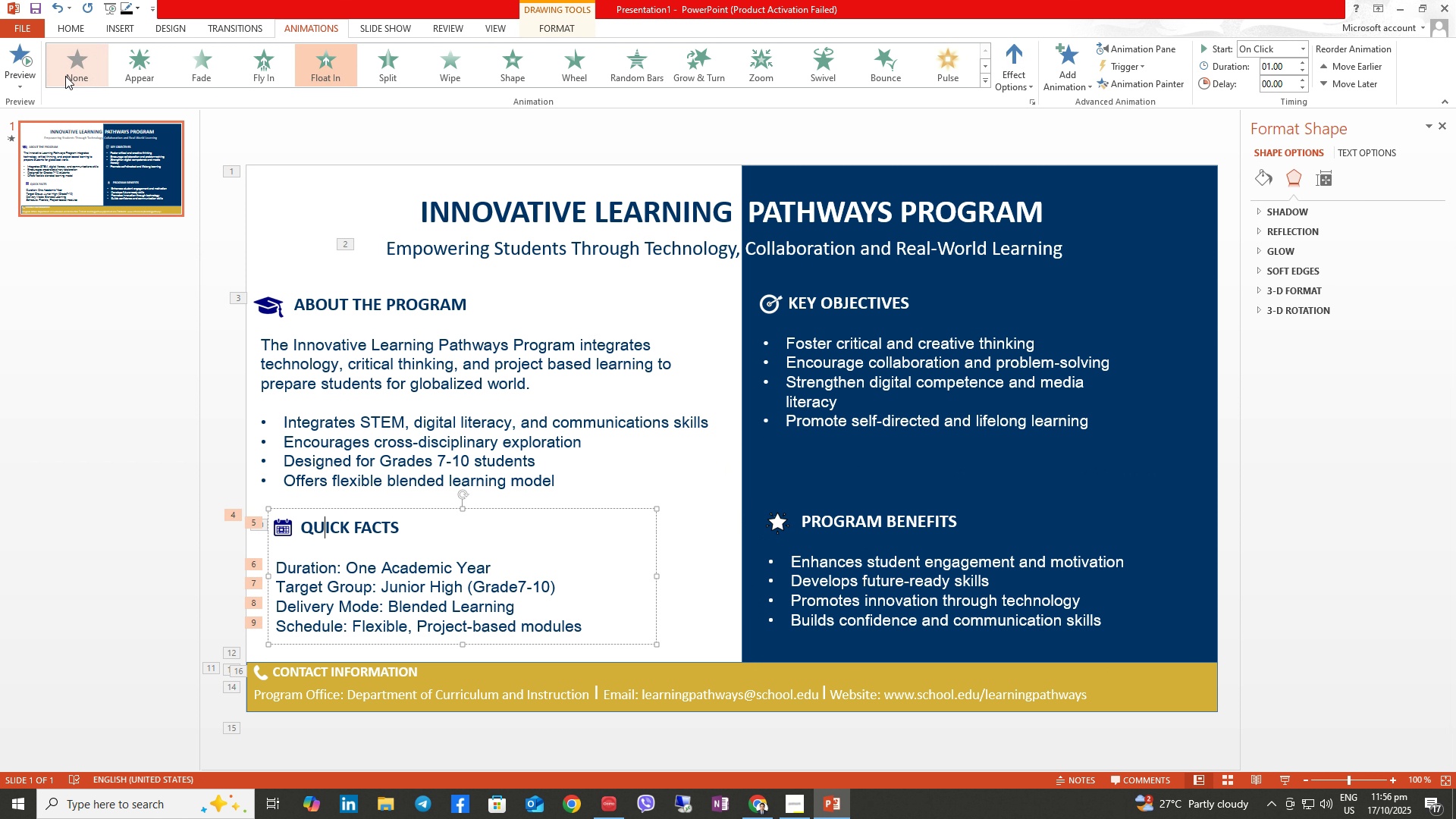 
left_click([65, 72])
 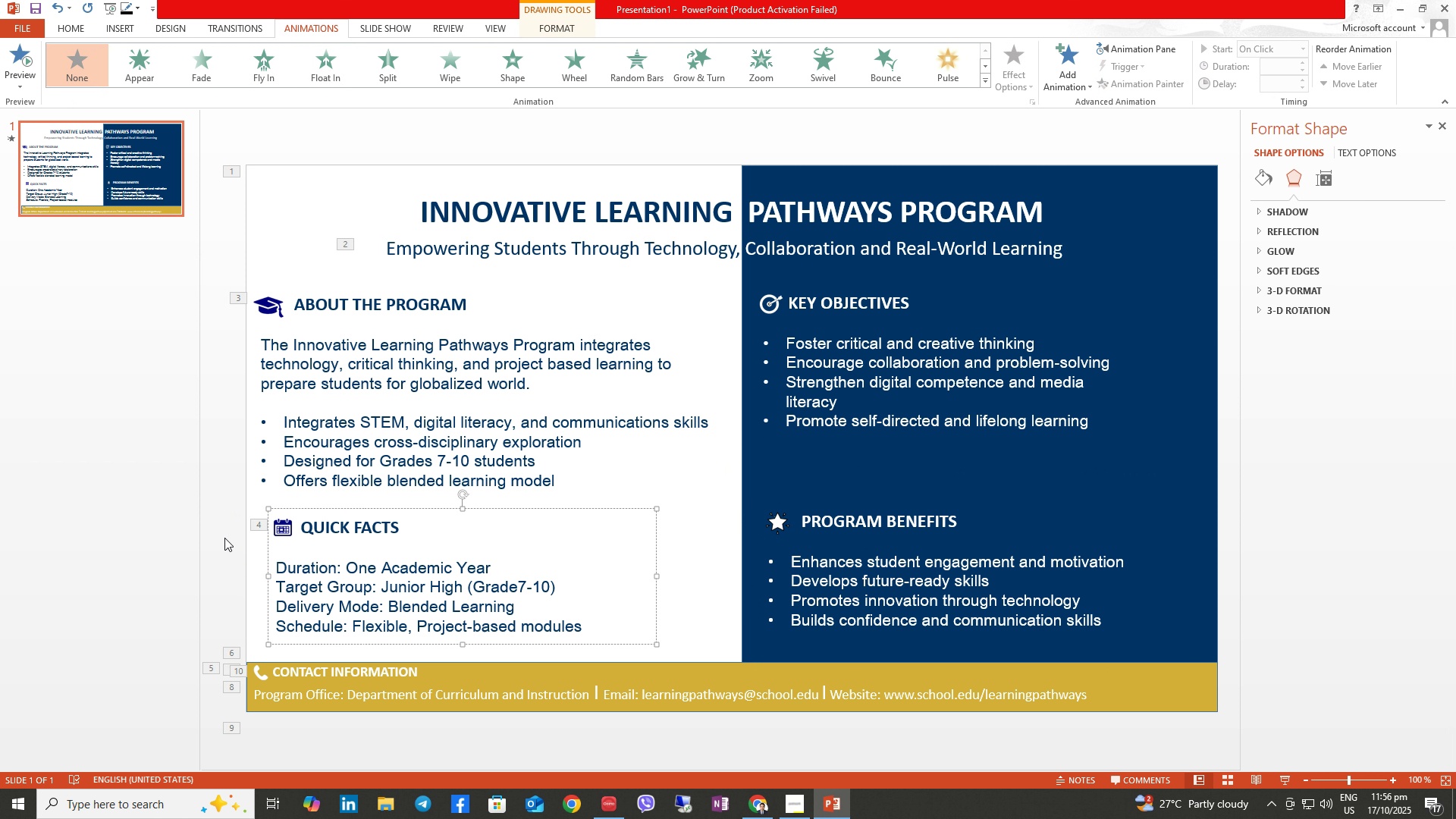 
left_click([284, 535])
 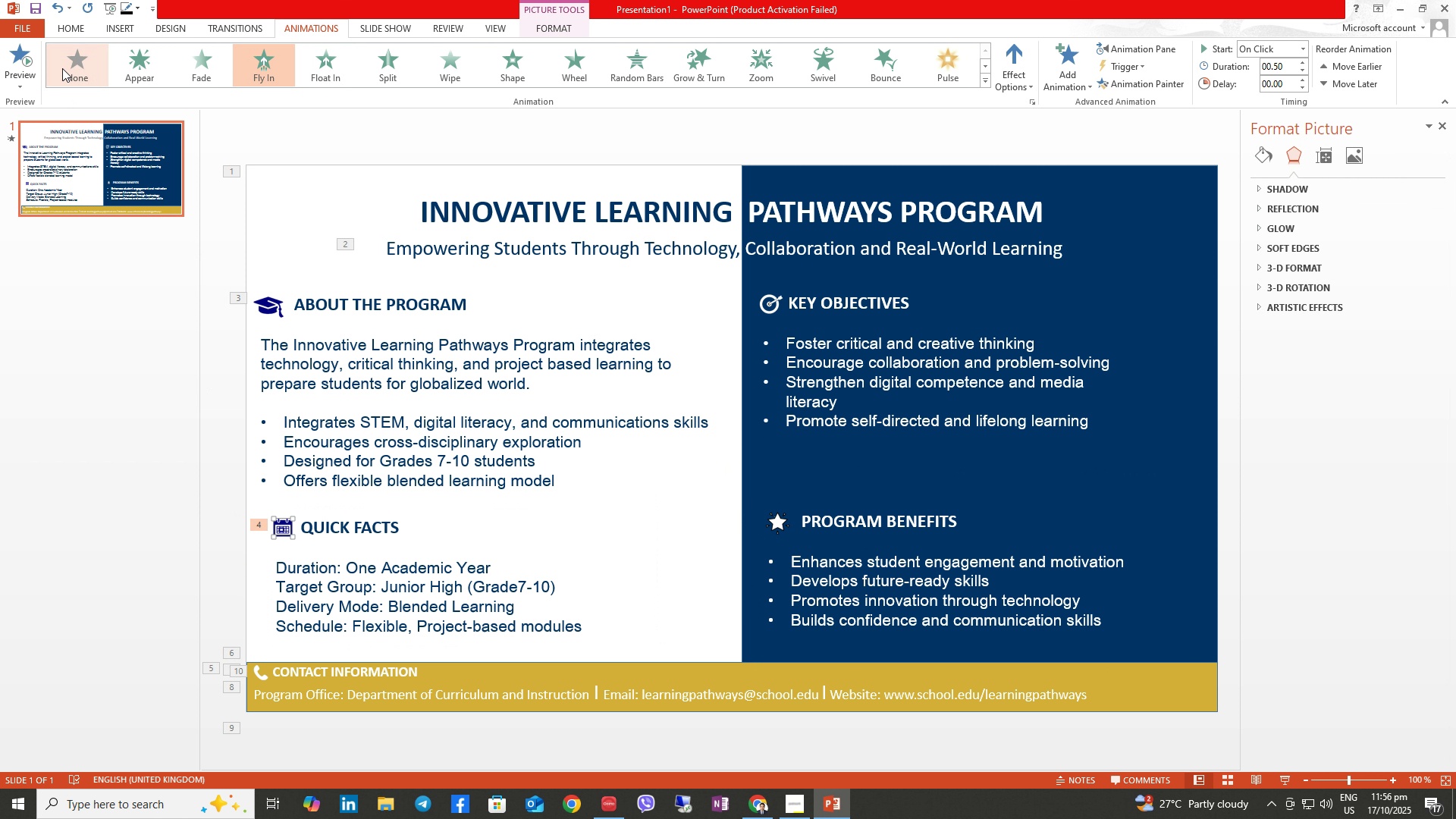 
left_click([62, 68])
 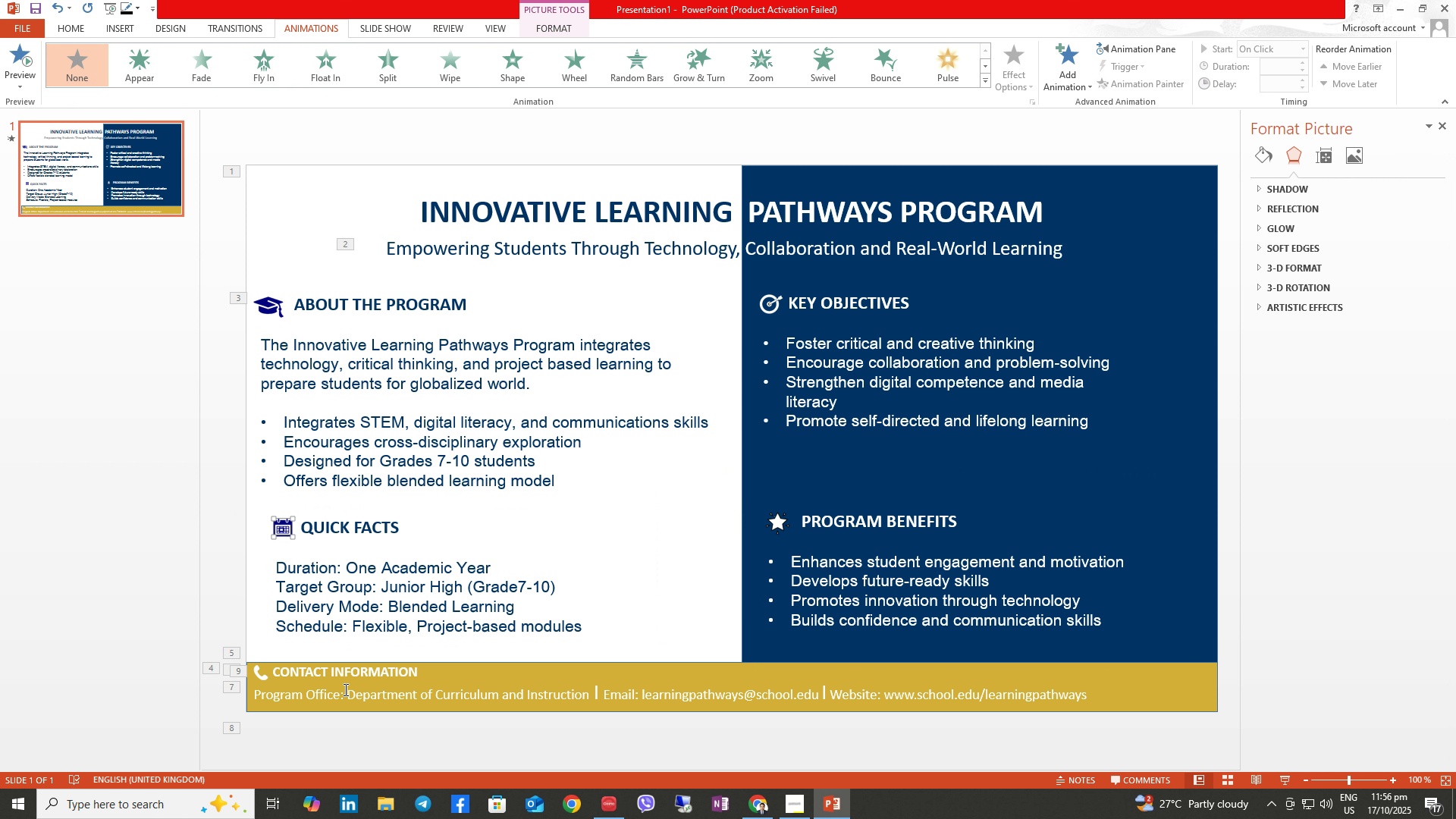 
left_click([341, 685])
 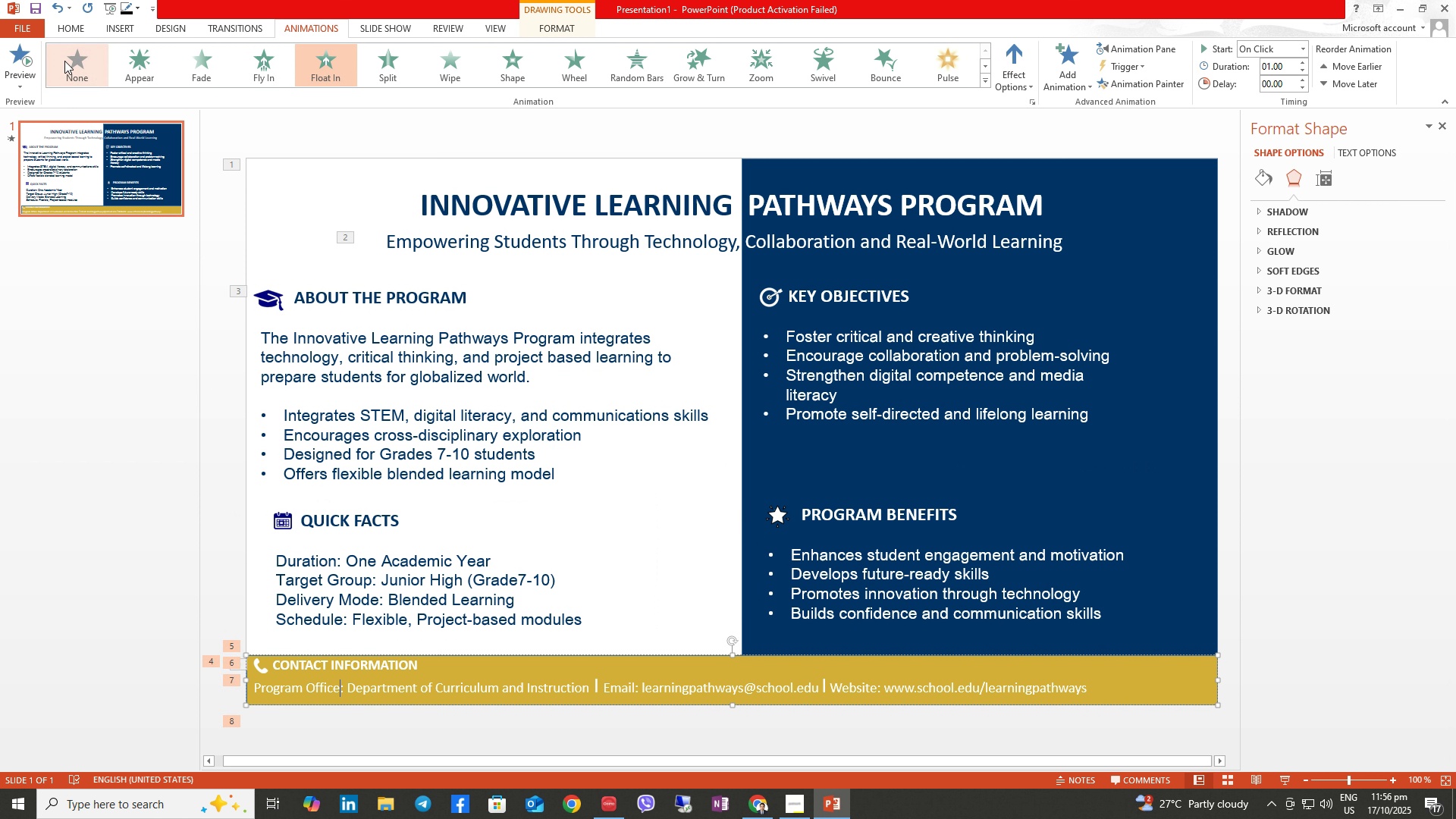 
left_click([66, 61])
 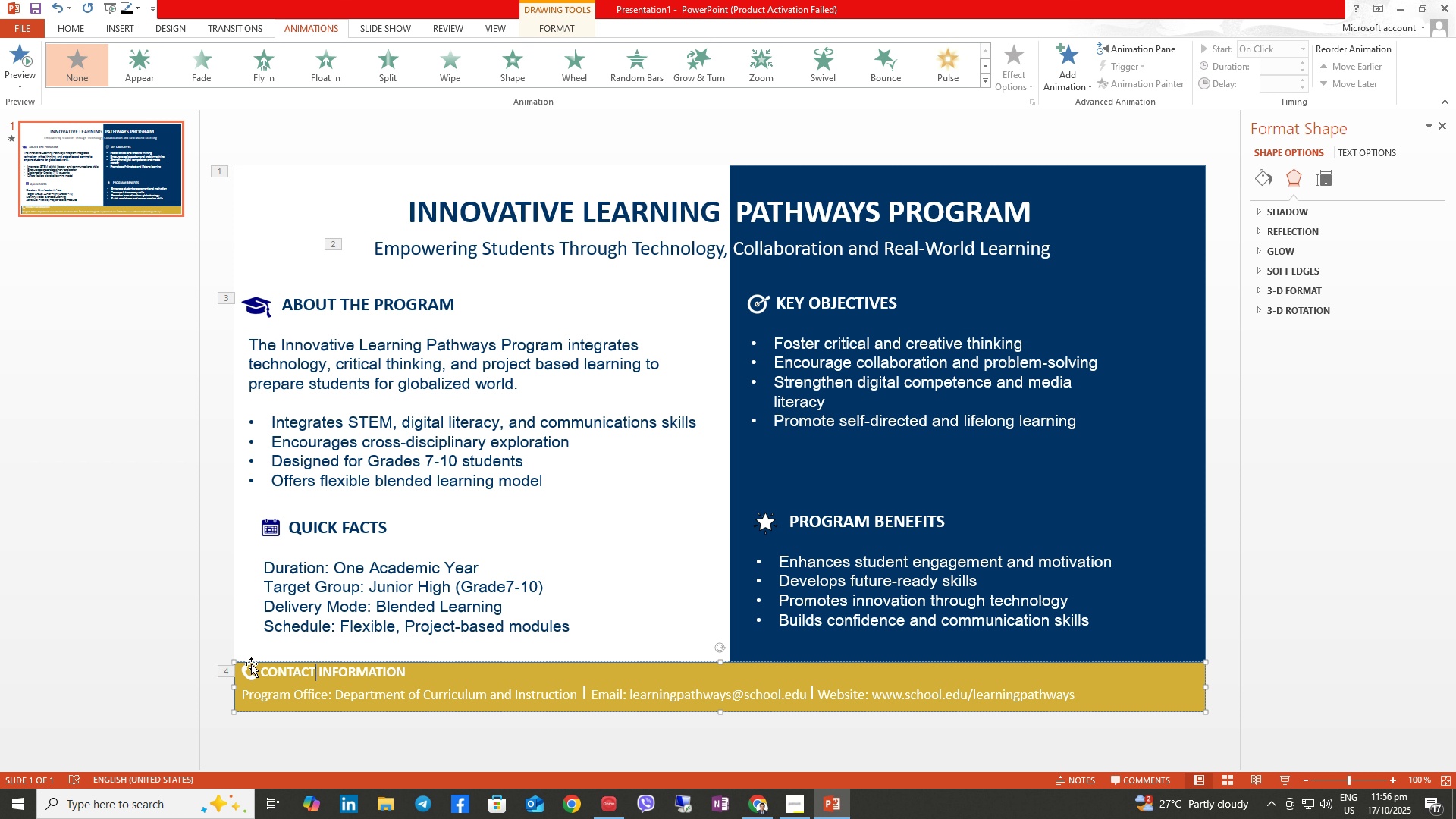 
left_click([247, 668])
 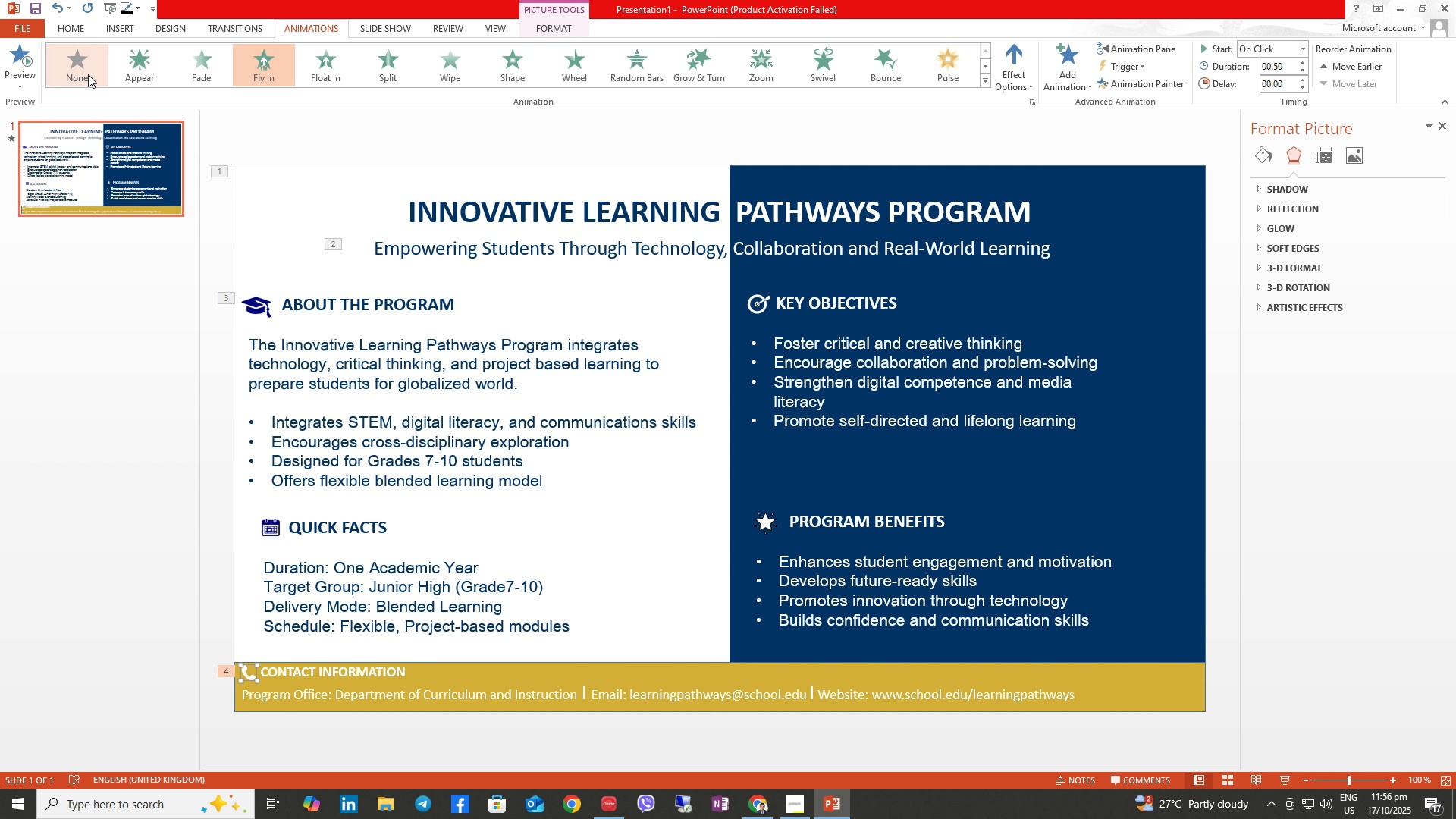 
left_click([88, 74])
 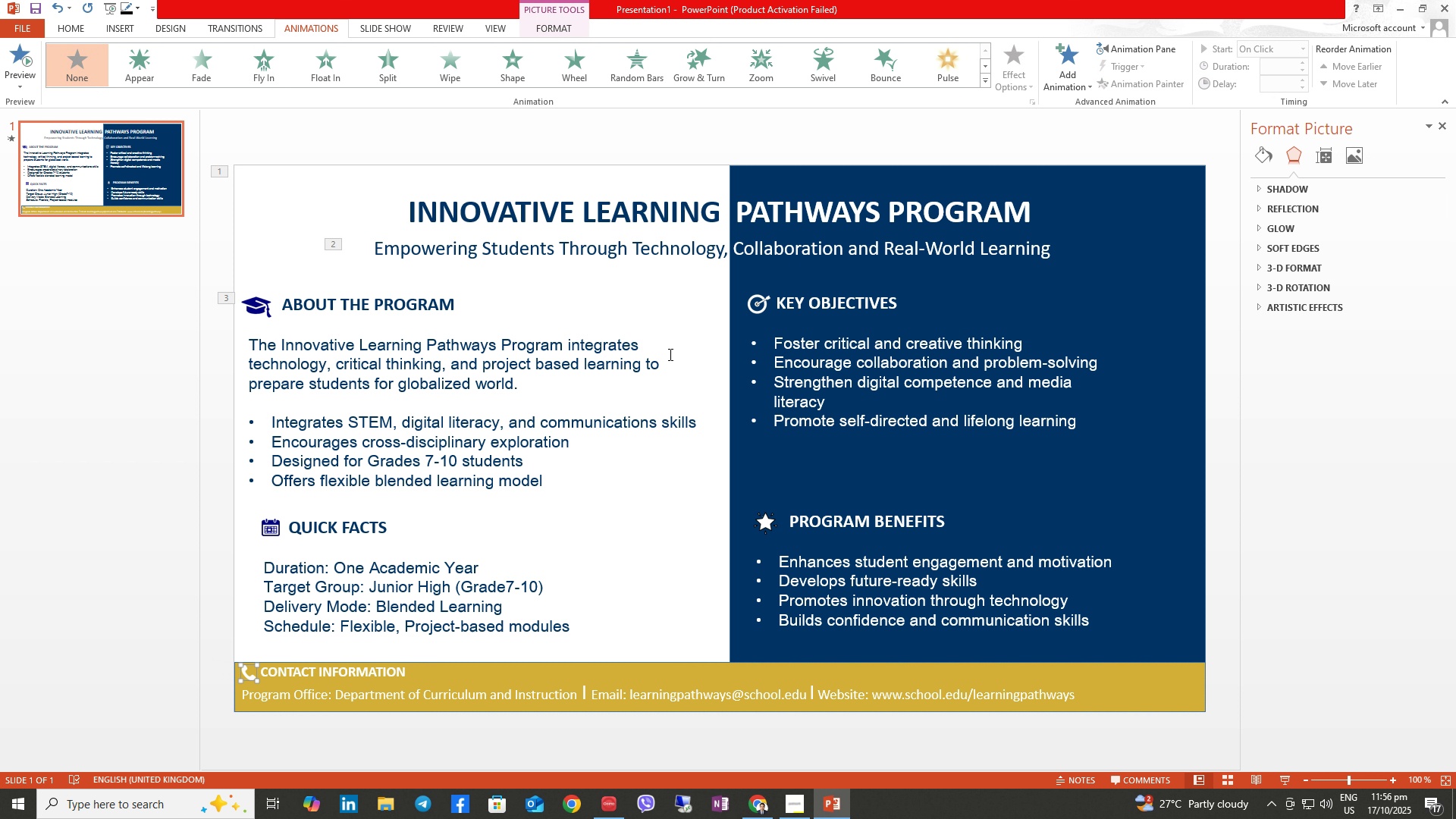 
left_click([686, 479])
 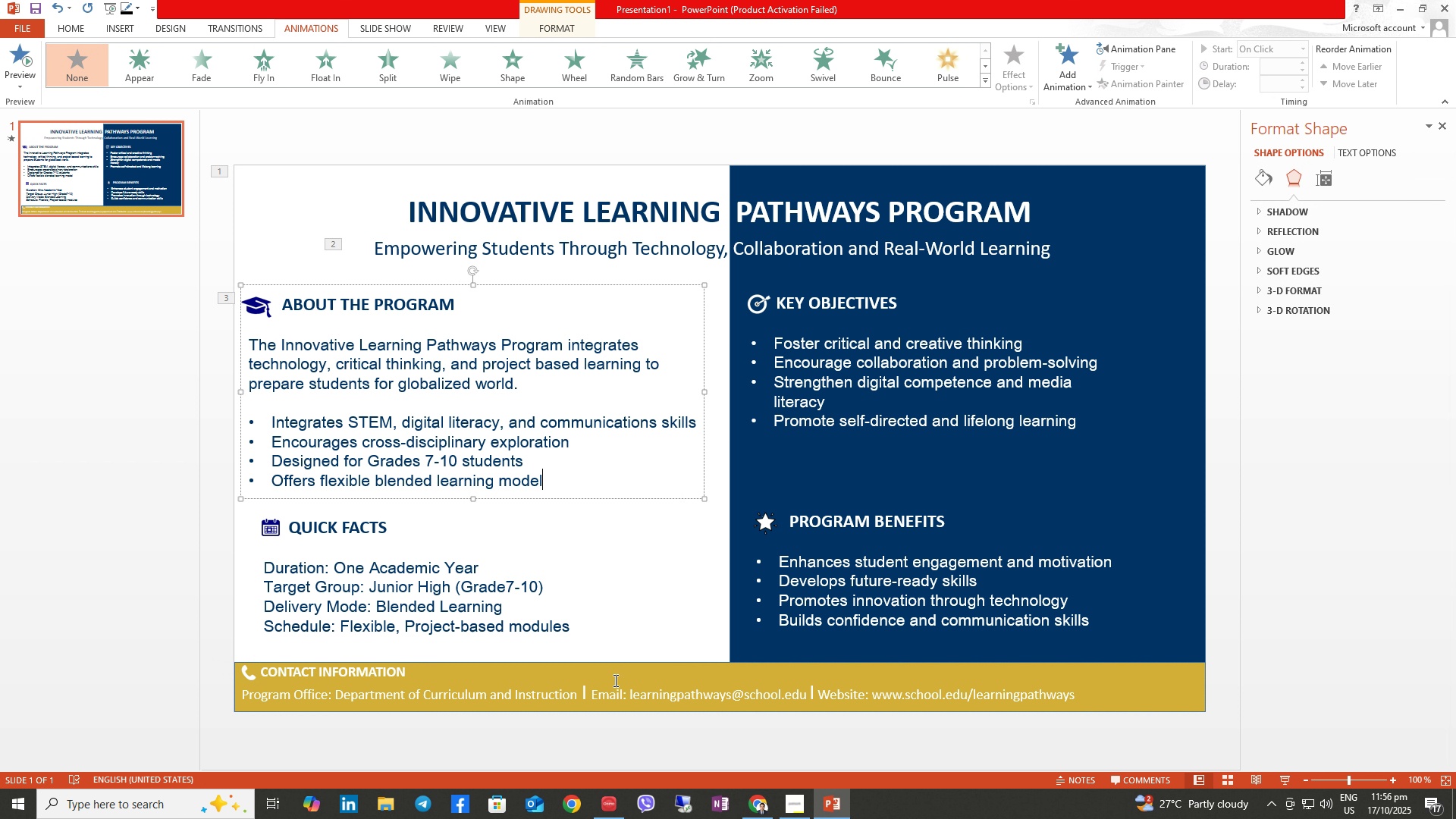 
left_click([614, 680])
 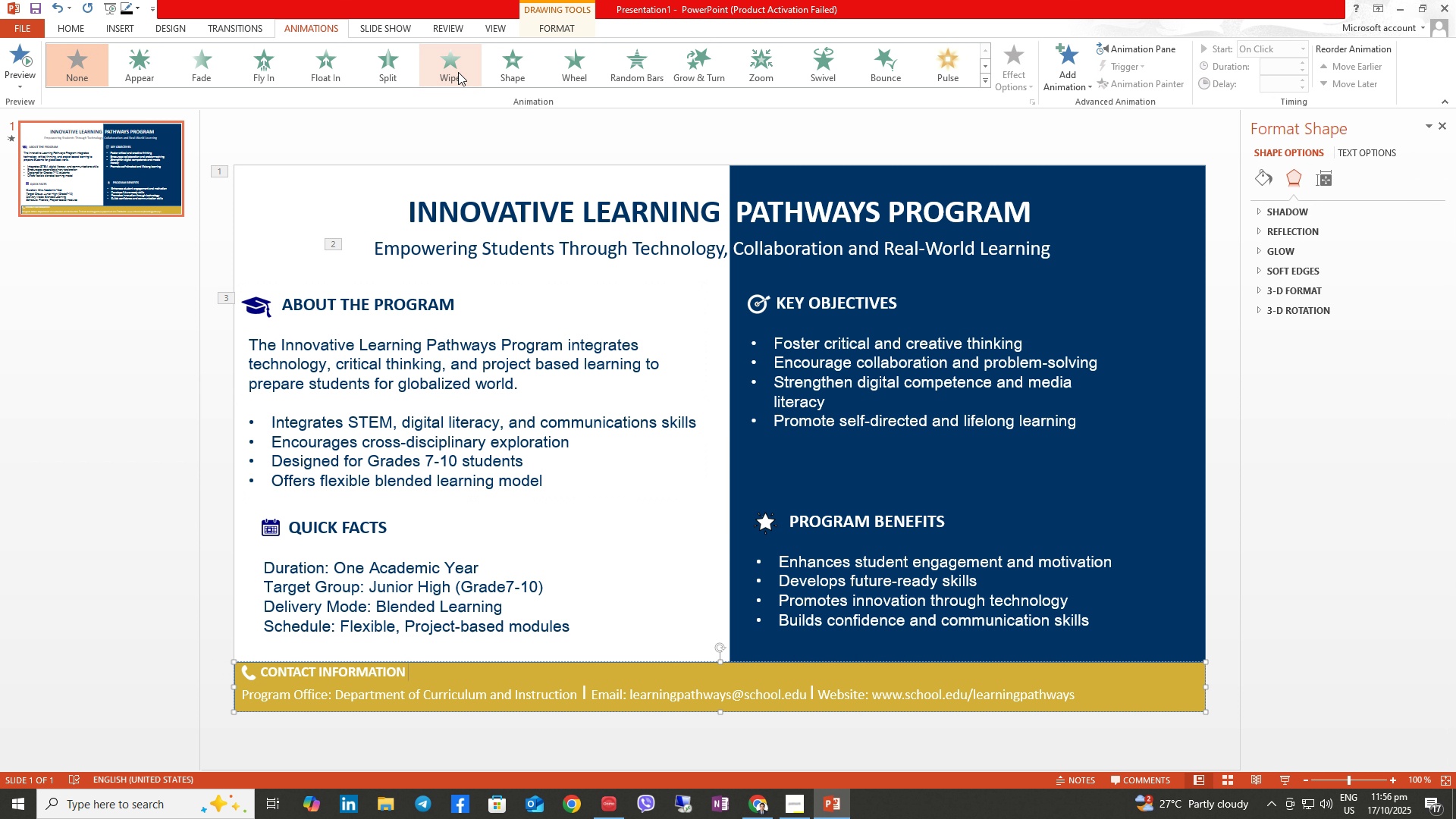 
left_click([439, 58])
 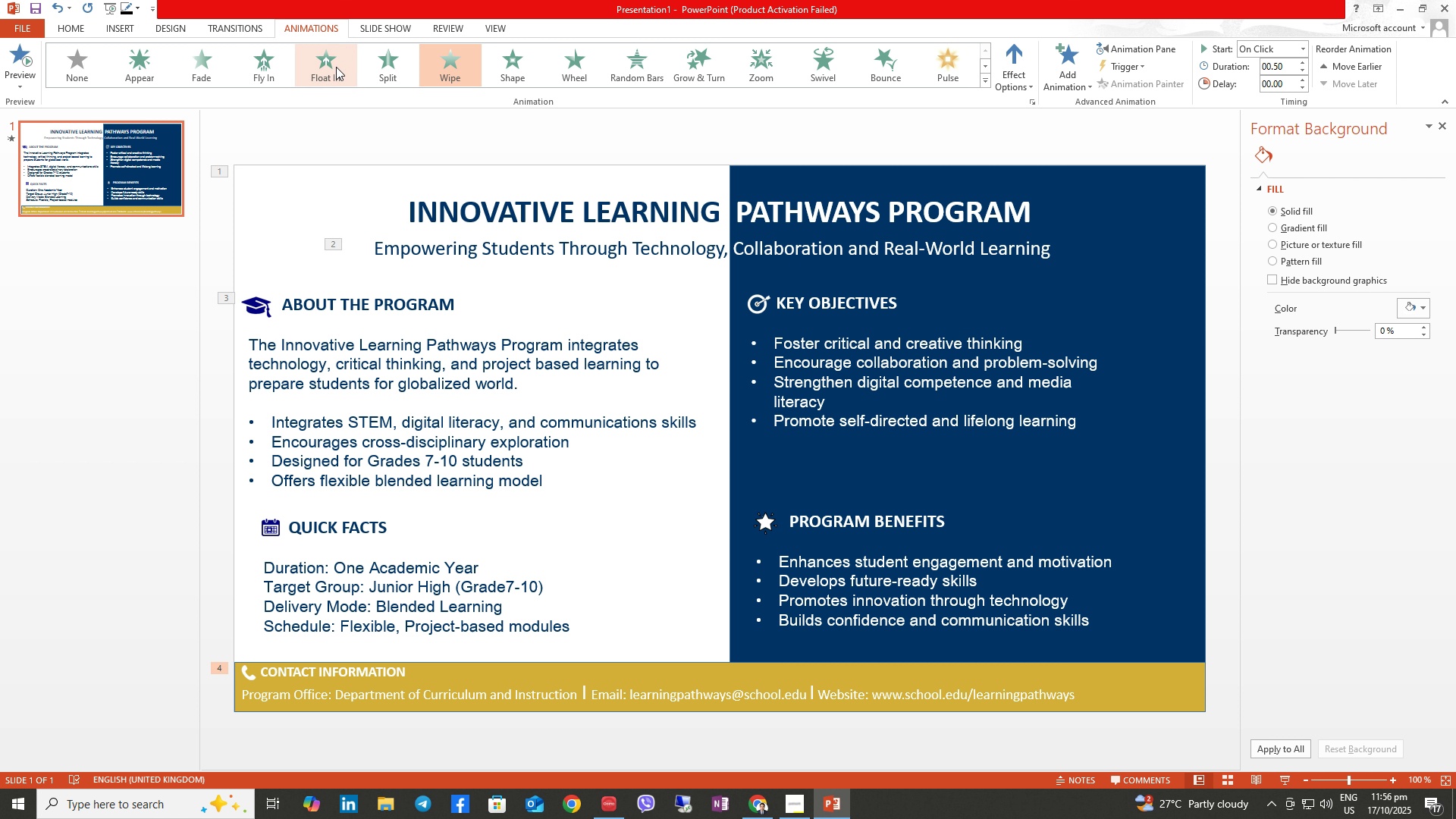 
wait(8.15)
 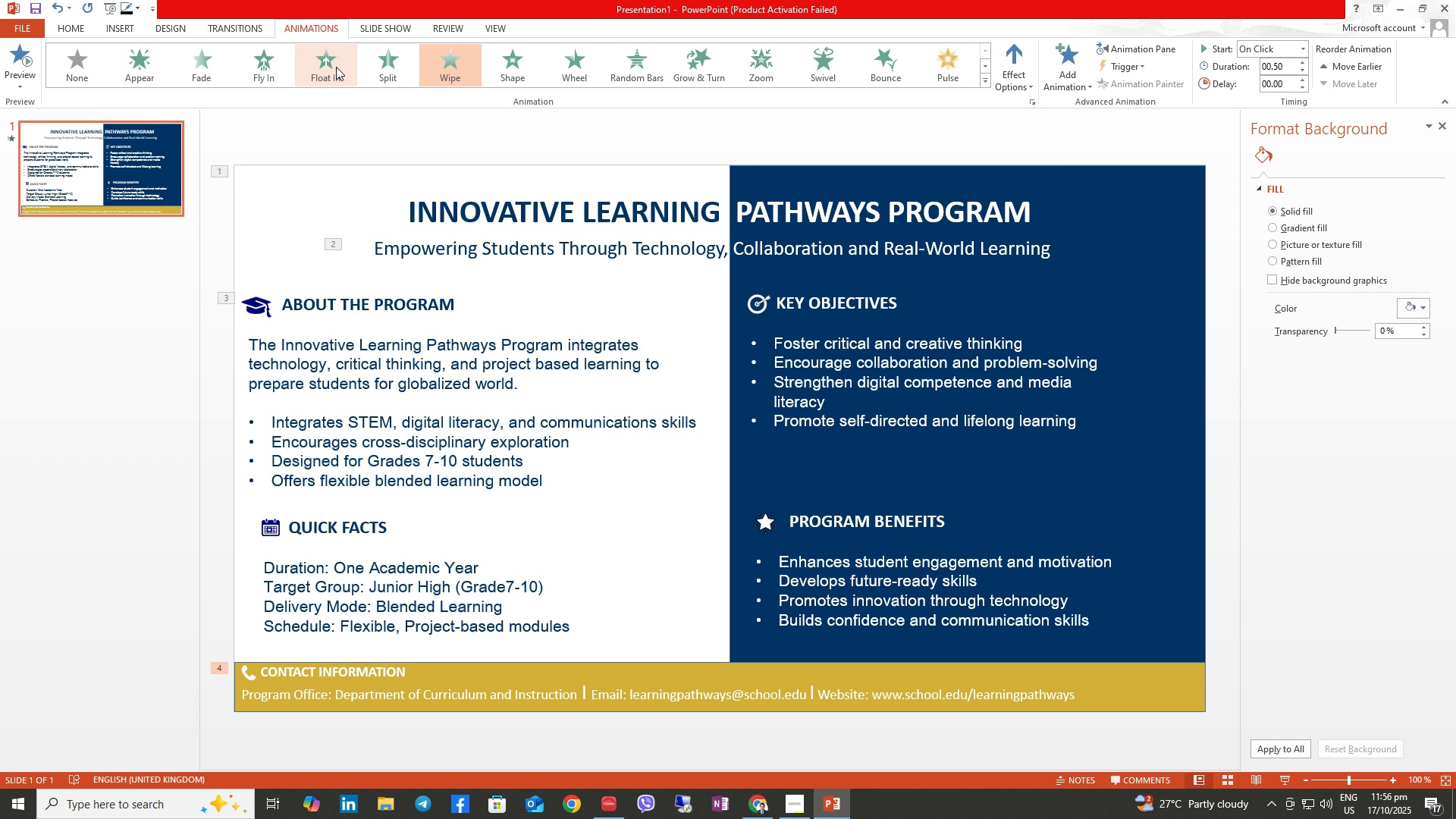 
left_click([160, 70])
 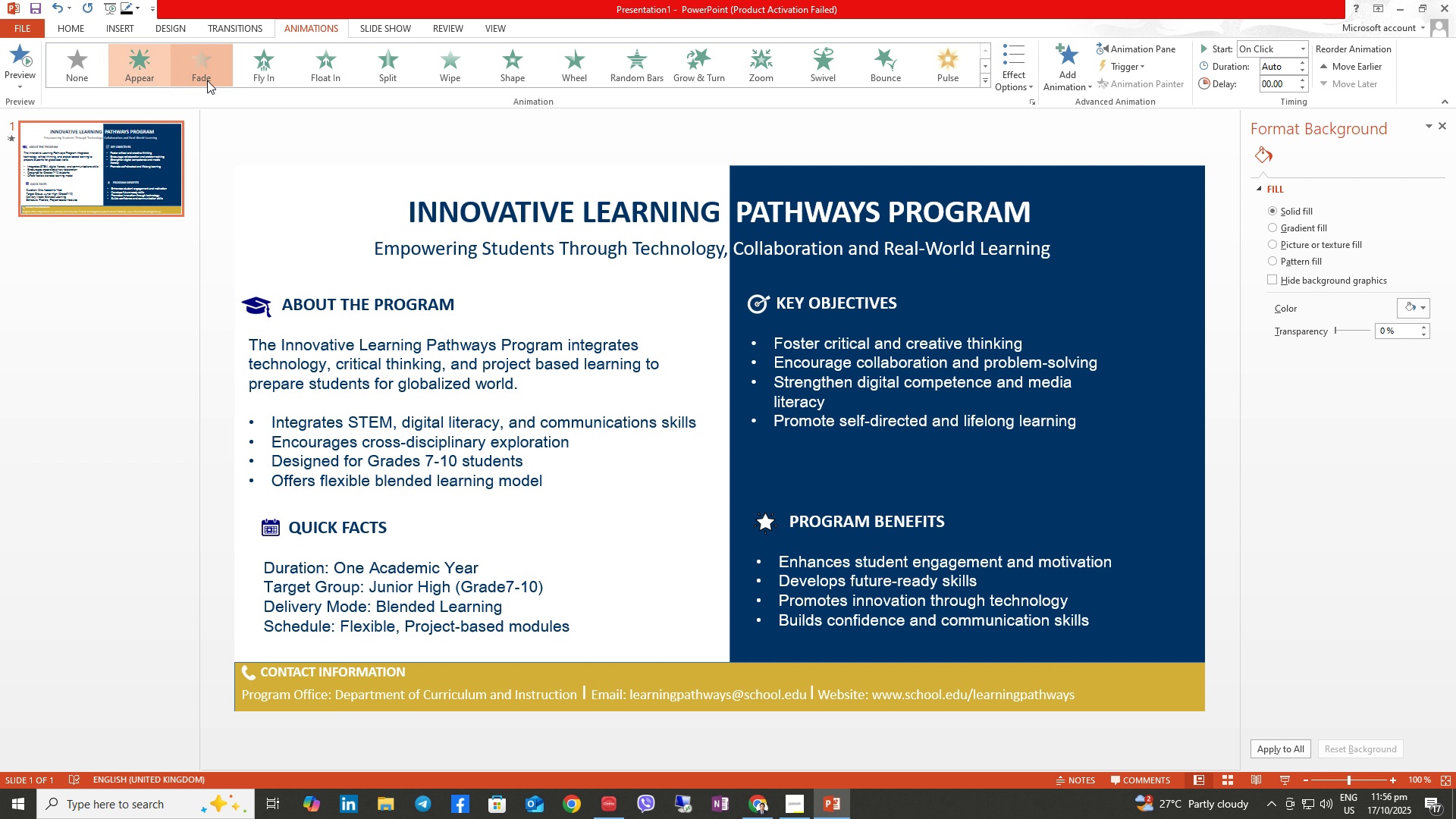 
left_click([207, 80])
 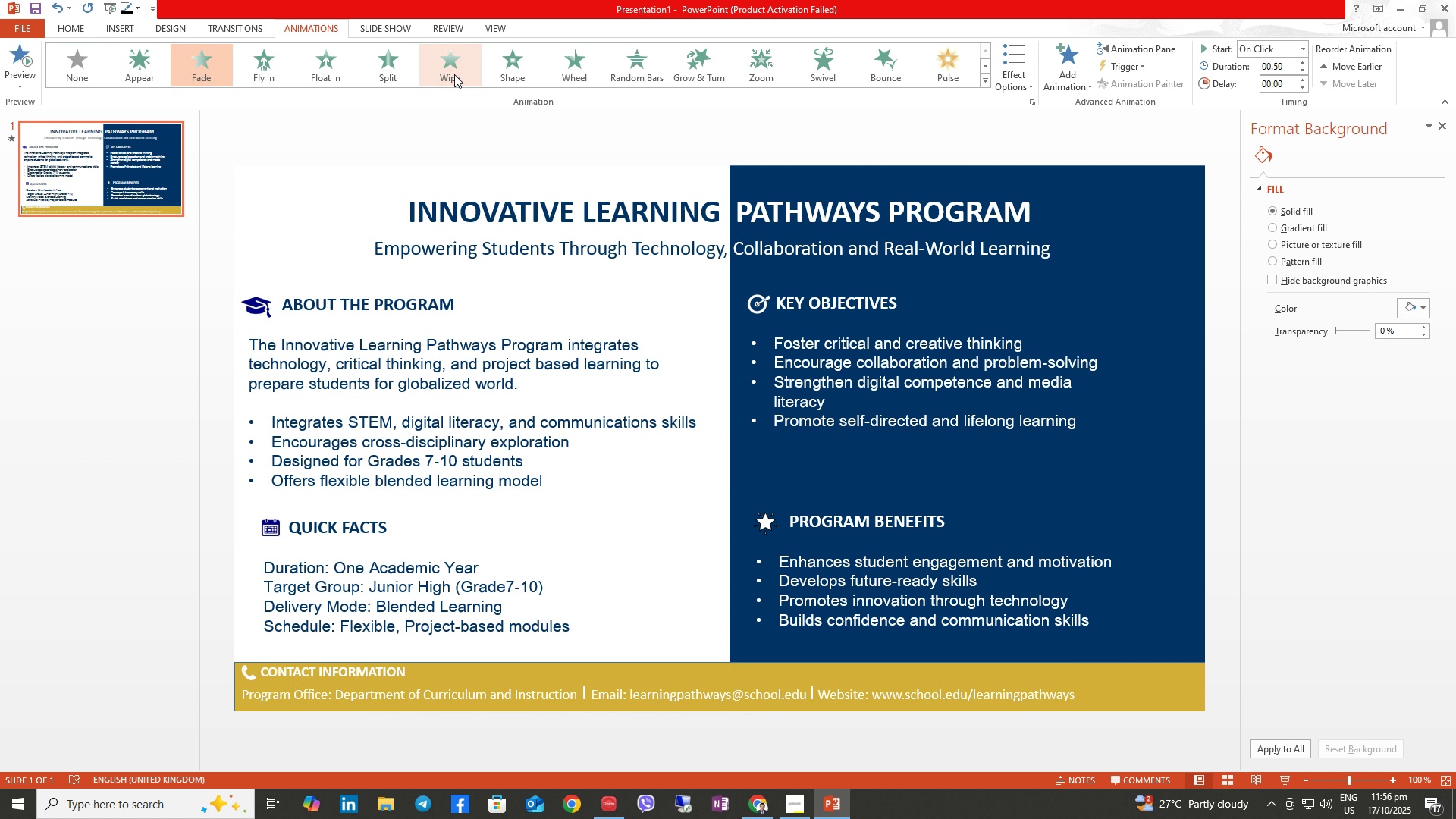 
left_click([511, 74])
 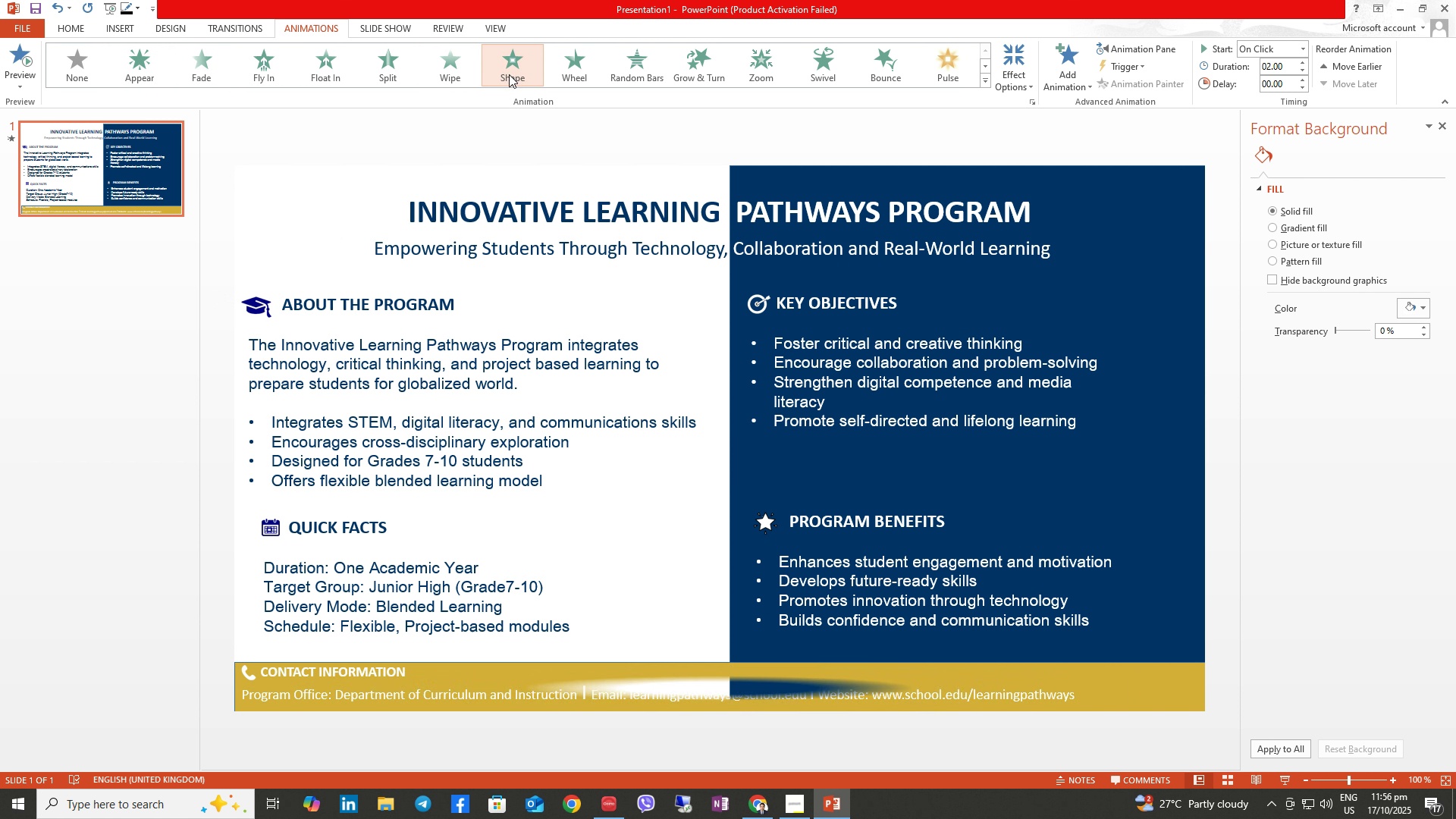 
left_click([471, 75])
 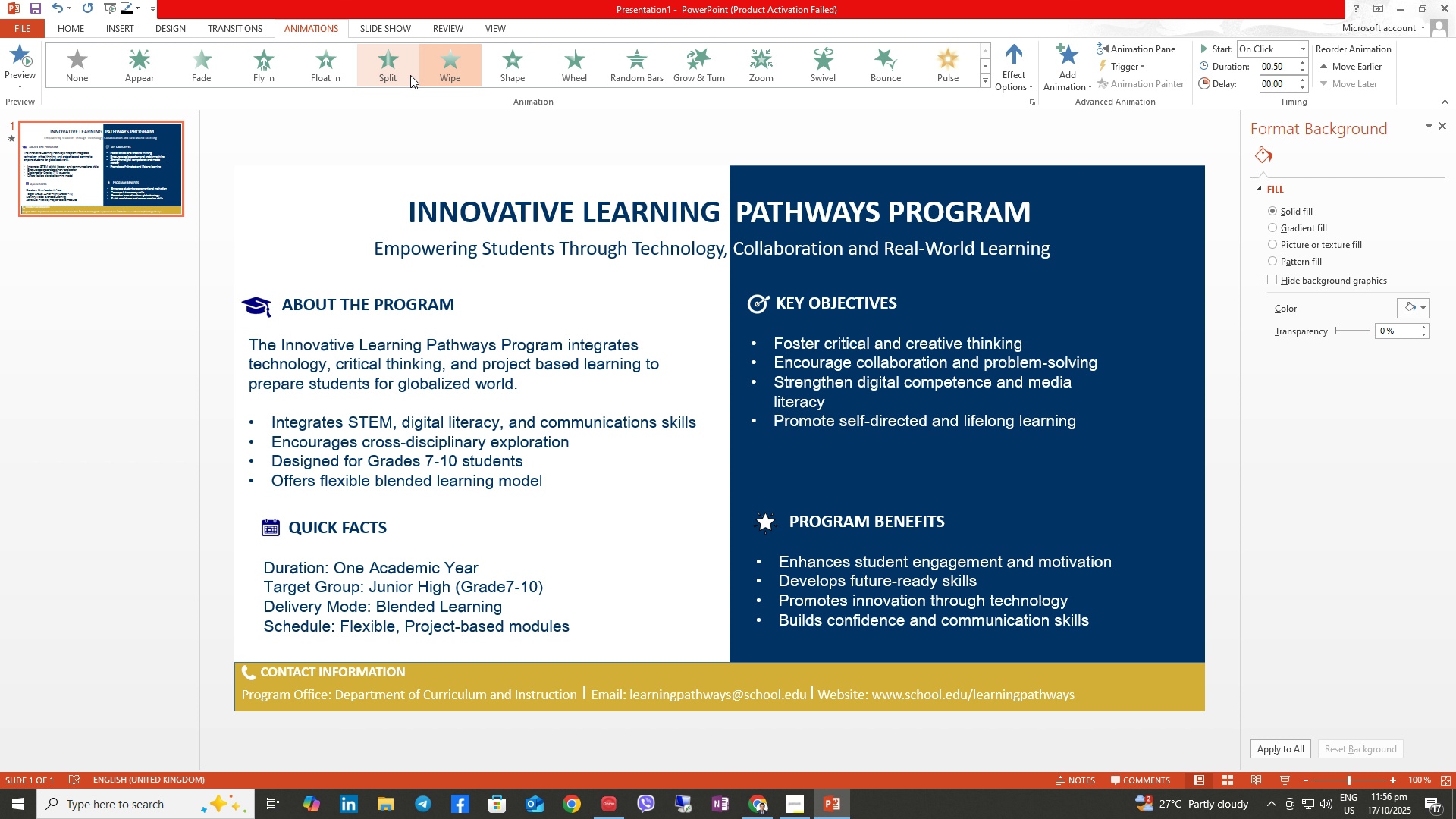 
left_click([400, 74])
 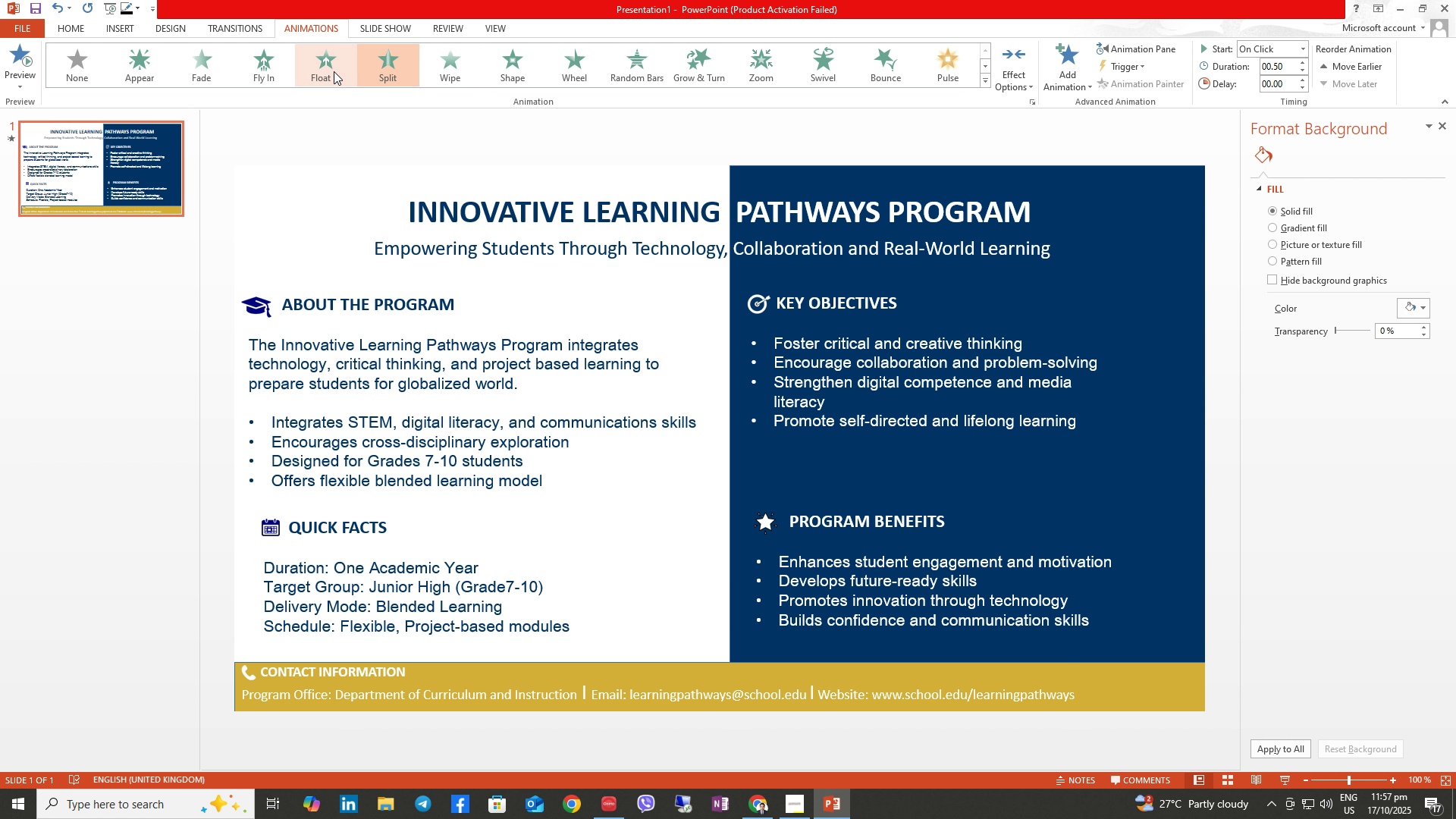 
left_click([334, 71])
 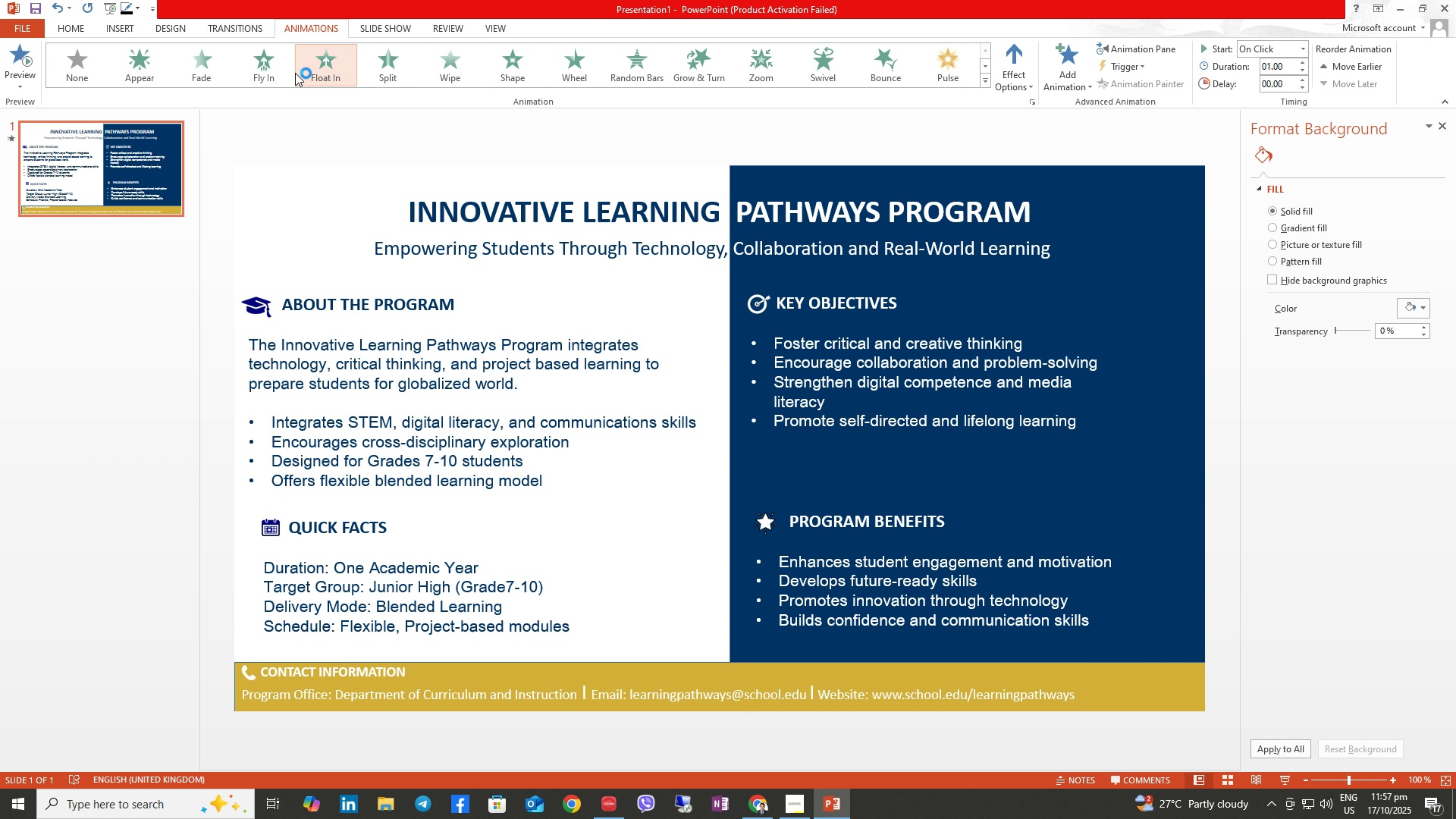 
left_click([278, 74])
 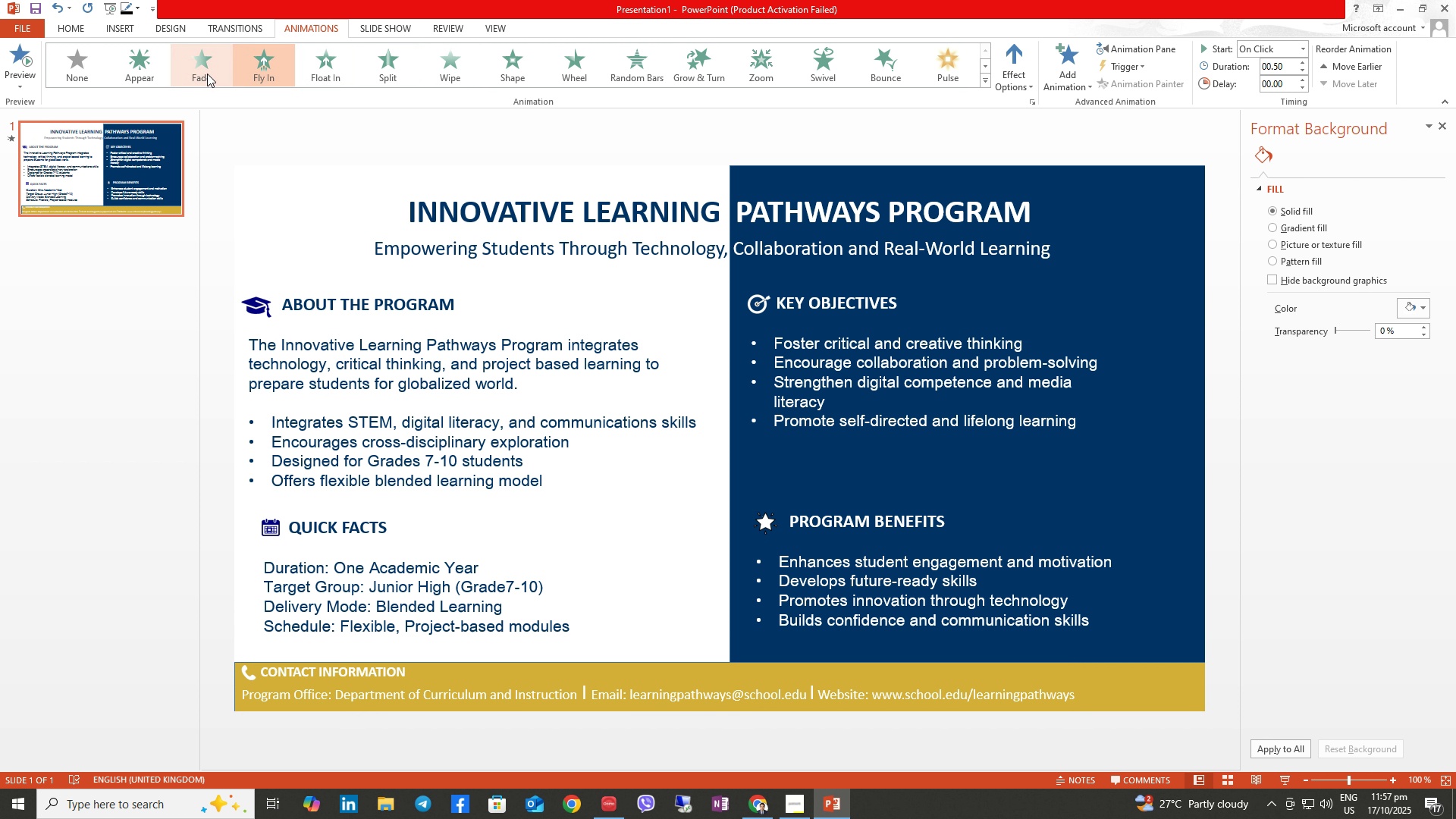 
left_click([207, 74])
 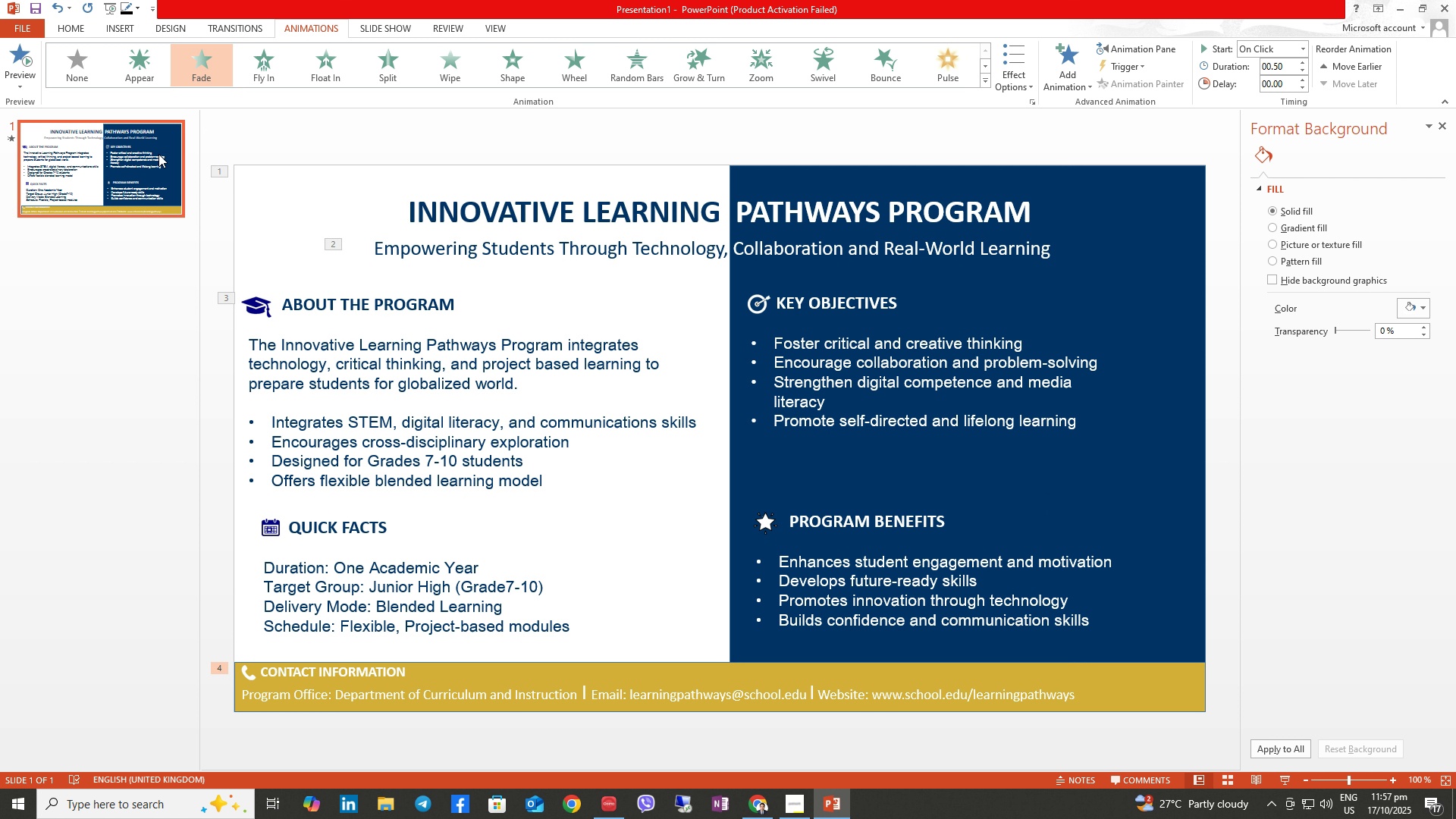 
left_click([71, 64])
 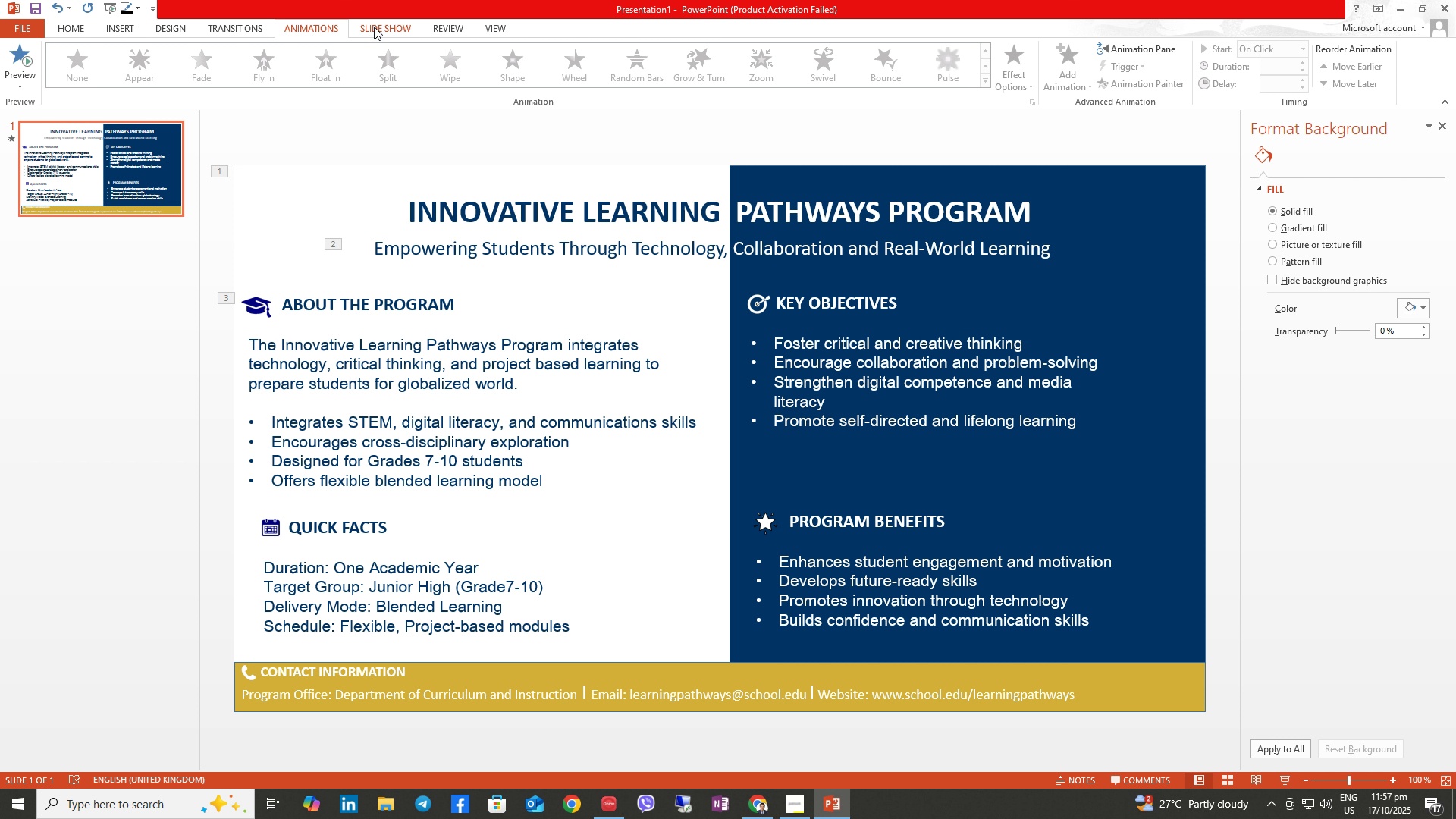 
left_click([28, 73])
 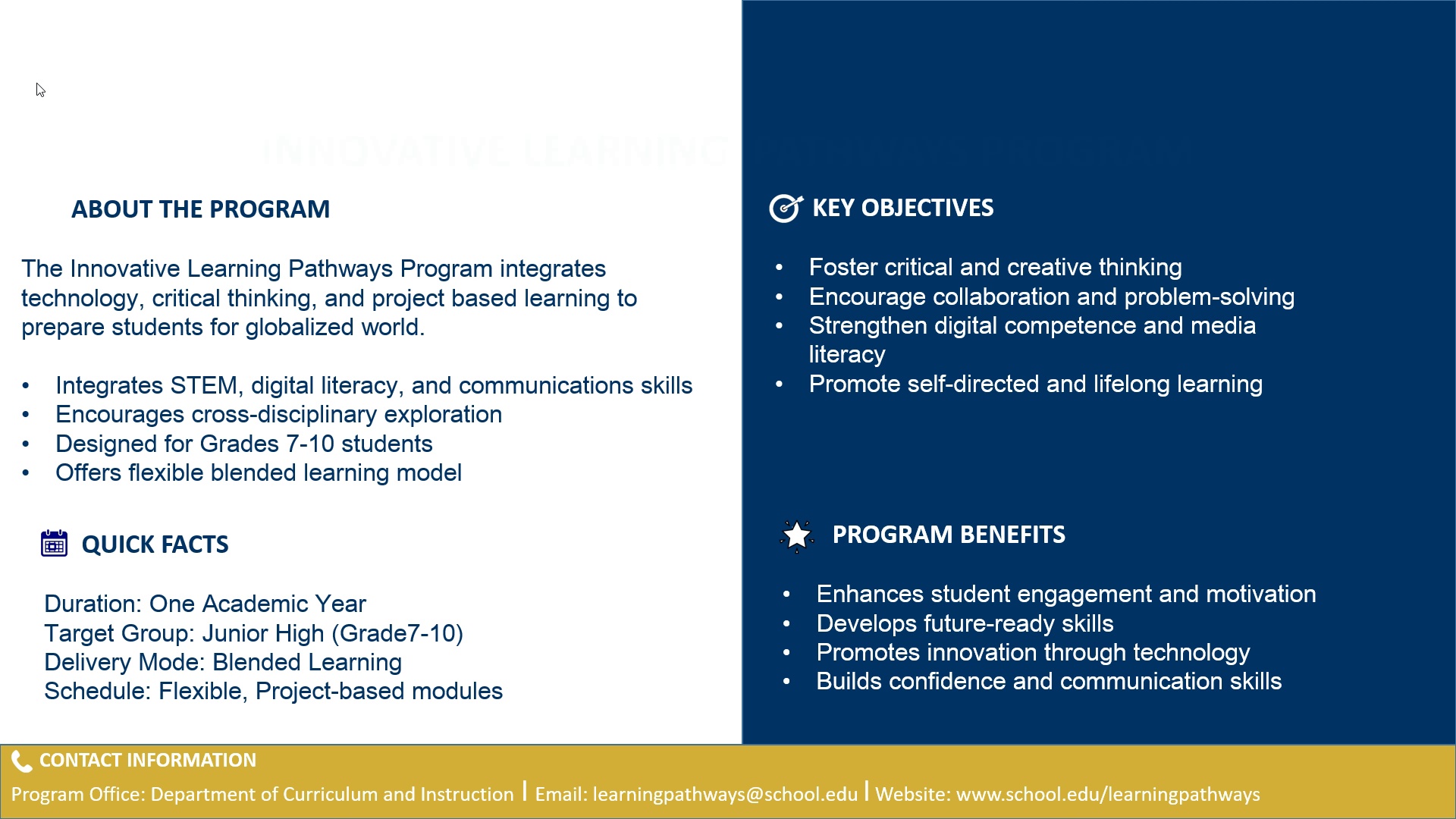 
key(ArrowRight)
 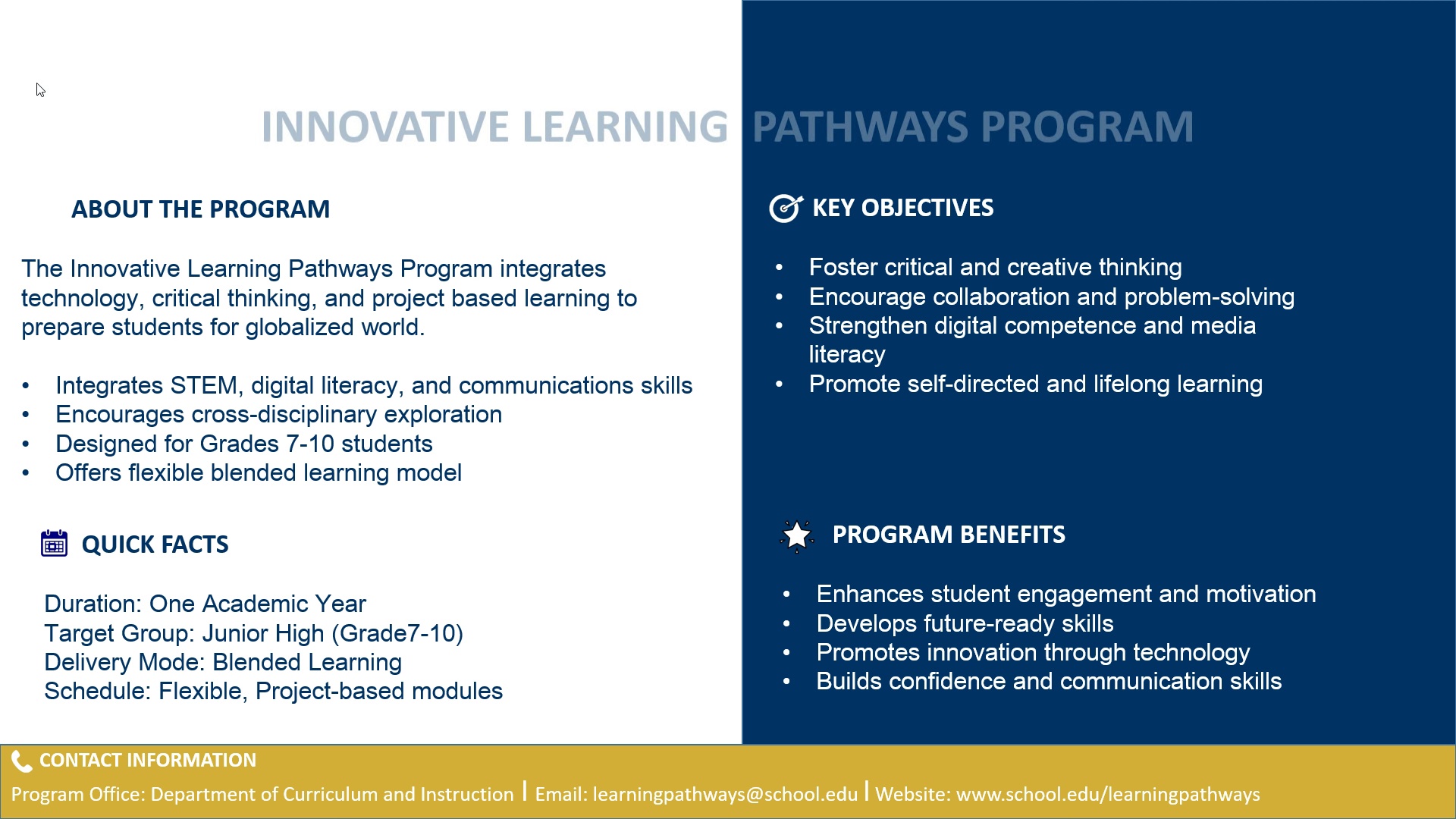 
key(ArrowRight)
 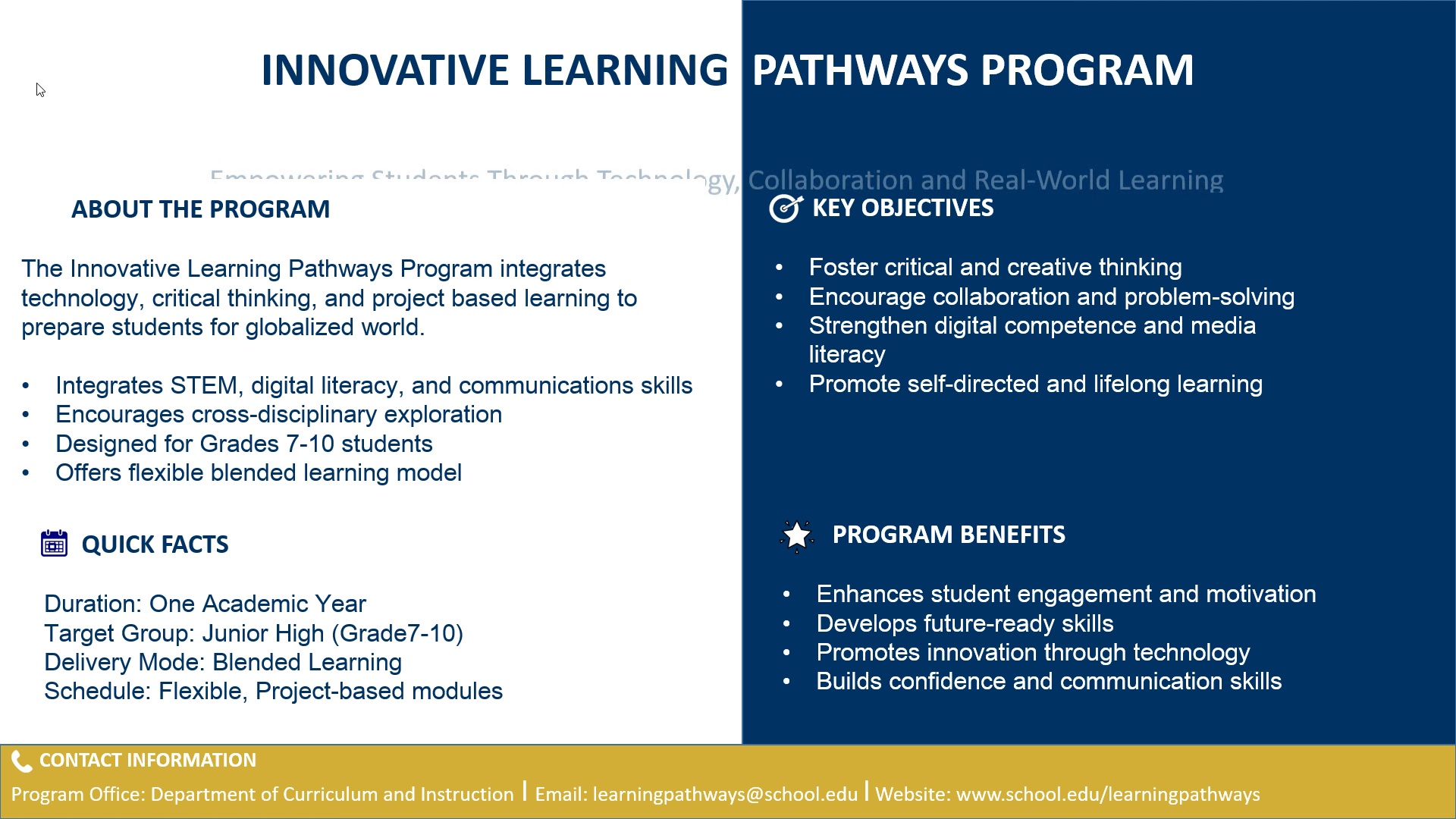 
key(ArrowRight)
 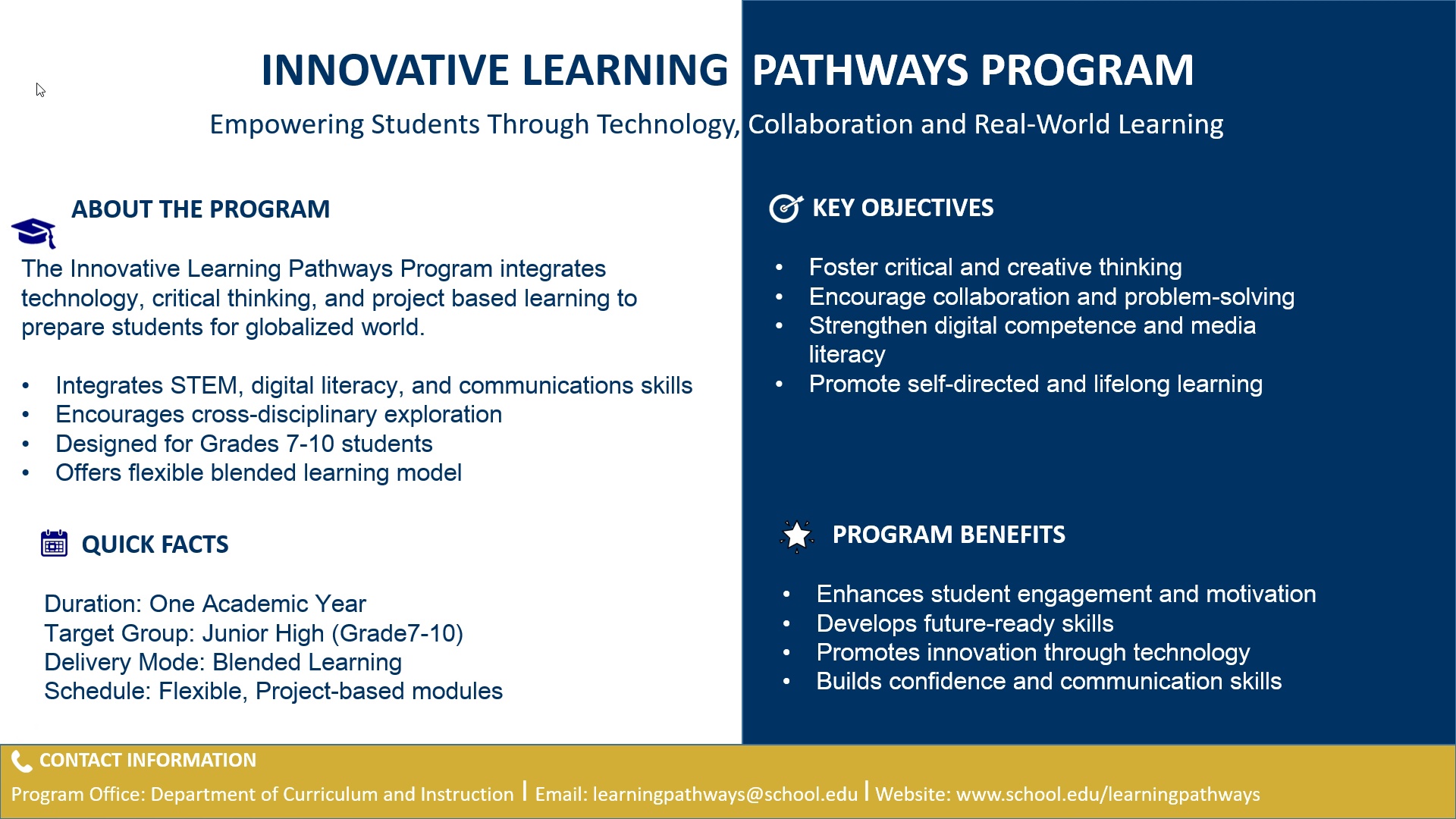 
key(ArrowRight)
 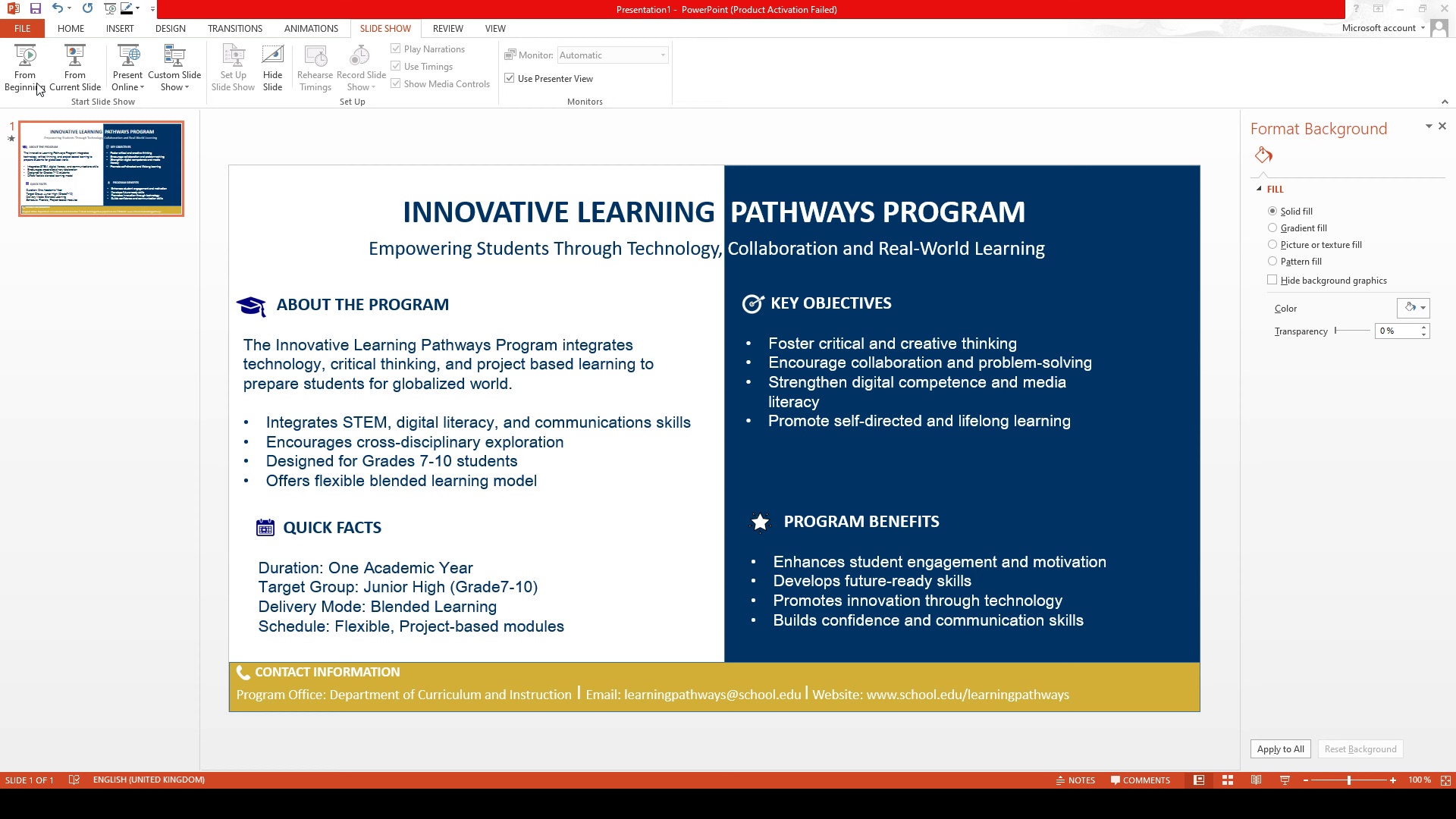 
key(Escape)
 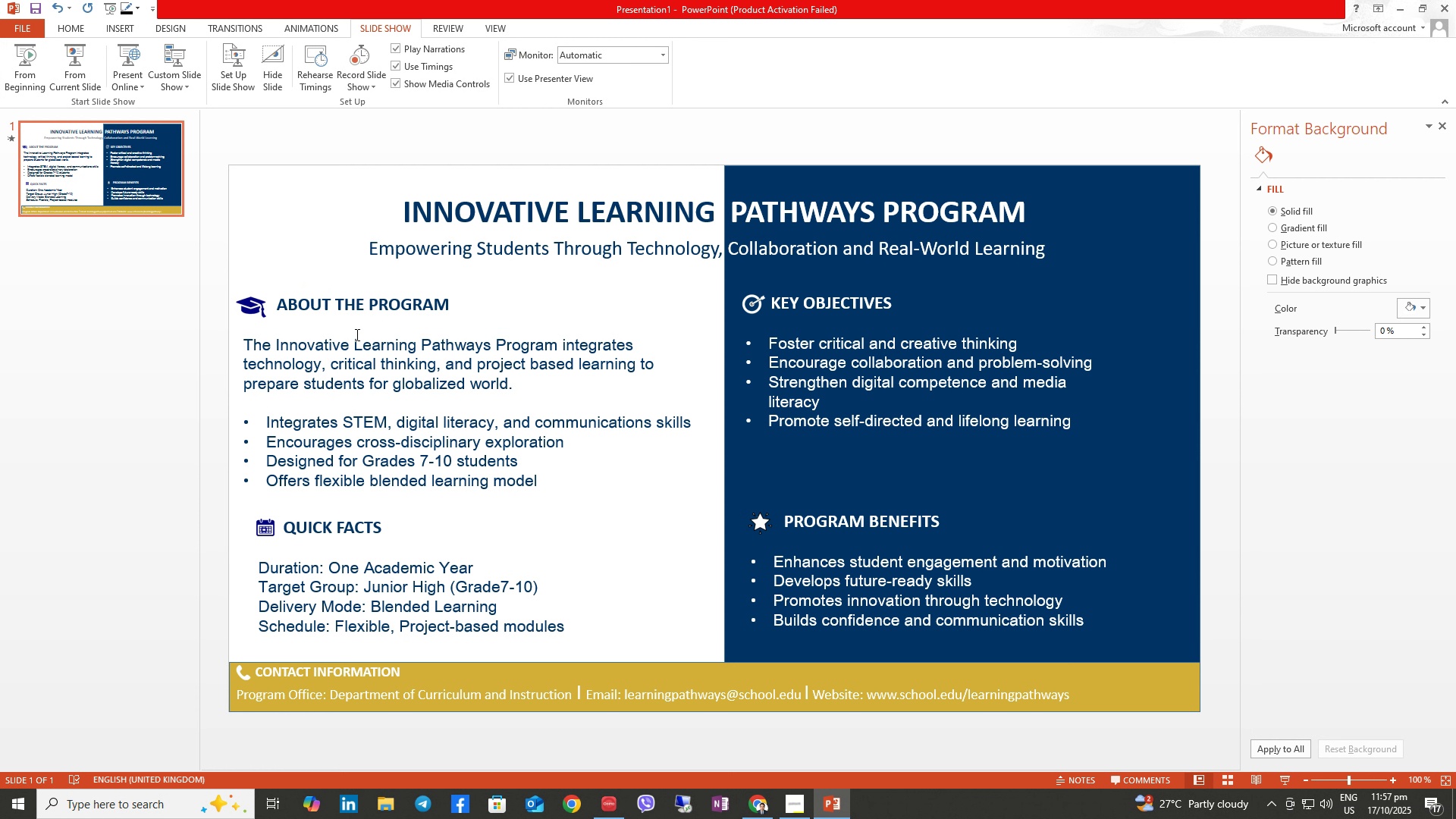 
left_click([357, 311])
 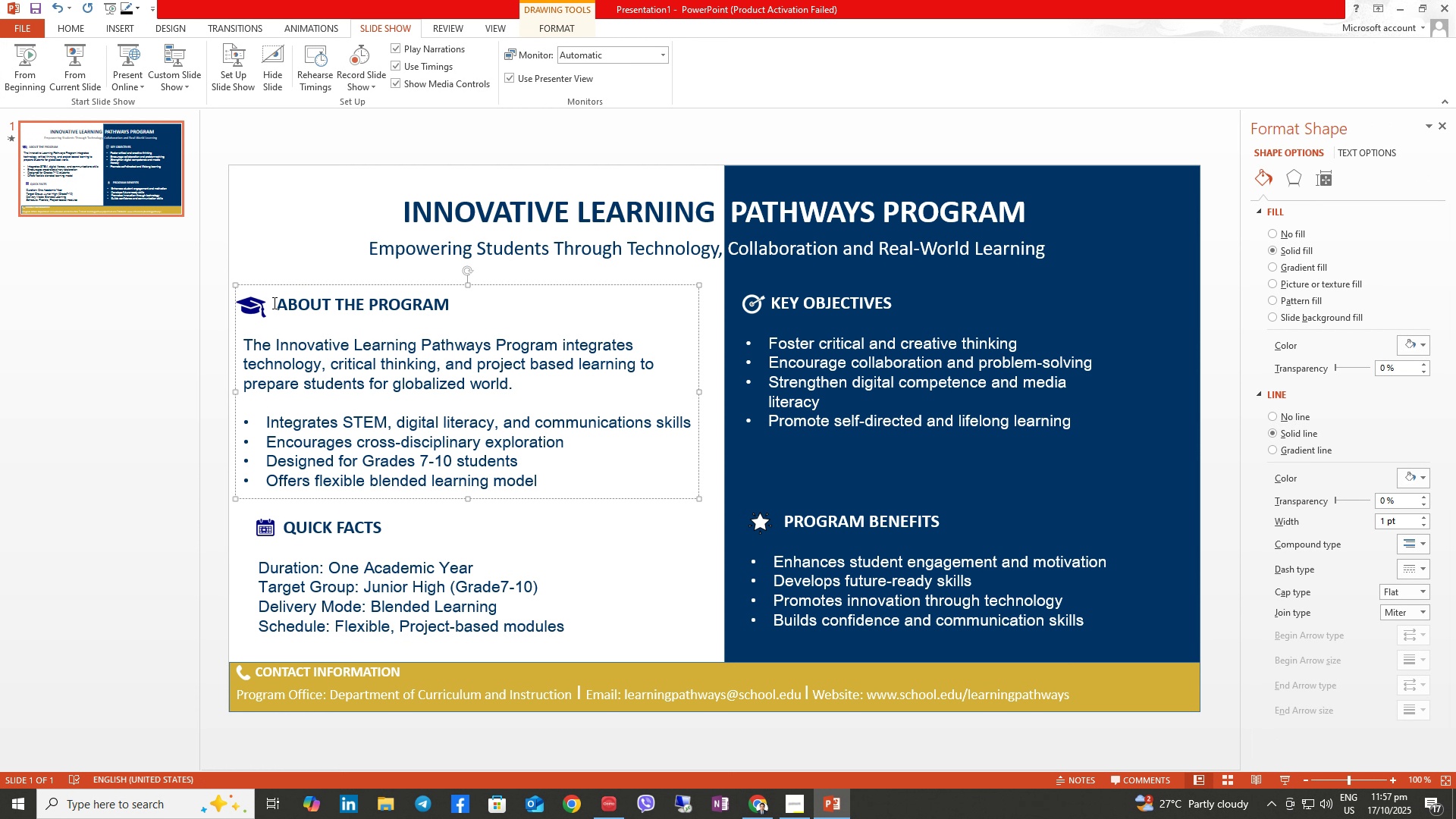 
left_click([263, 305])
 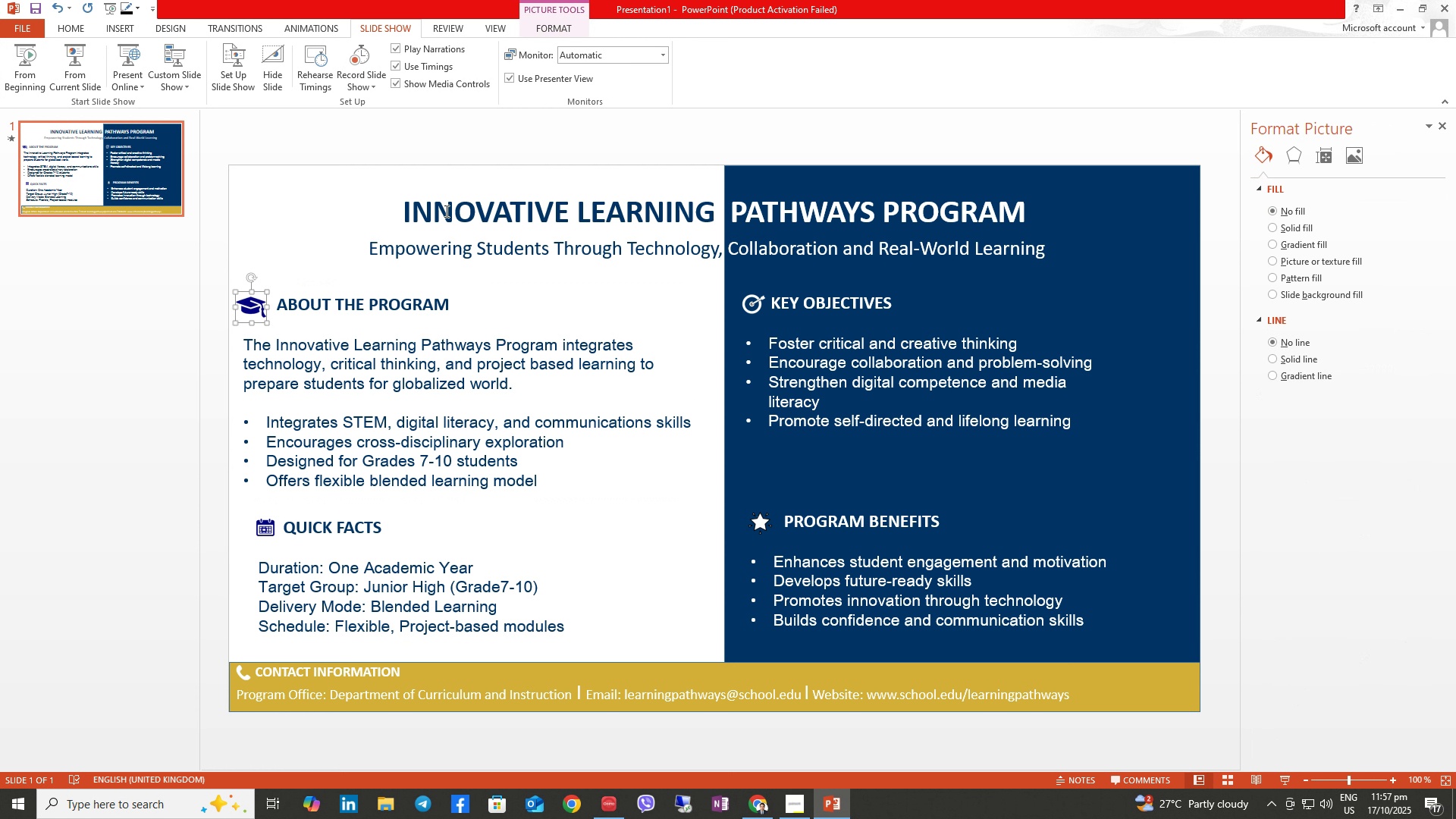 
left_click([445, 211])
 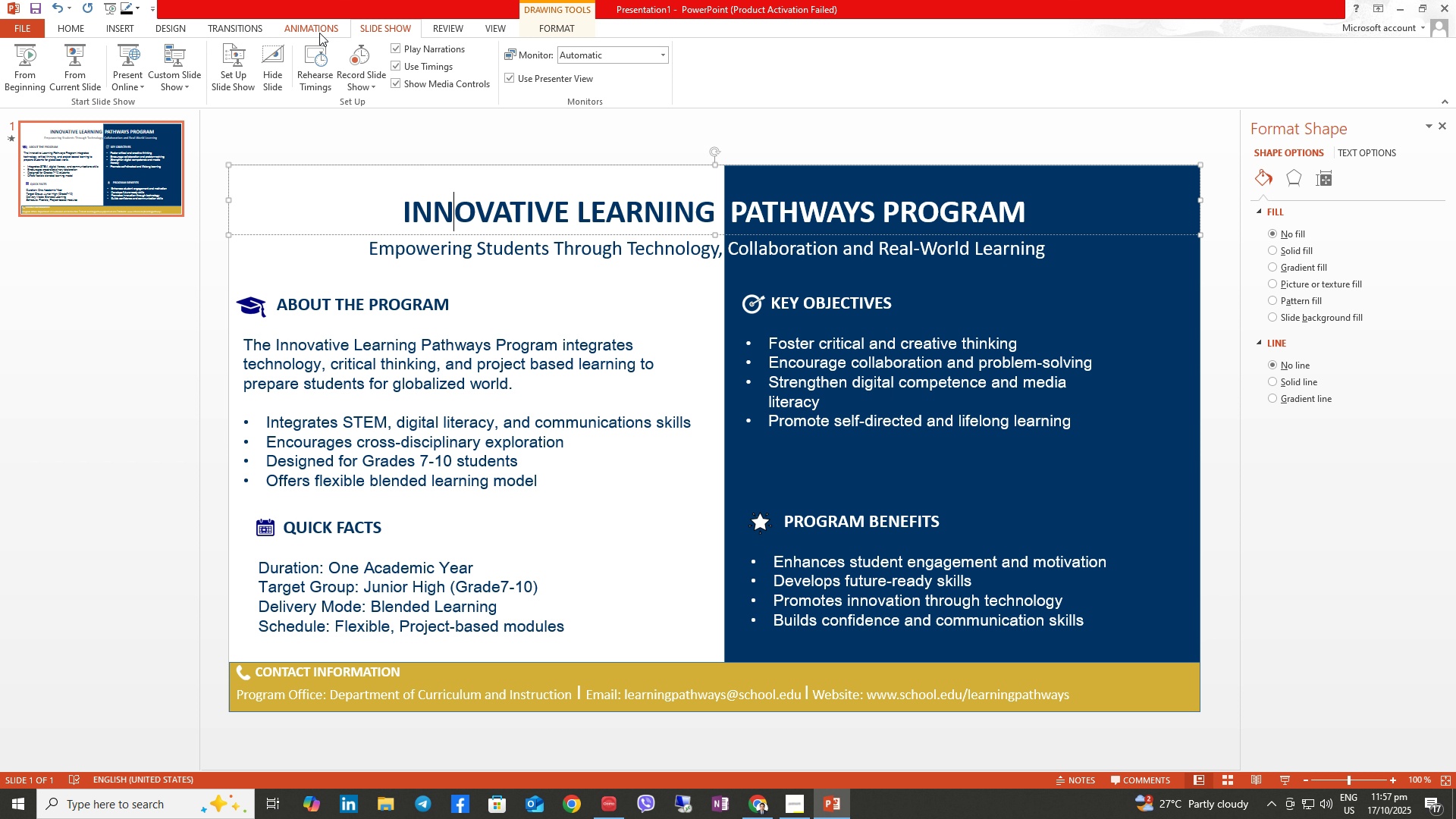 
left_click([318, 30])
 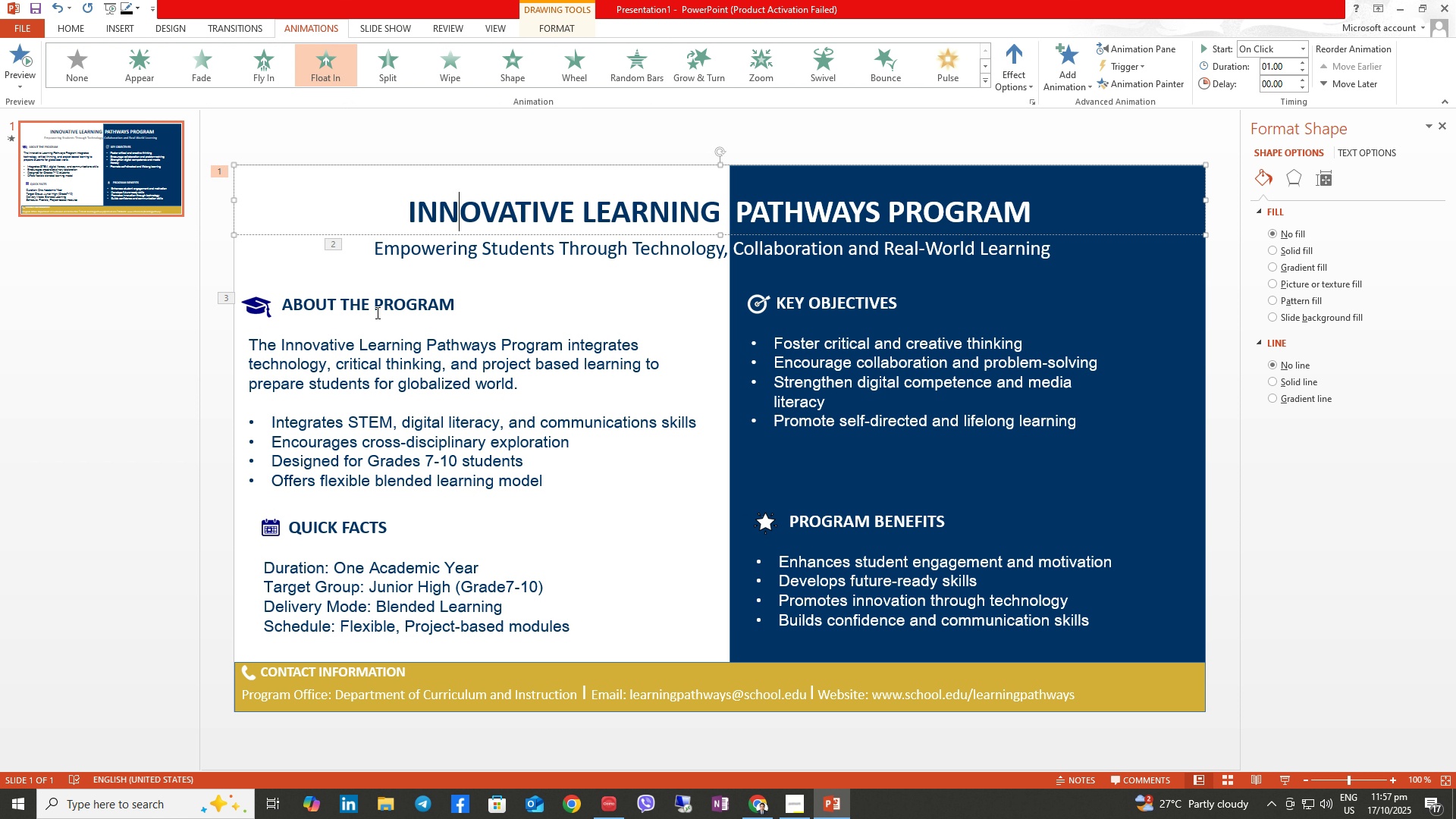 
left_click([376, 309])
 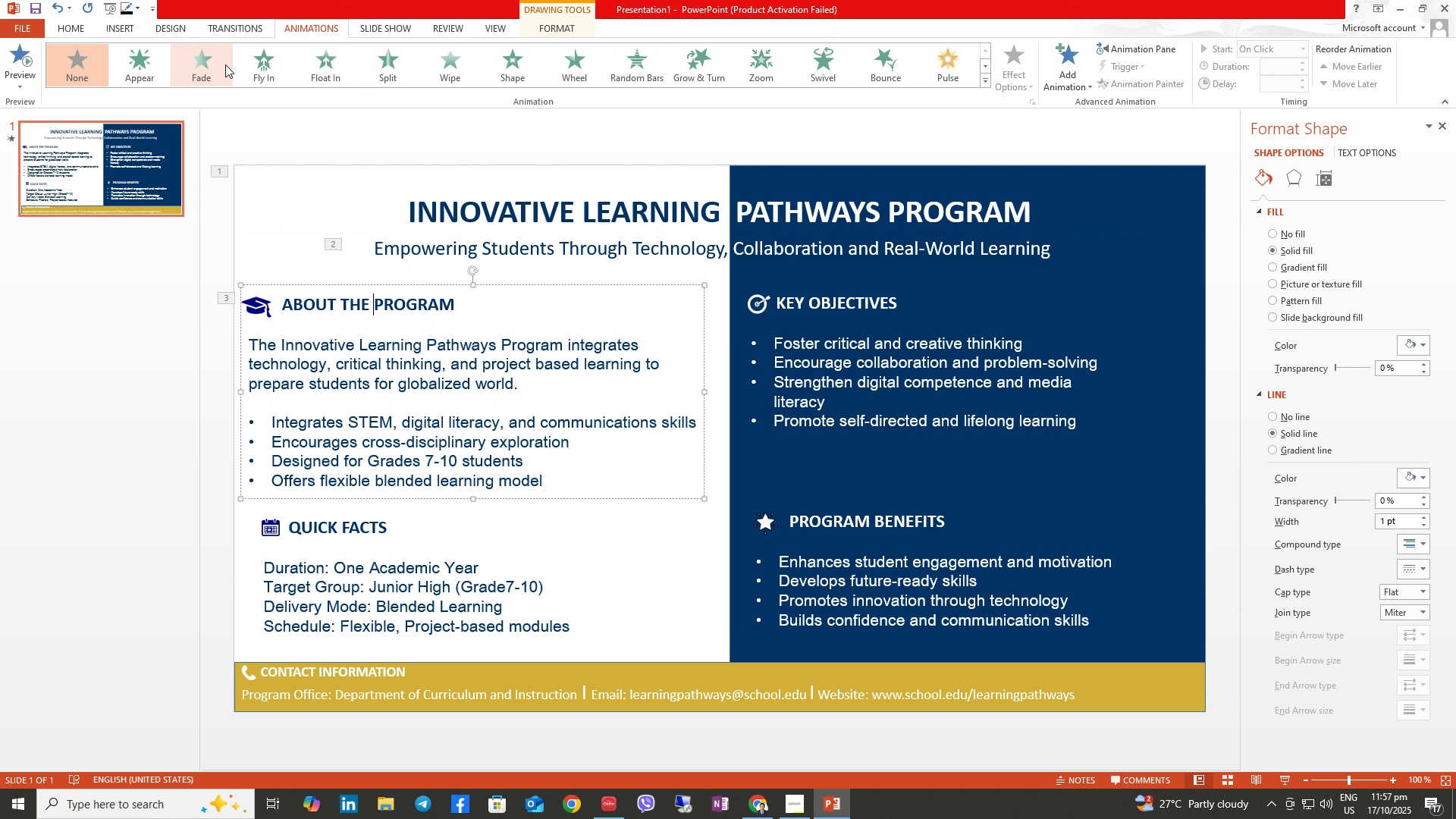 
left_click([272, 57])
 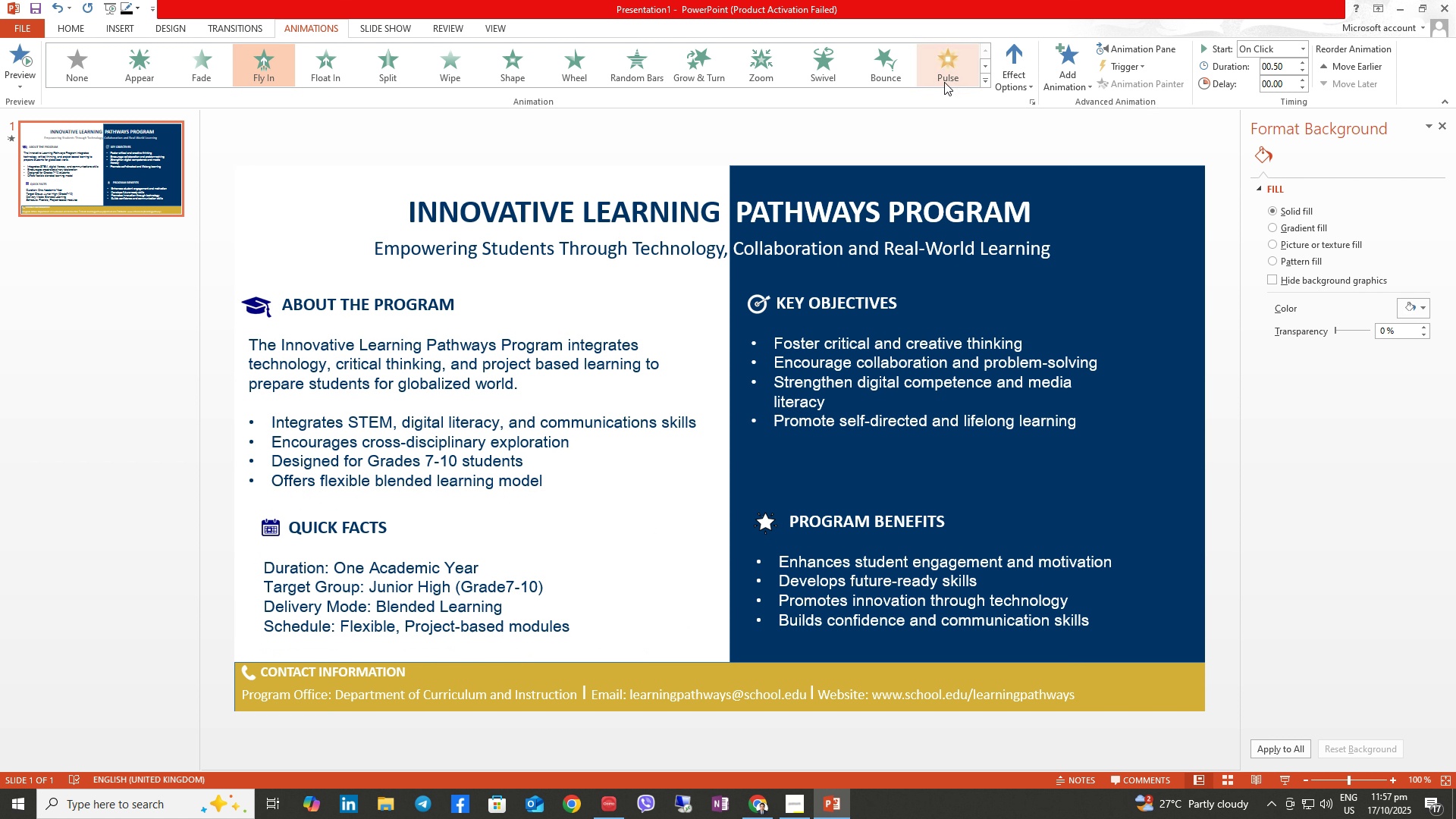 
left_click([1004, 68])
 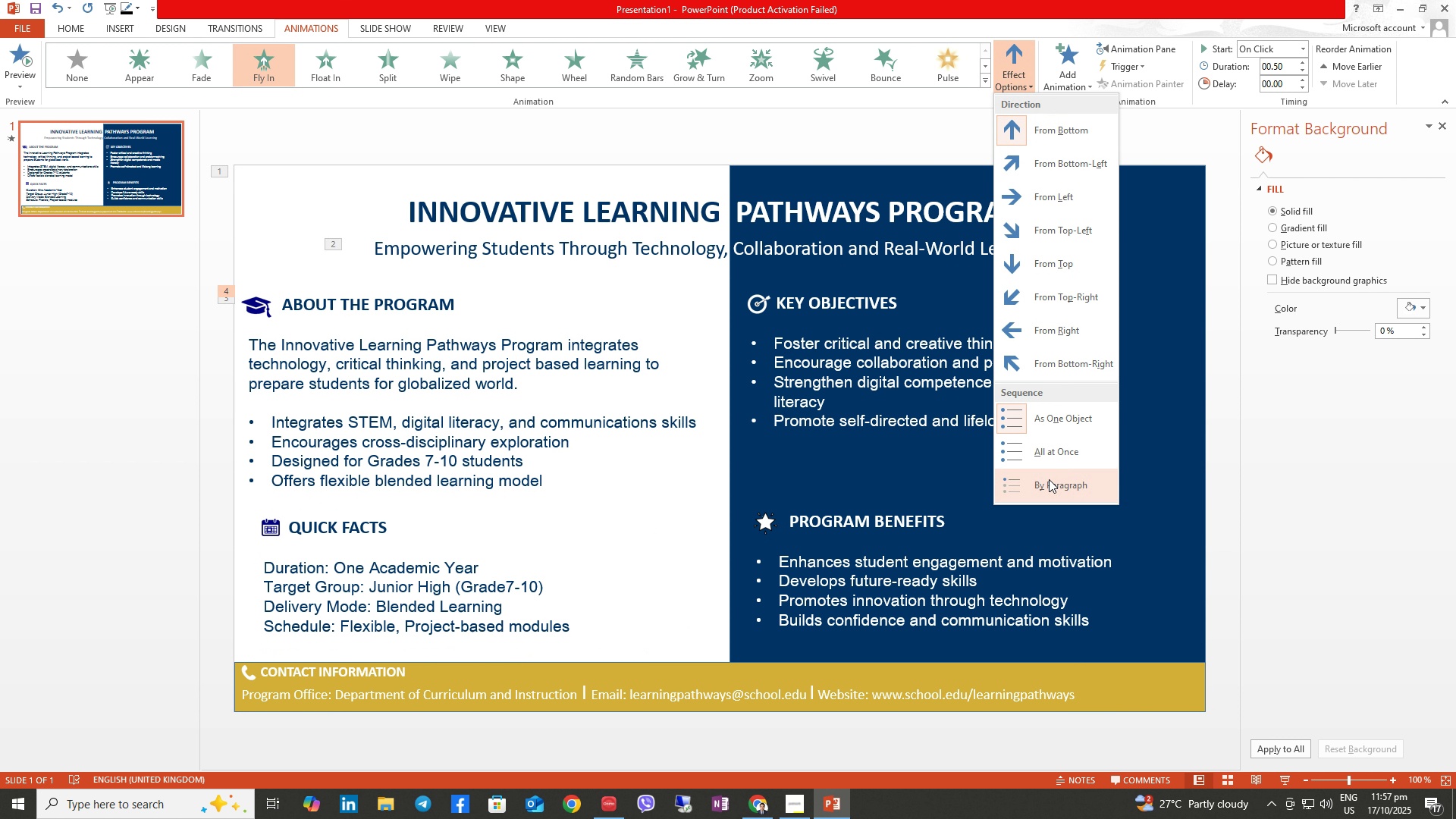 
left_click([1049, 479])
 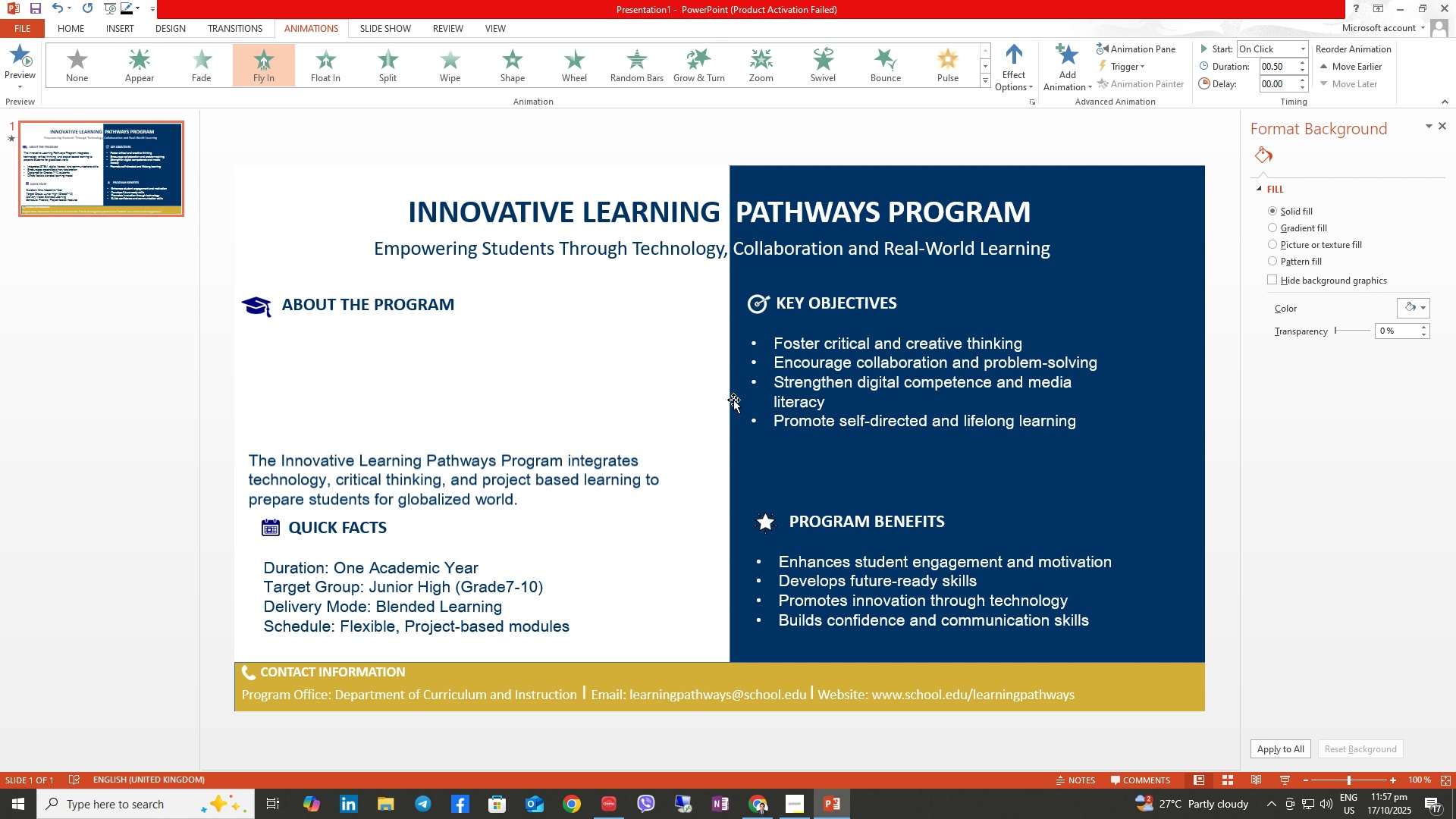 
left_click([642, 386])
 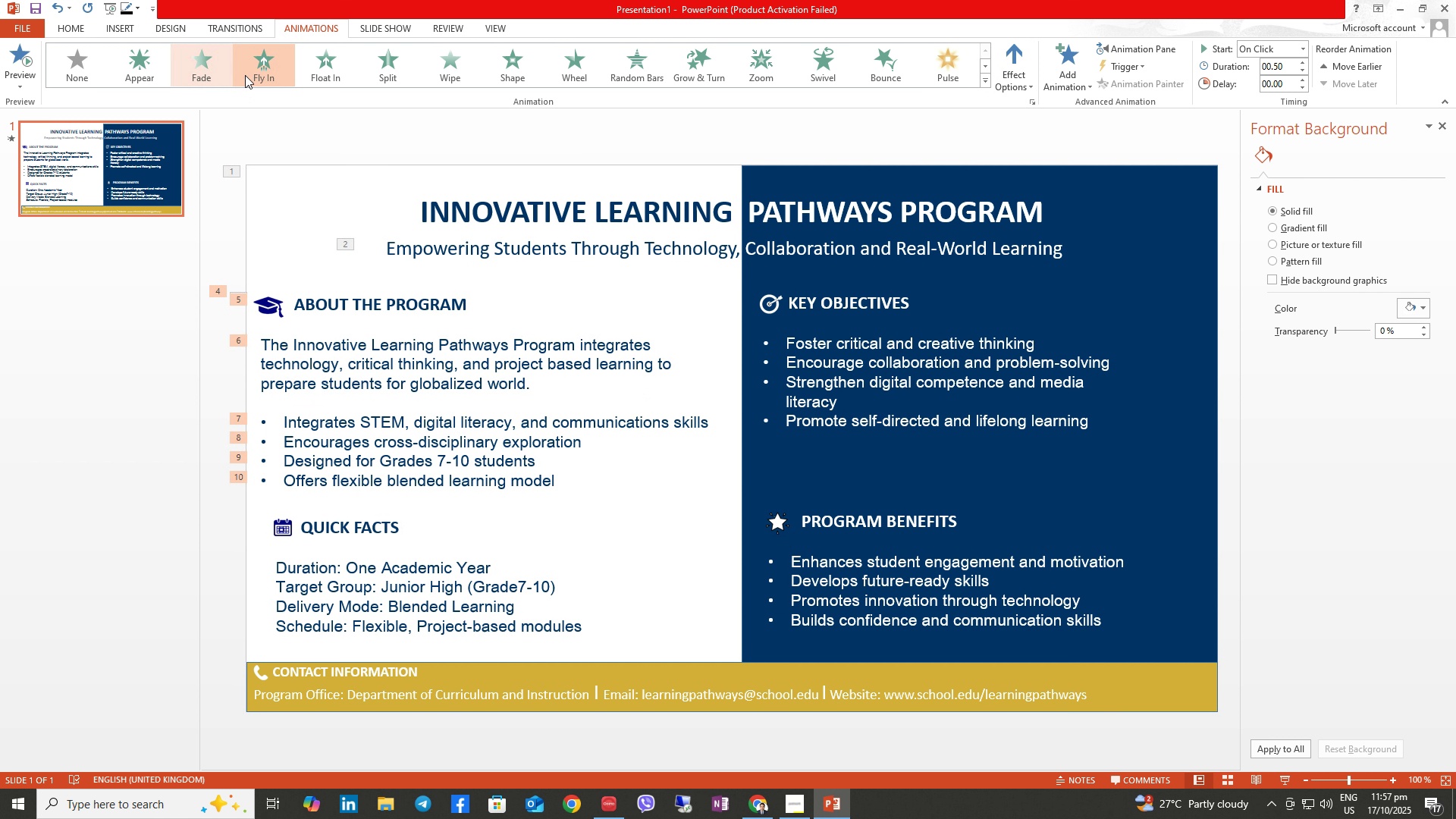 
left_click([319, 71])
 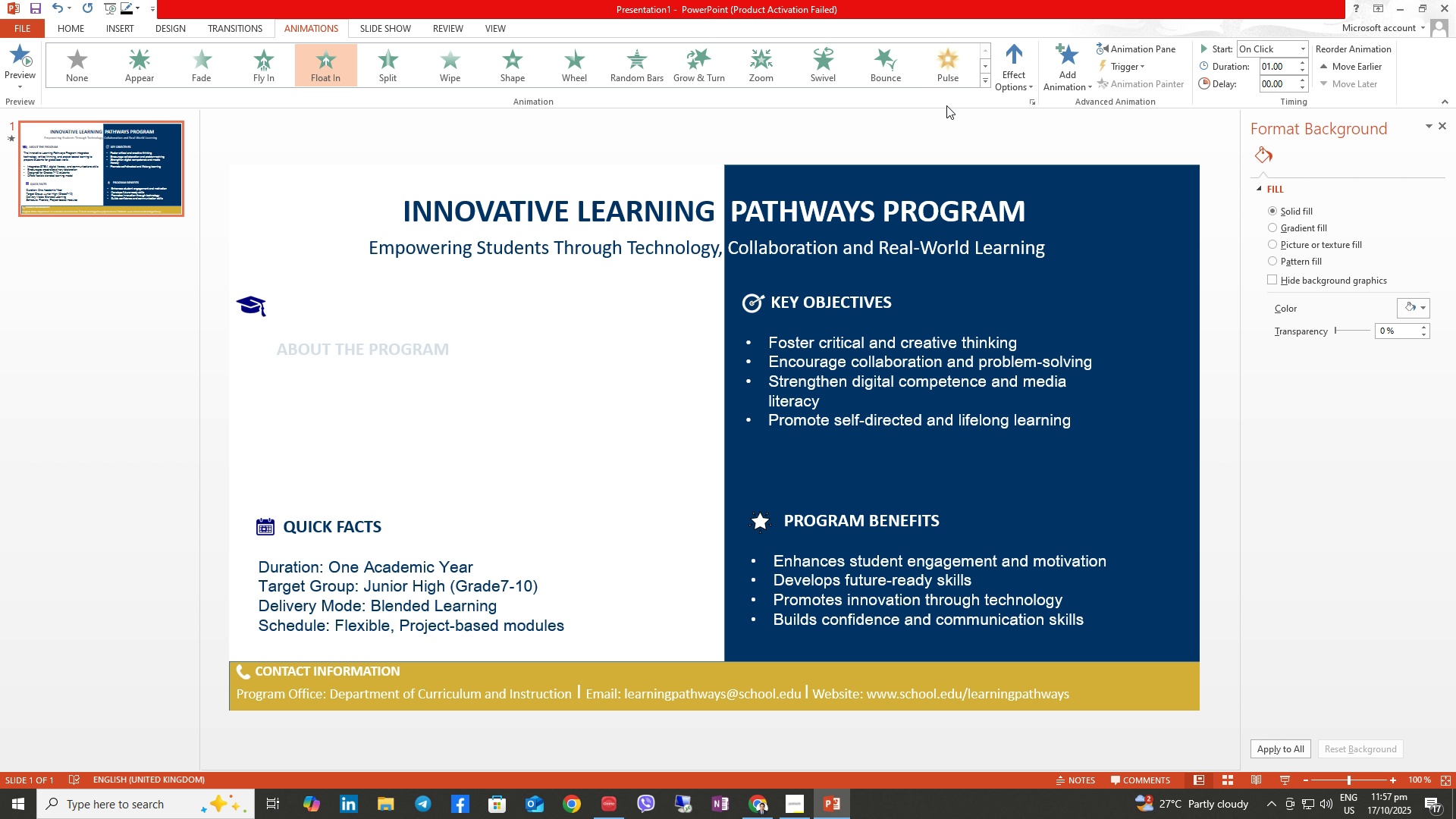 
left_click([1007, 71])
 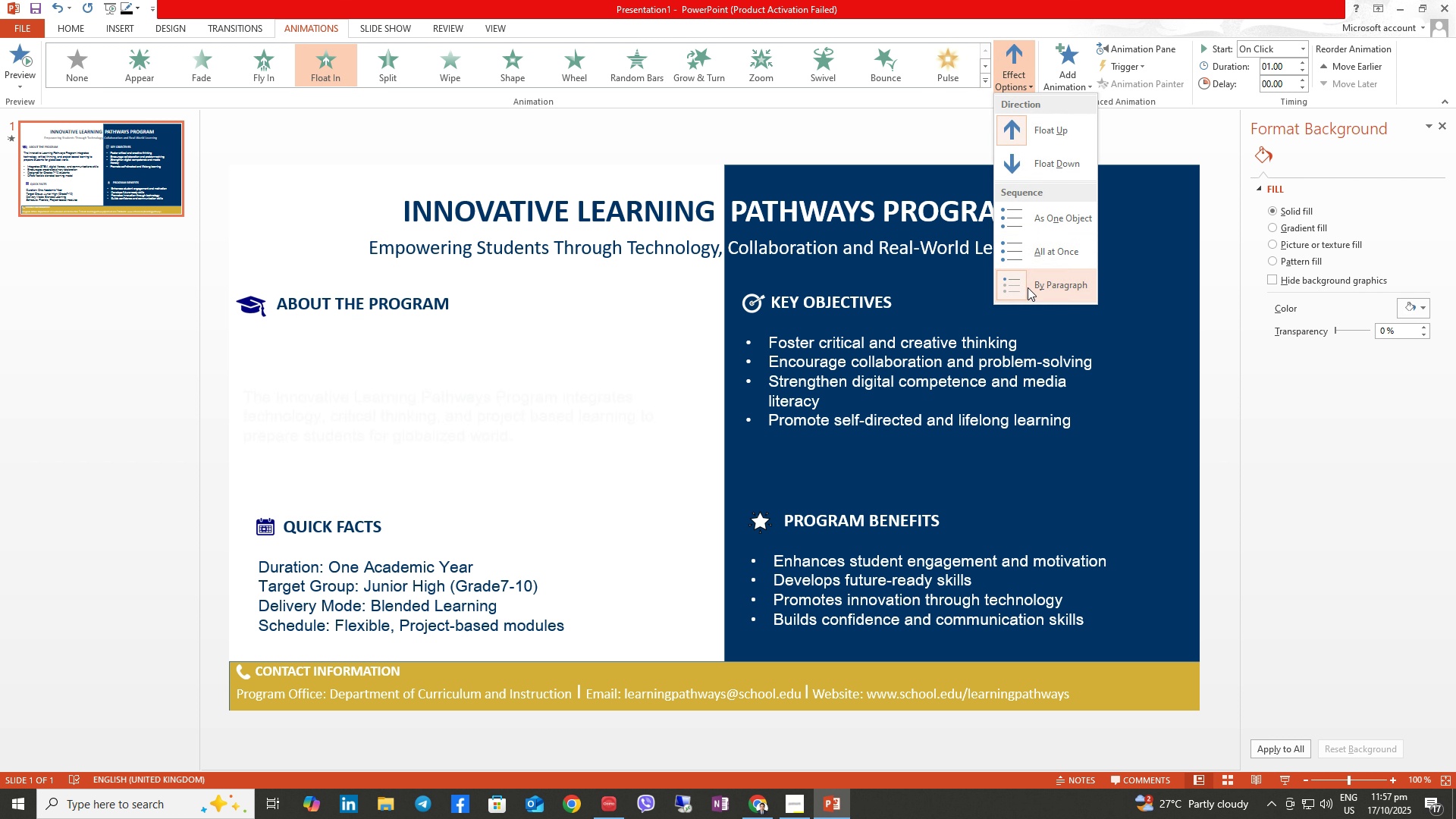 
left_click([1028, 287])
 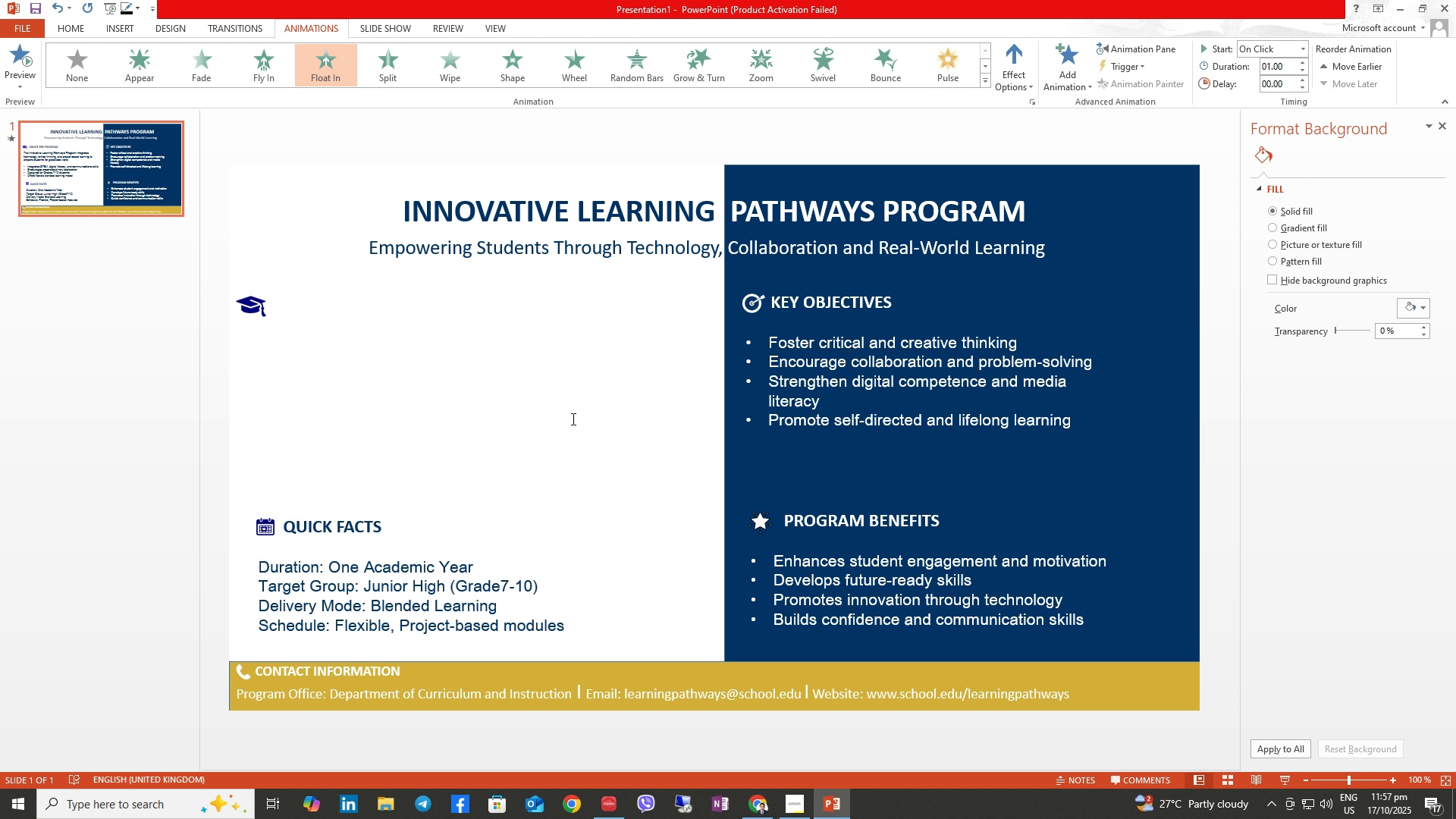 
left_click([573, 418])
 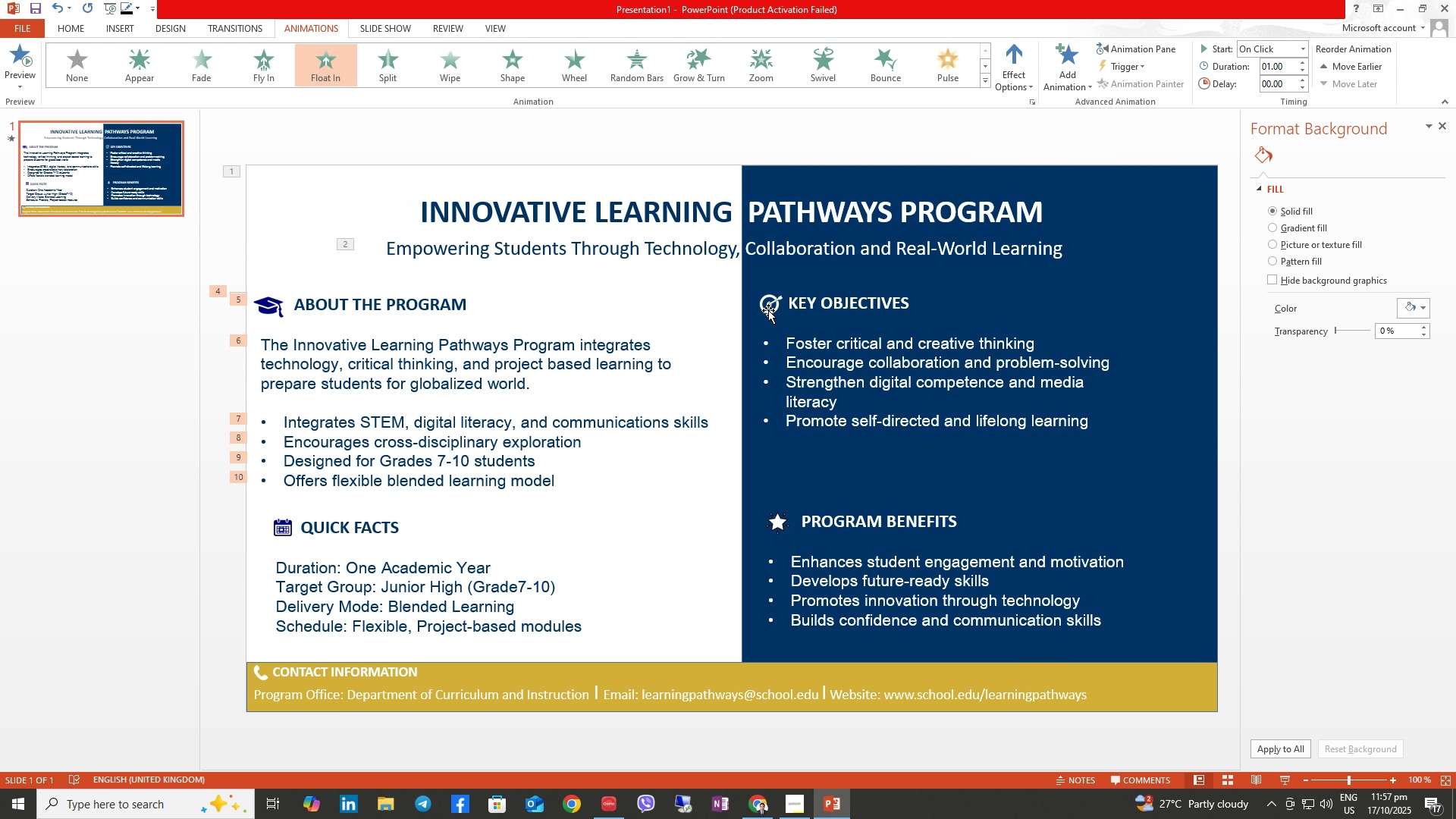 
left_click([778, 308])
 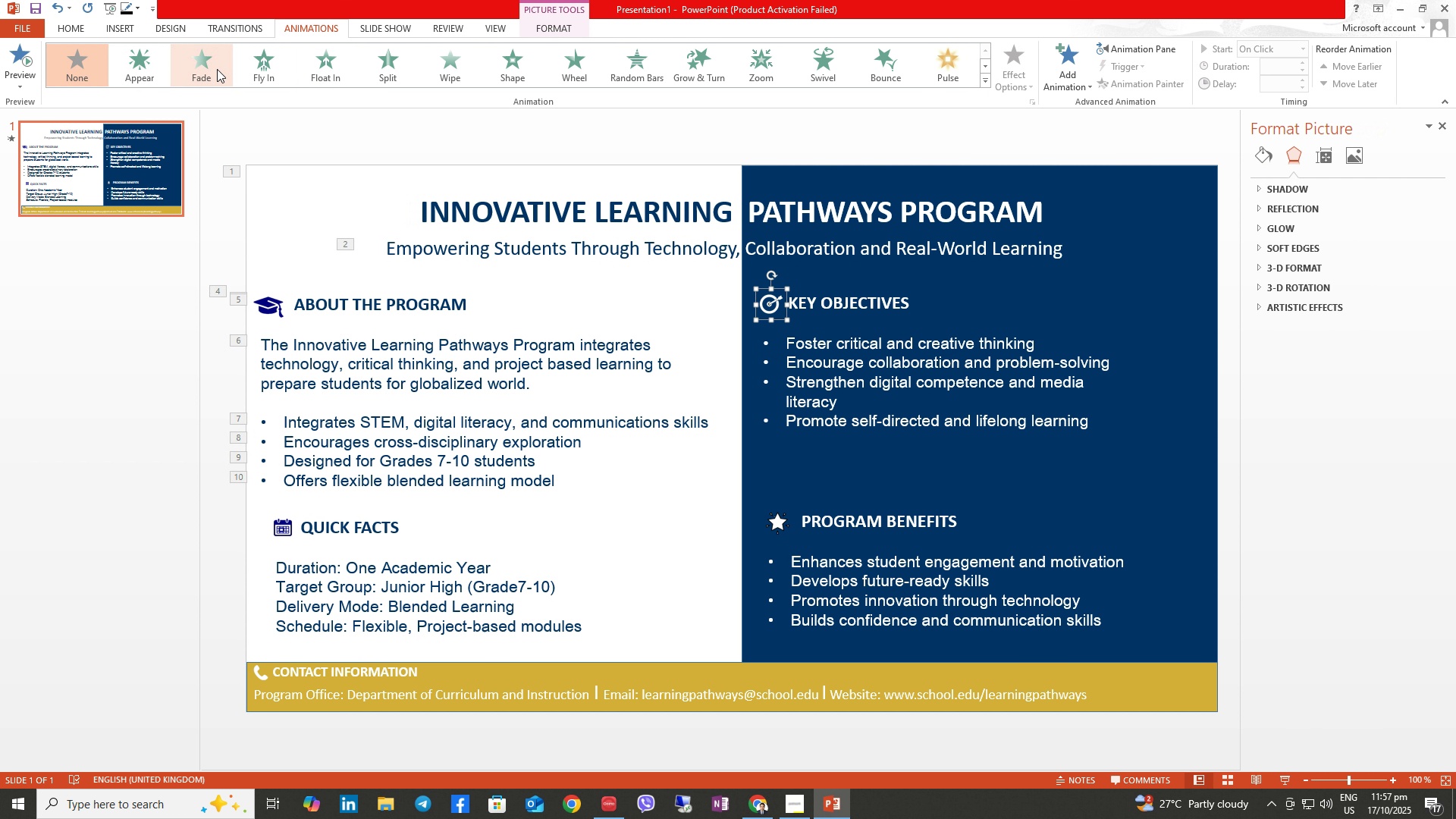 
left_click([267, 67])
 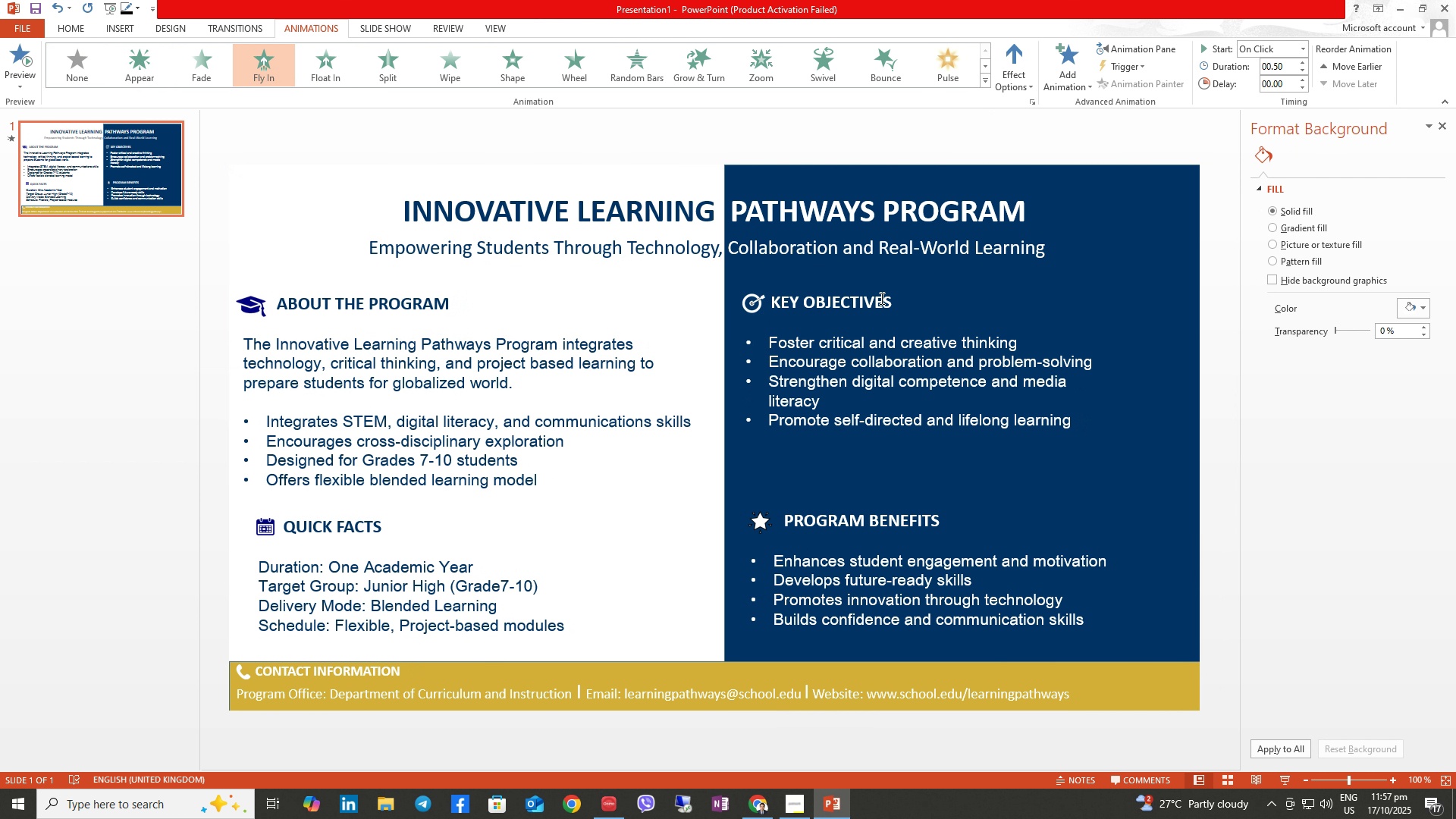 
left_click([843, 309])
 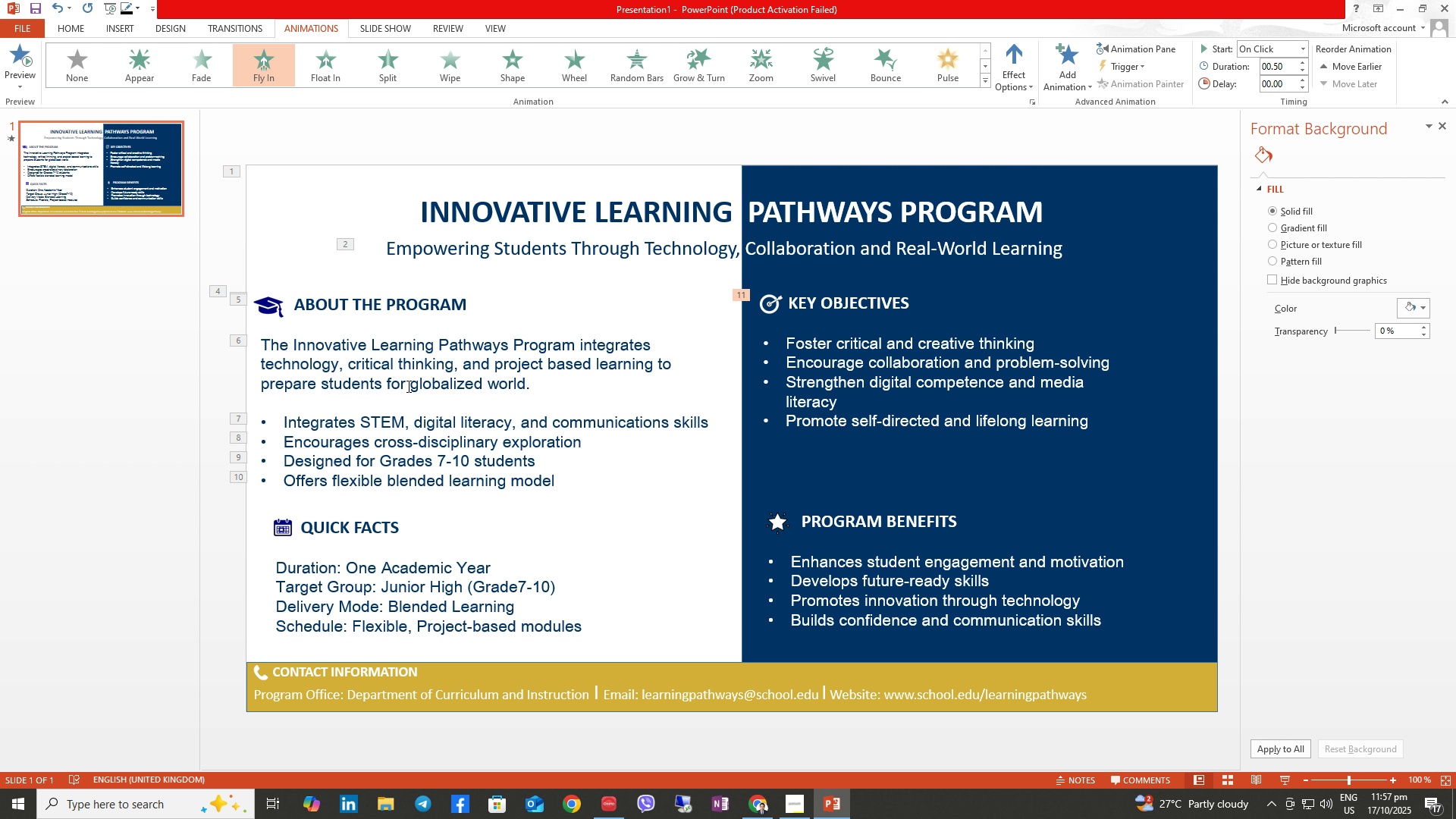 
left_click([888, 307])
 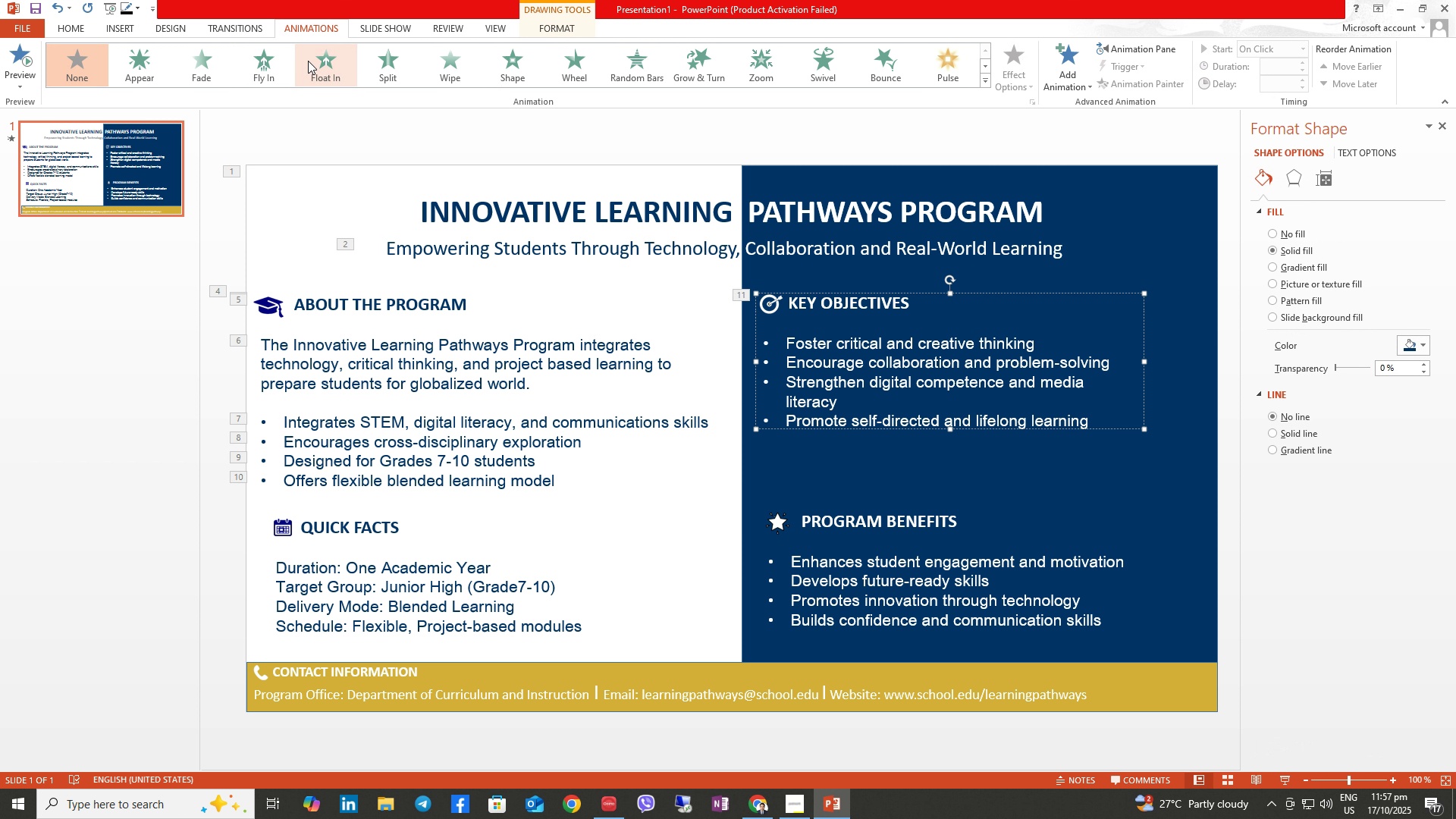 
left_click([323, 61])
 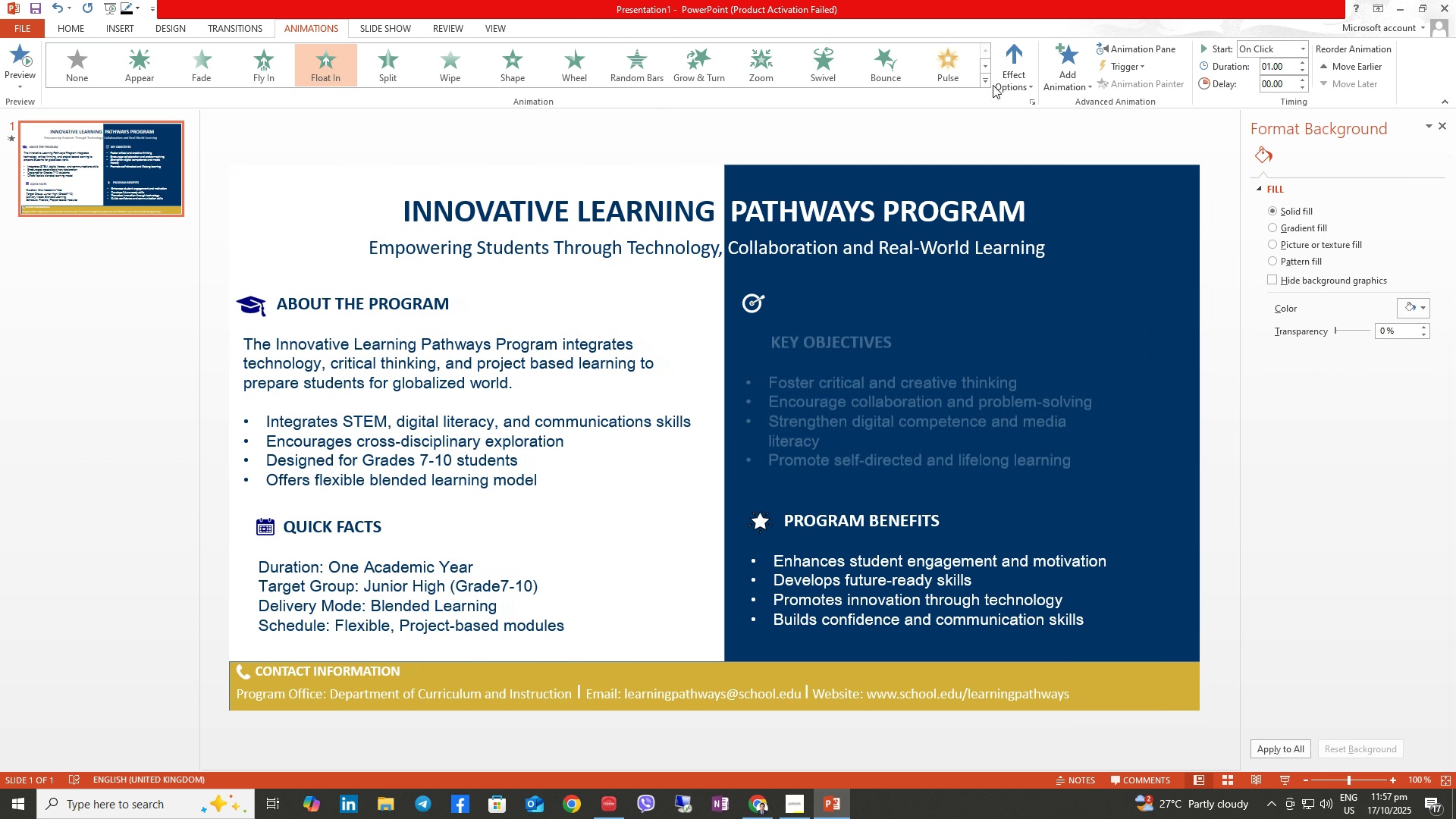 
left_click([1006, 76])
 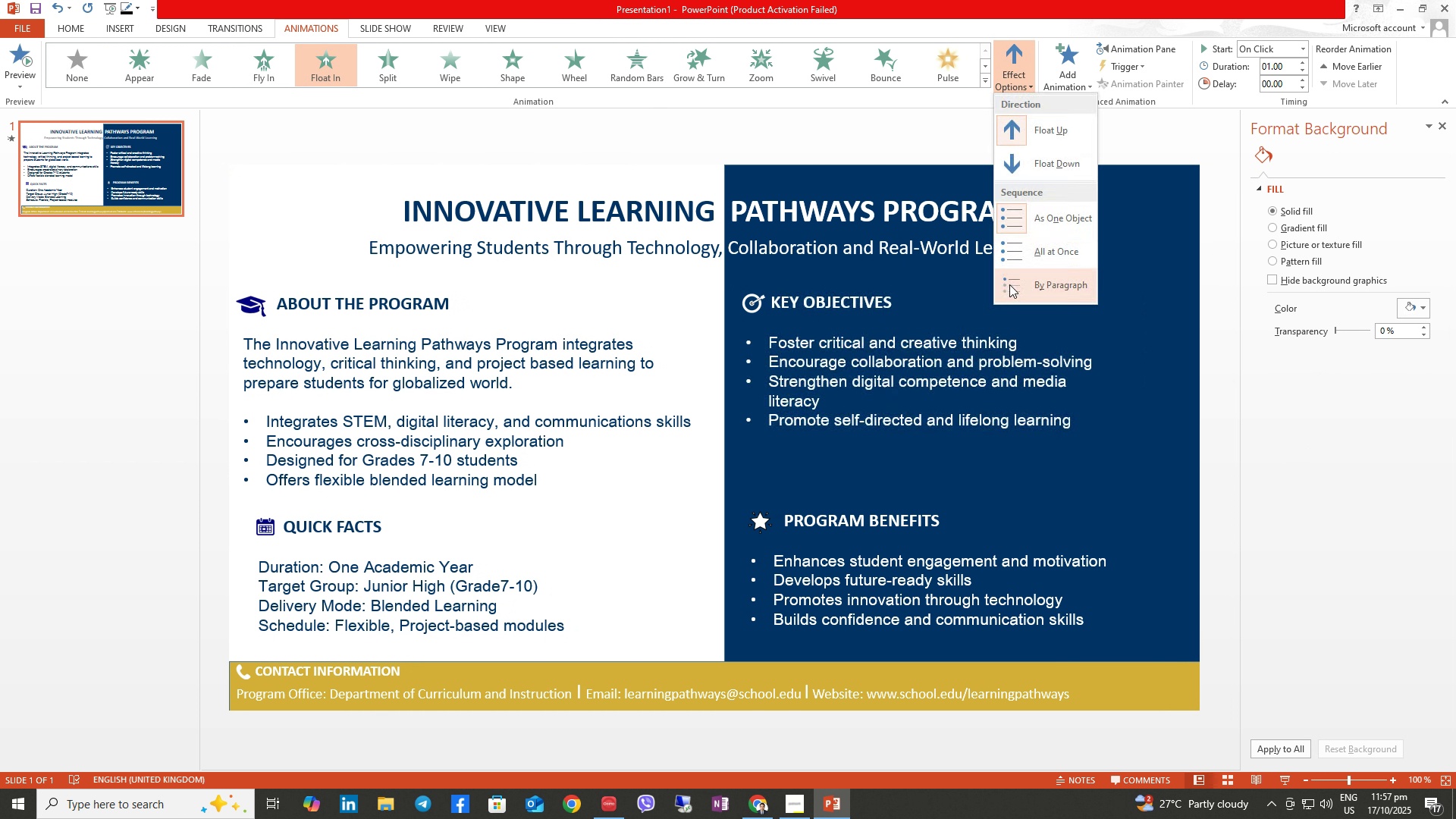 
left_click([1009, 284])
 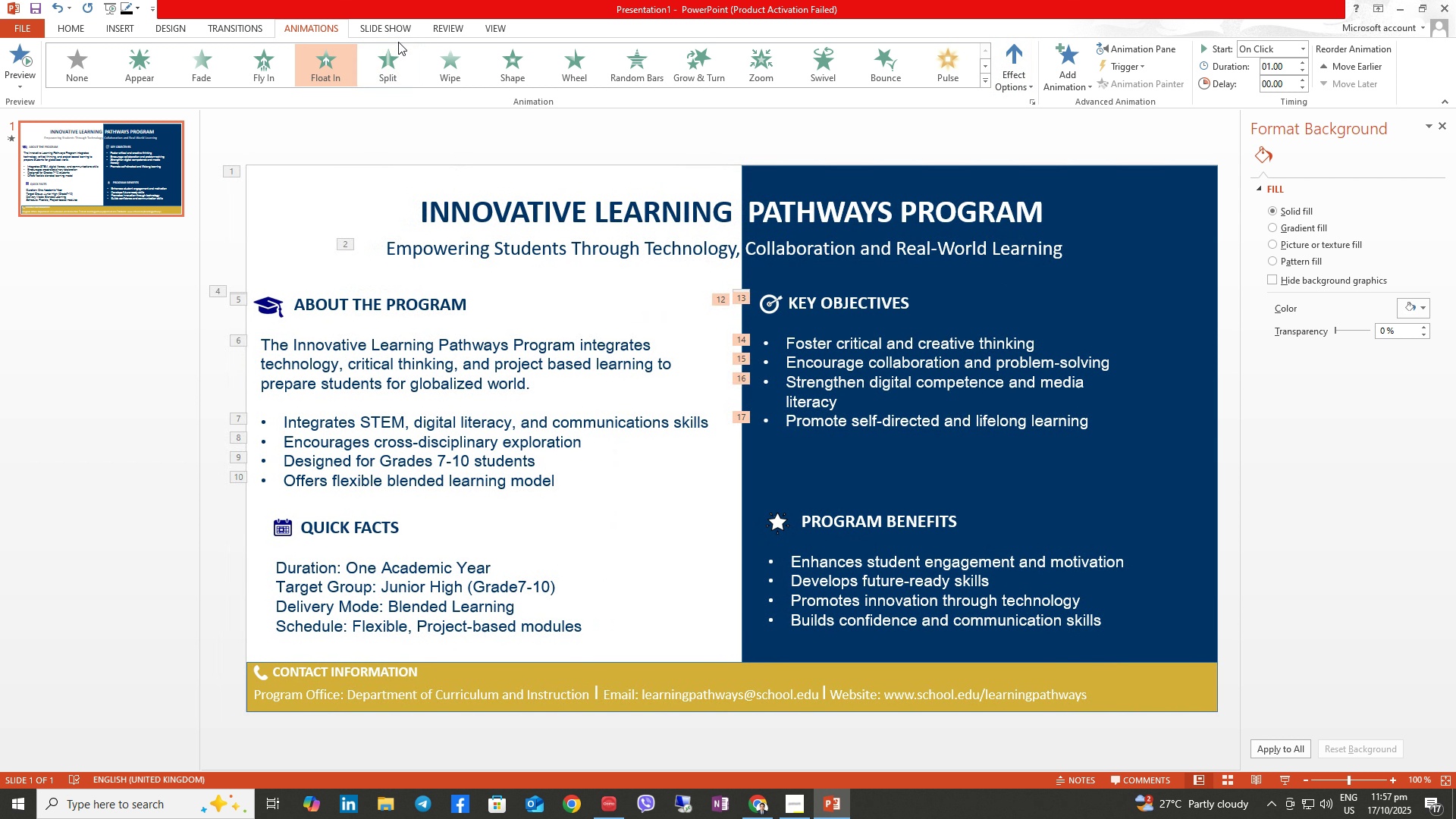 
left_click([394, 17])
 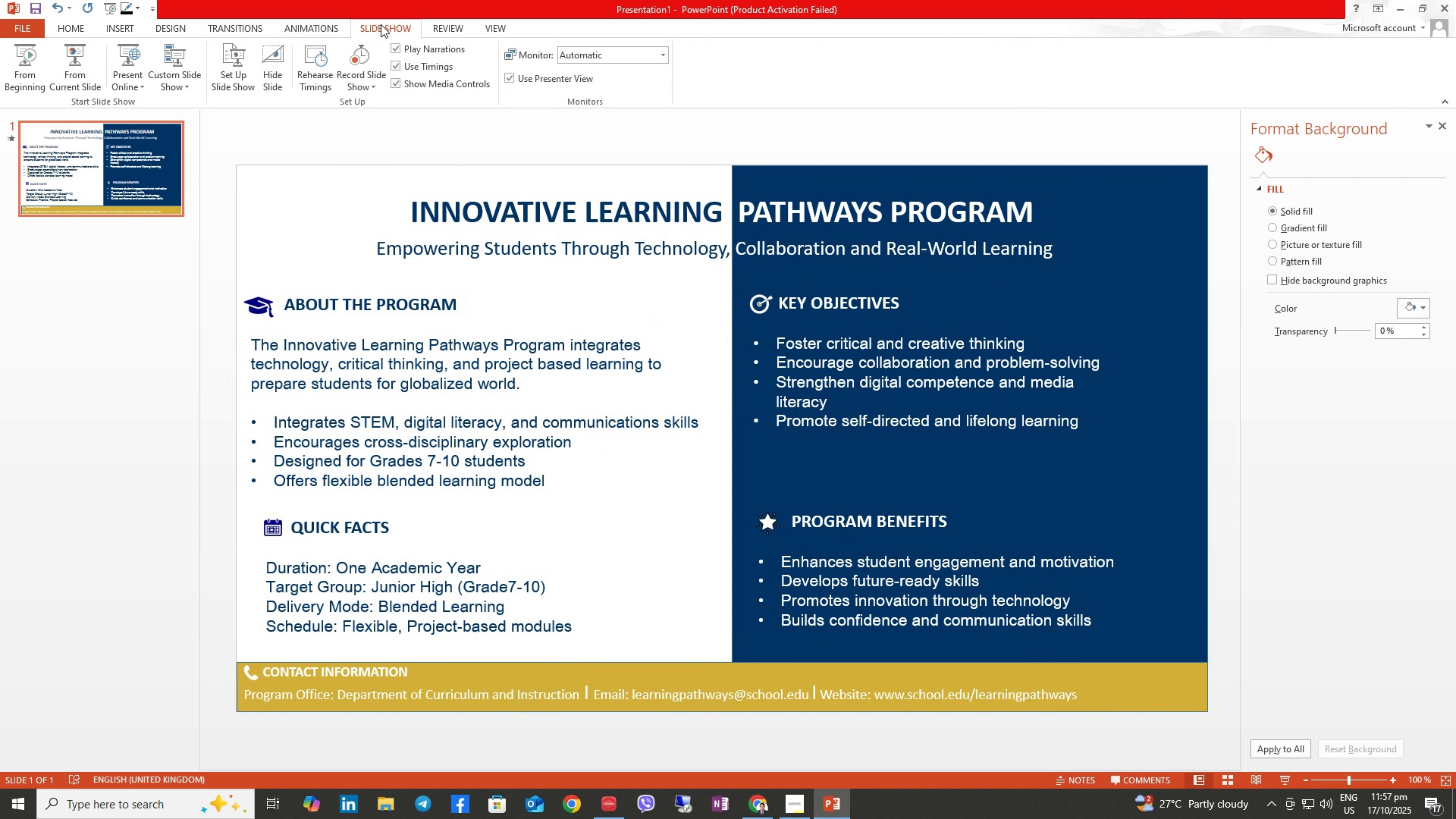 
left_click([397, 23])
 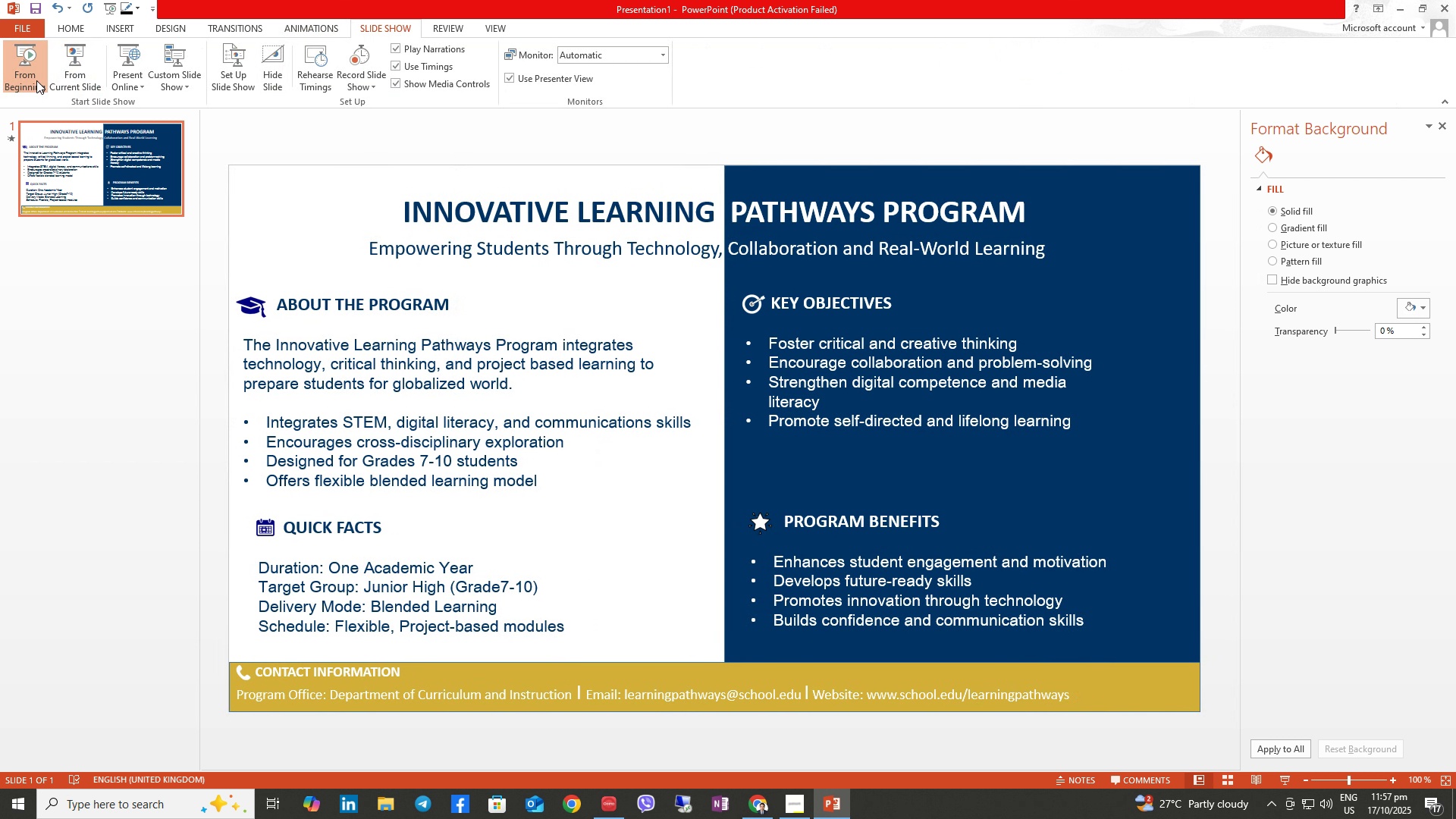 
left_click([36, 80])
 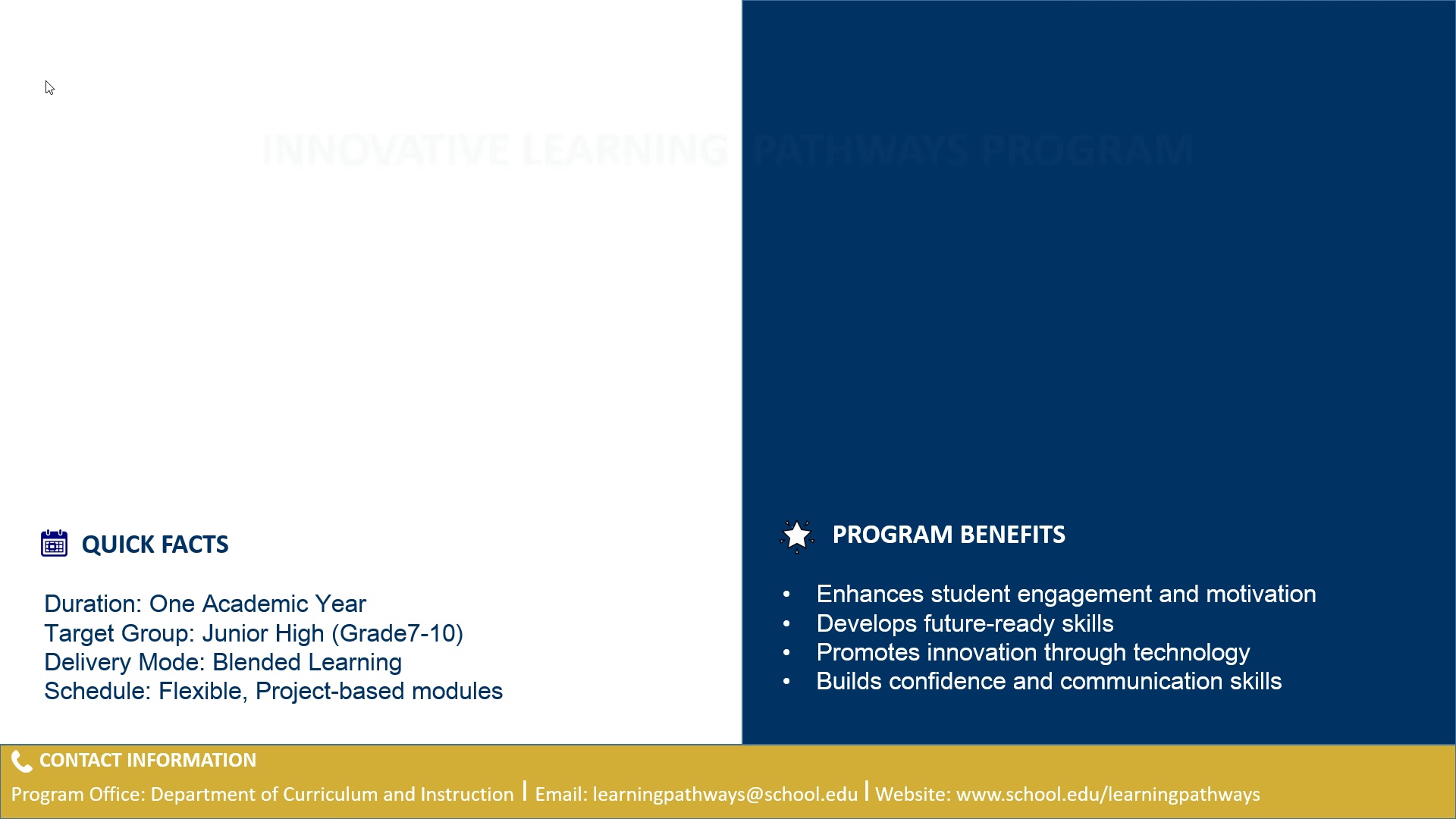 
key(ArrowRight)
 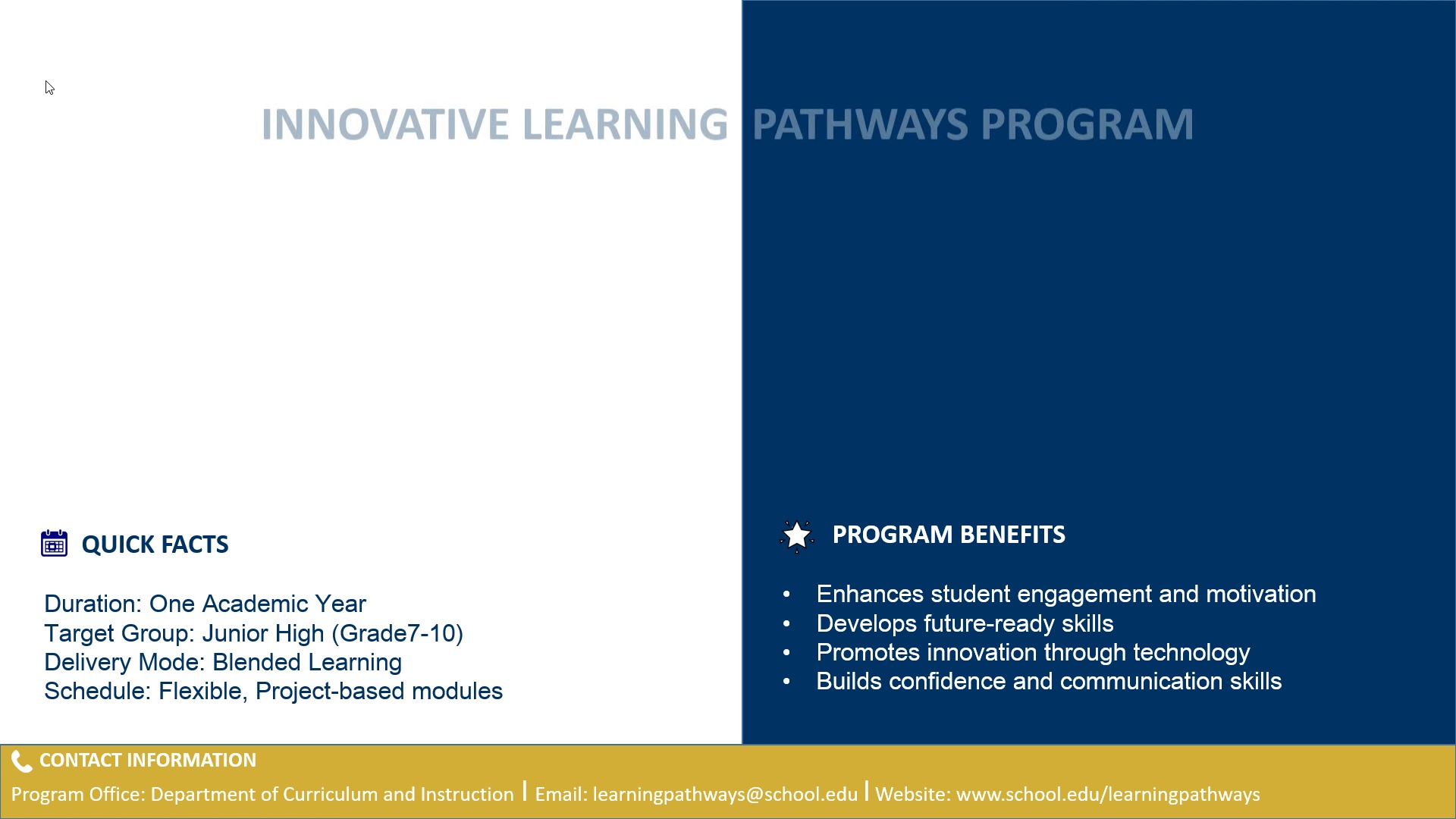 
key(ArrowRight)
 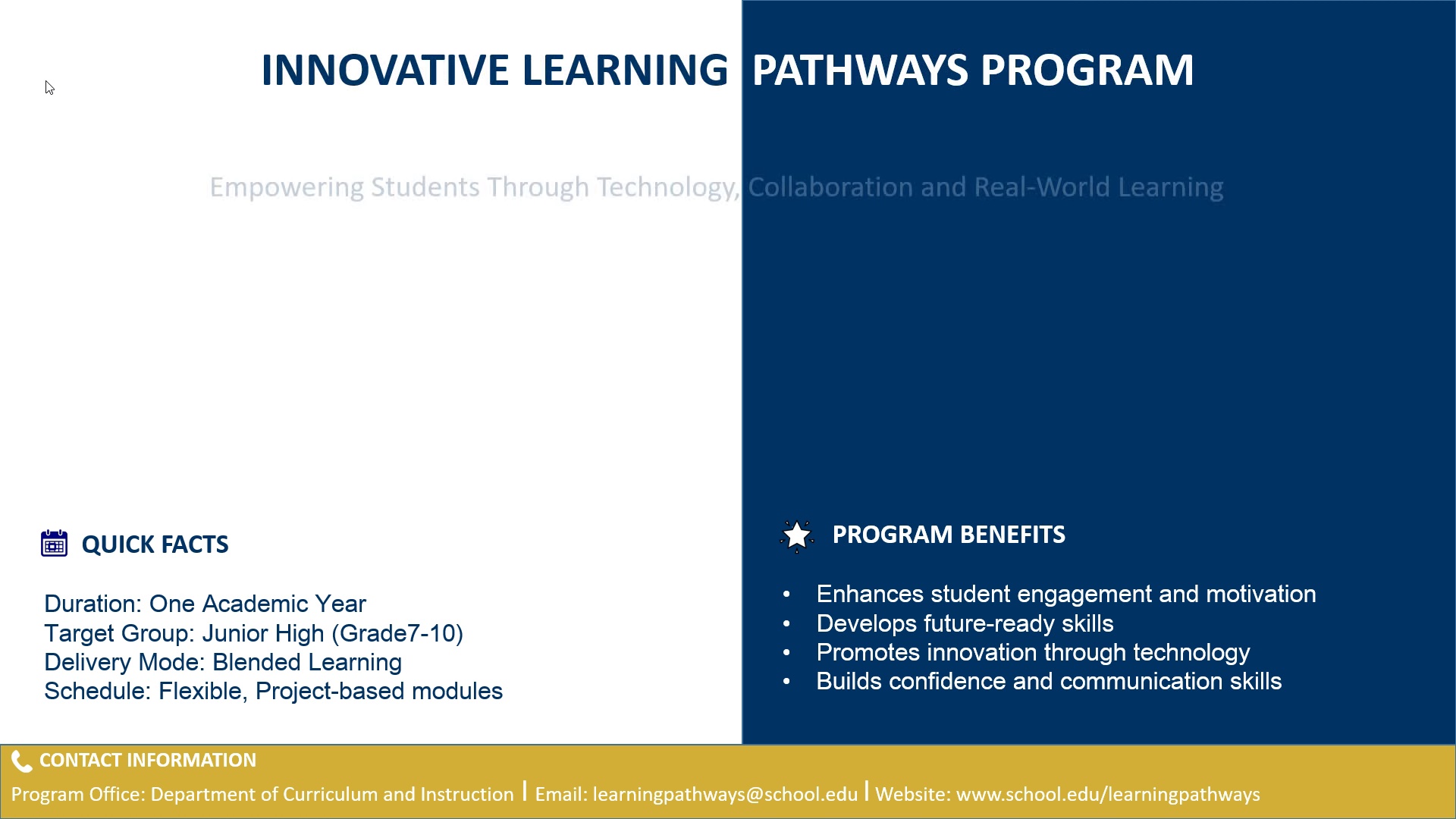 
key(ArrowRight)
 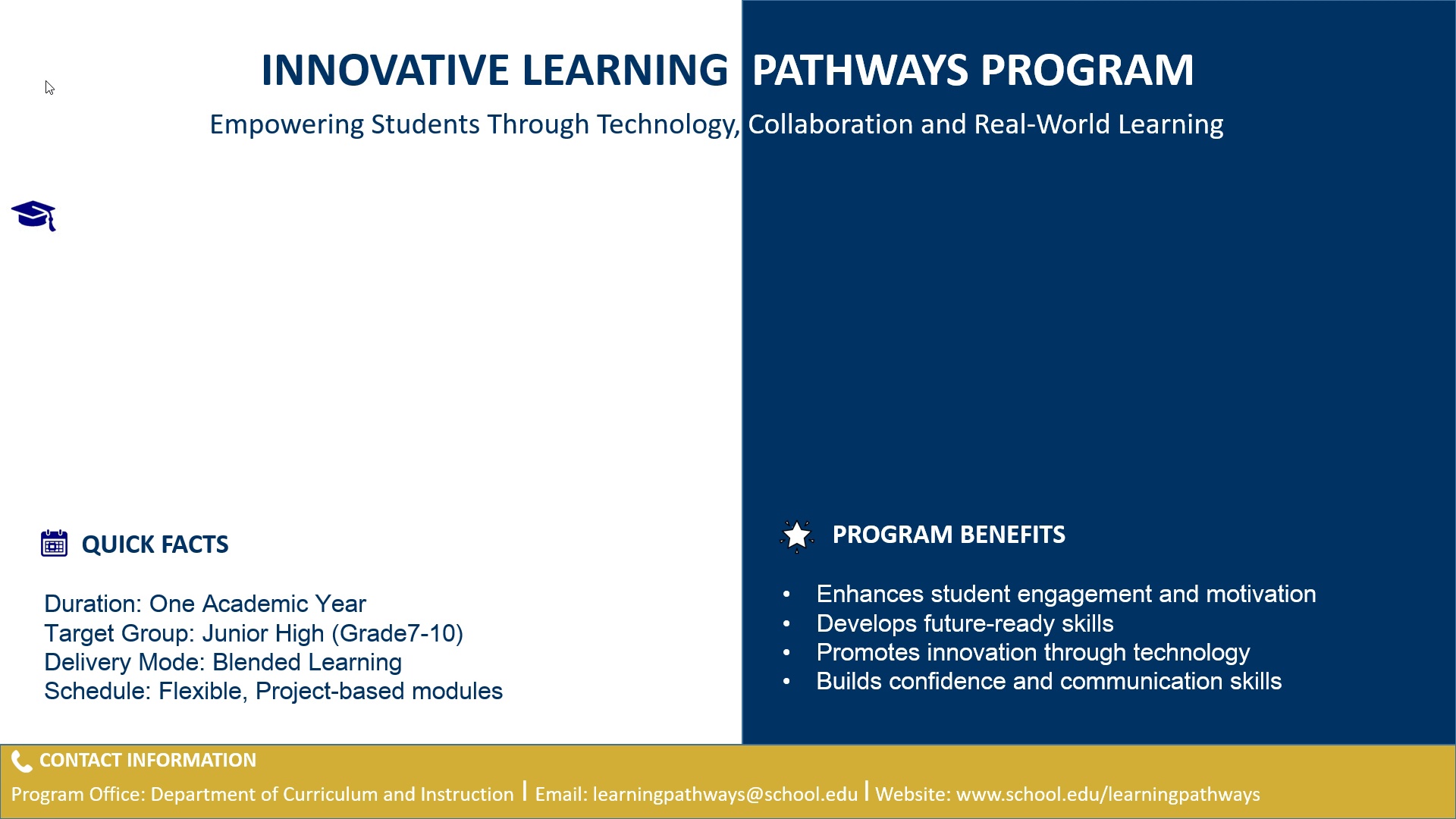 
key(ArrowRight)
 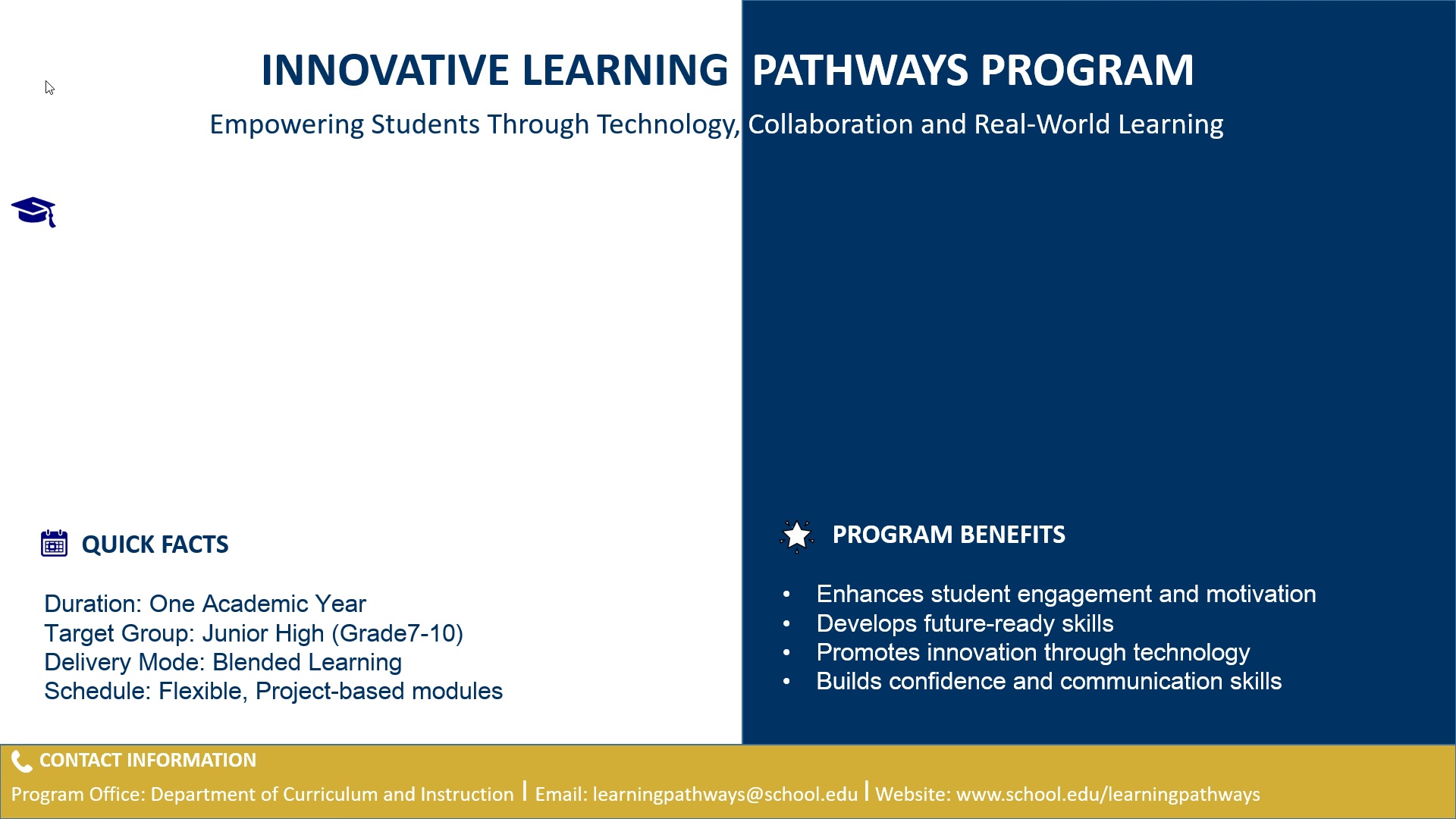 
key(ArrowRight)
 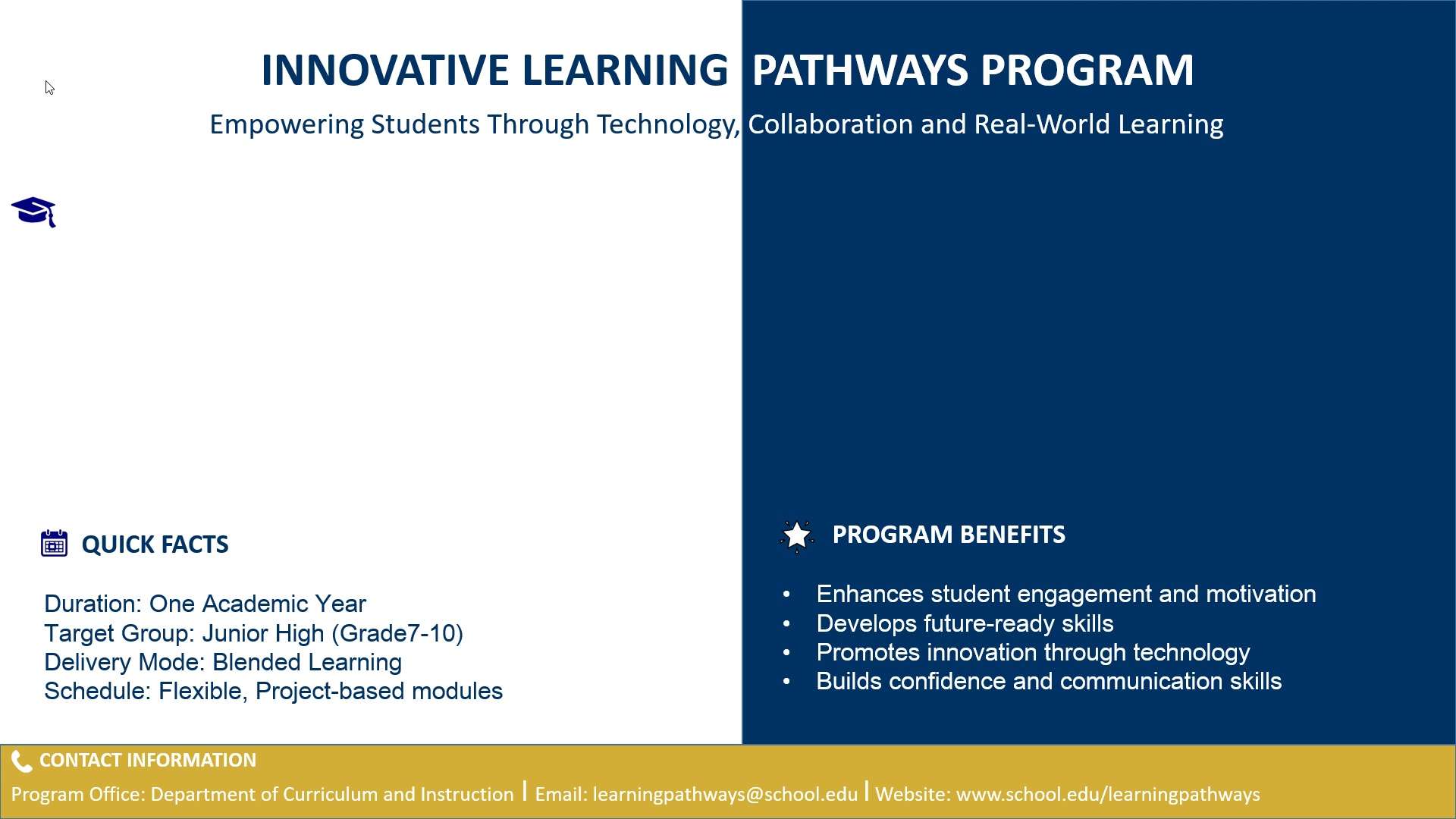 
key(ArrowLeft)
 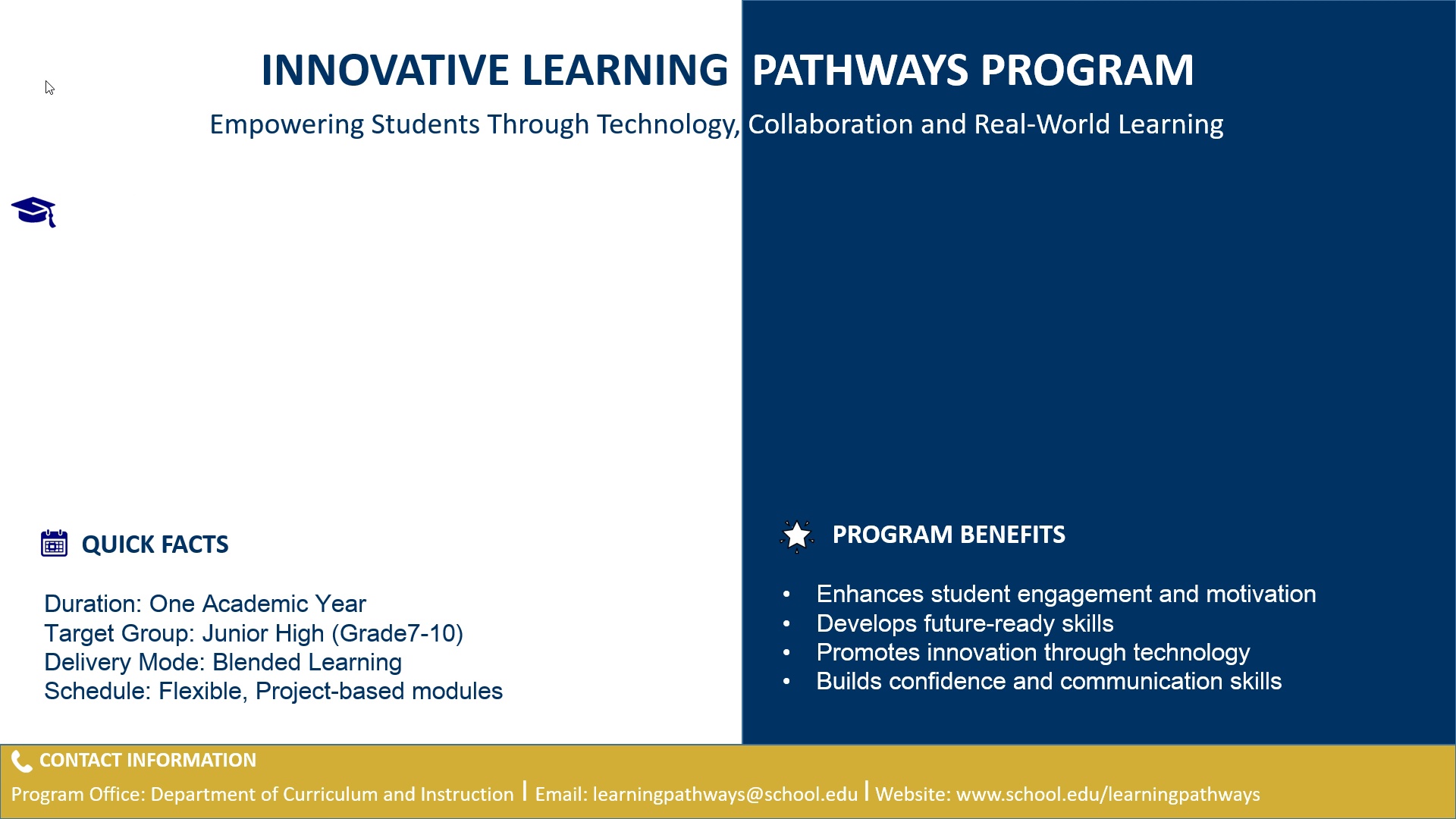 
key(ArrowLeft)
 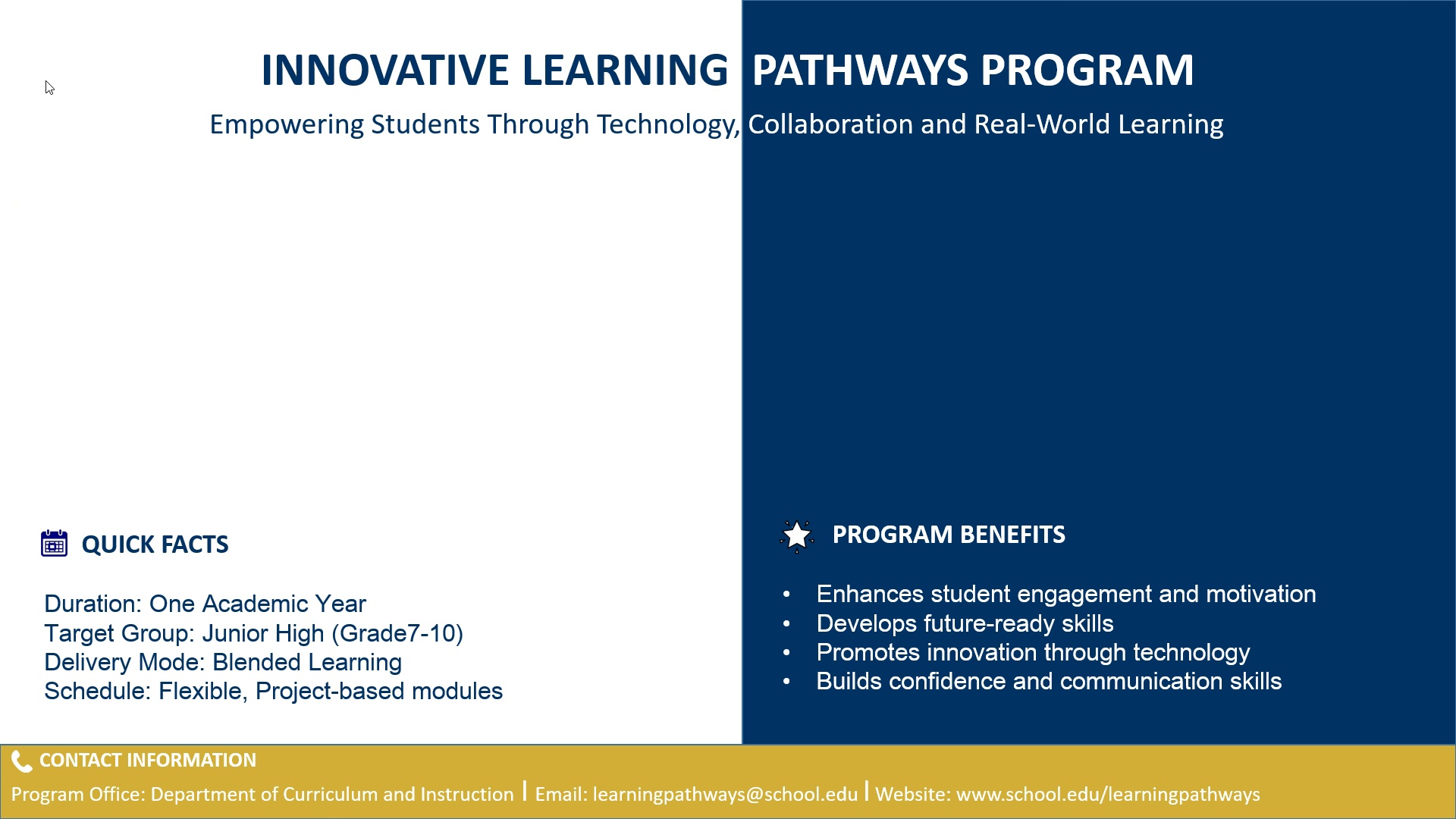 
key(ArrowLeft)
 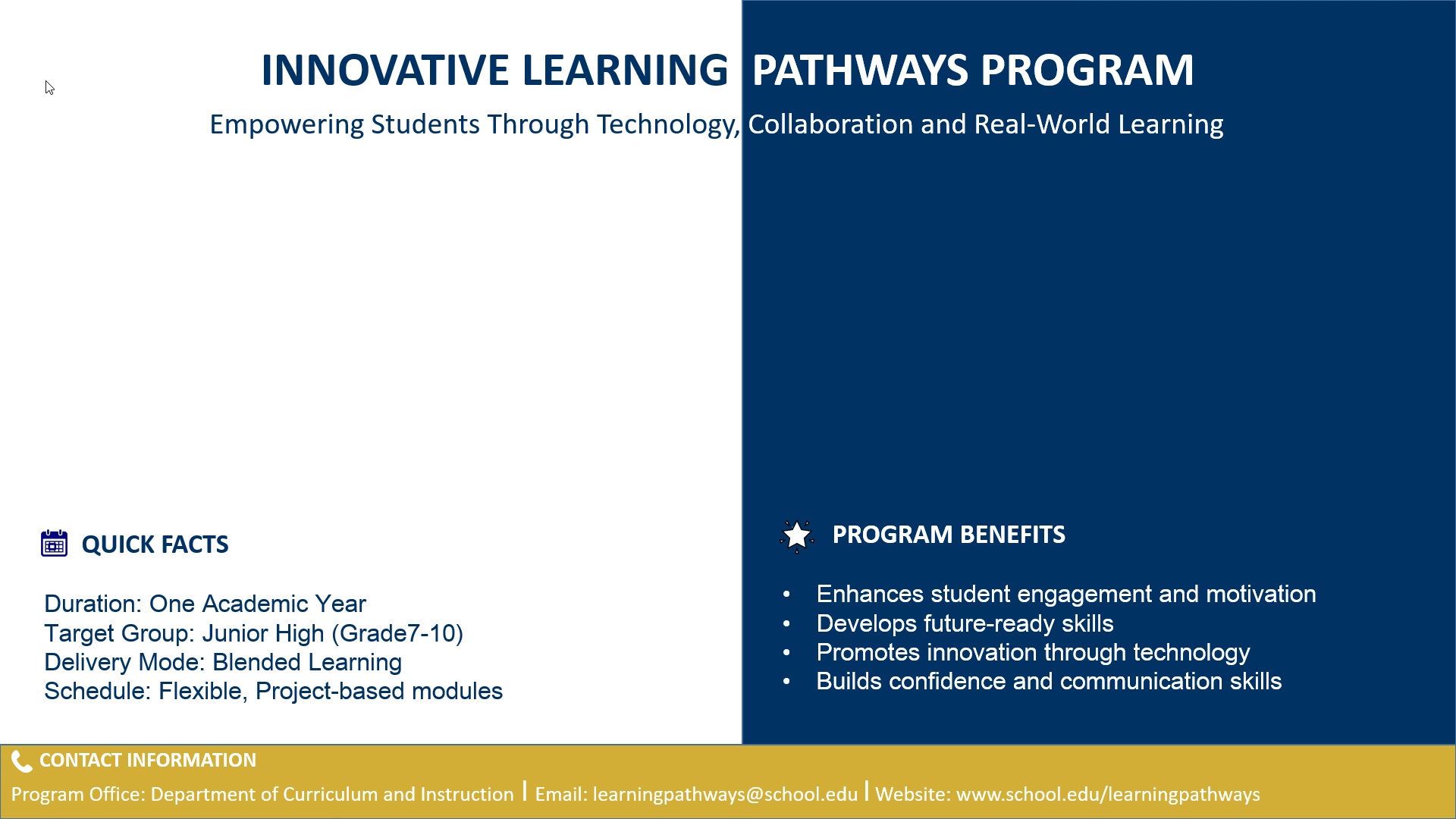 
key(ArrowRight)
 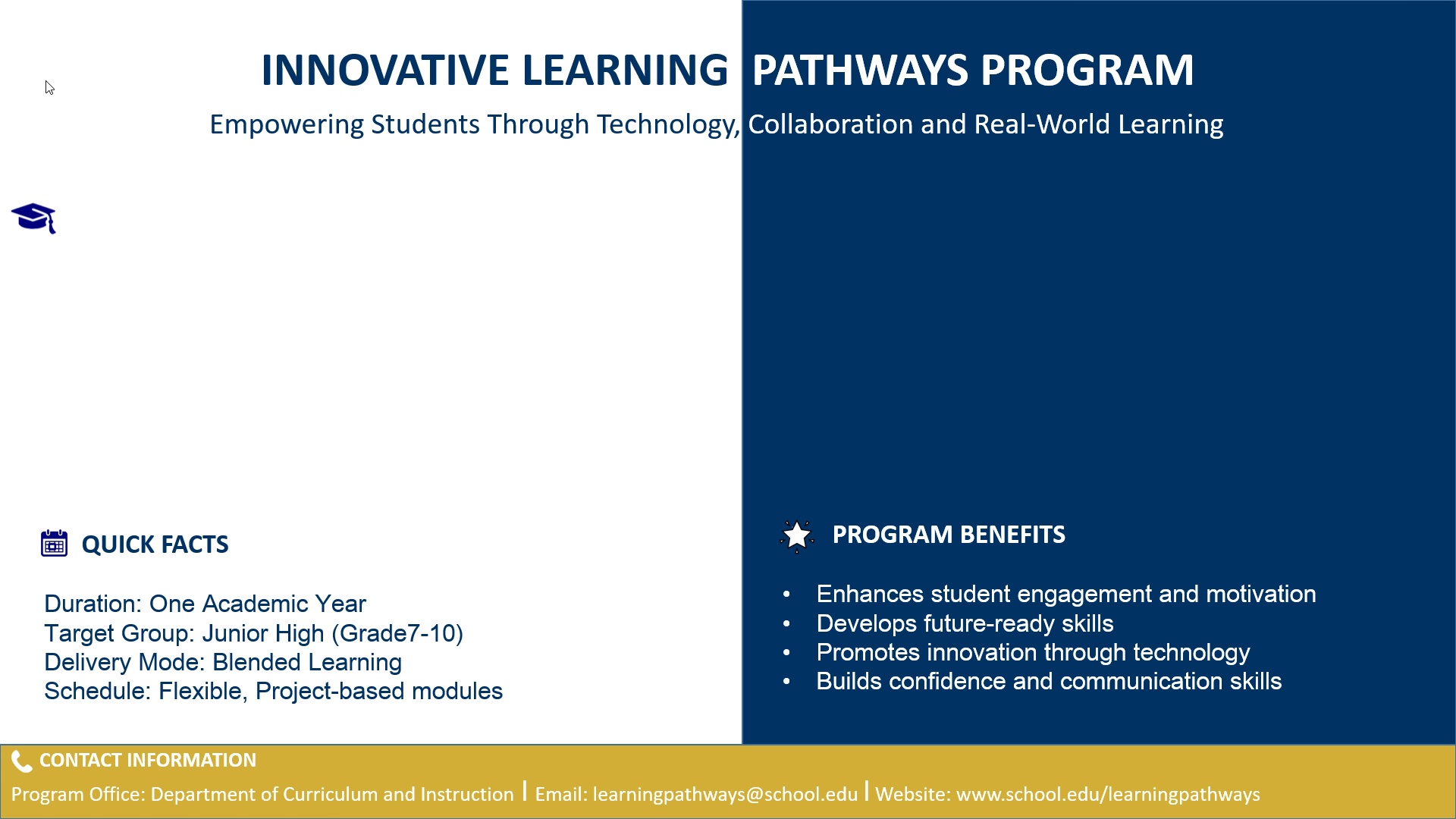 
key(ArrowRight)
 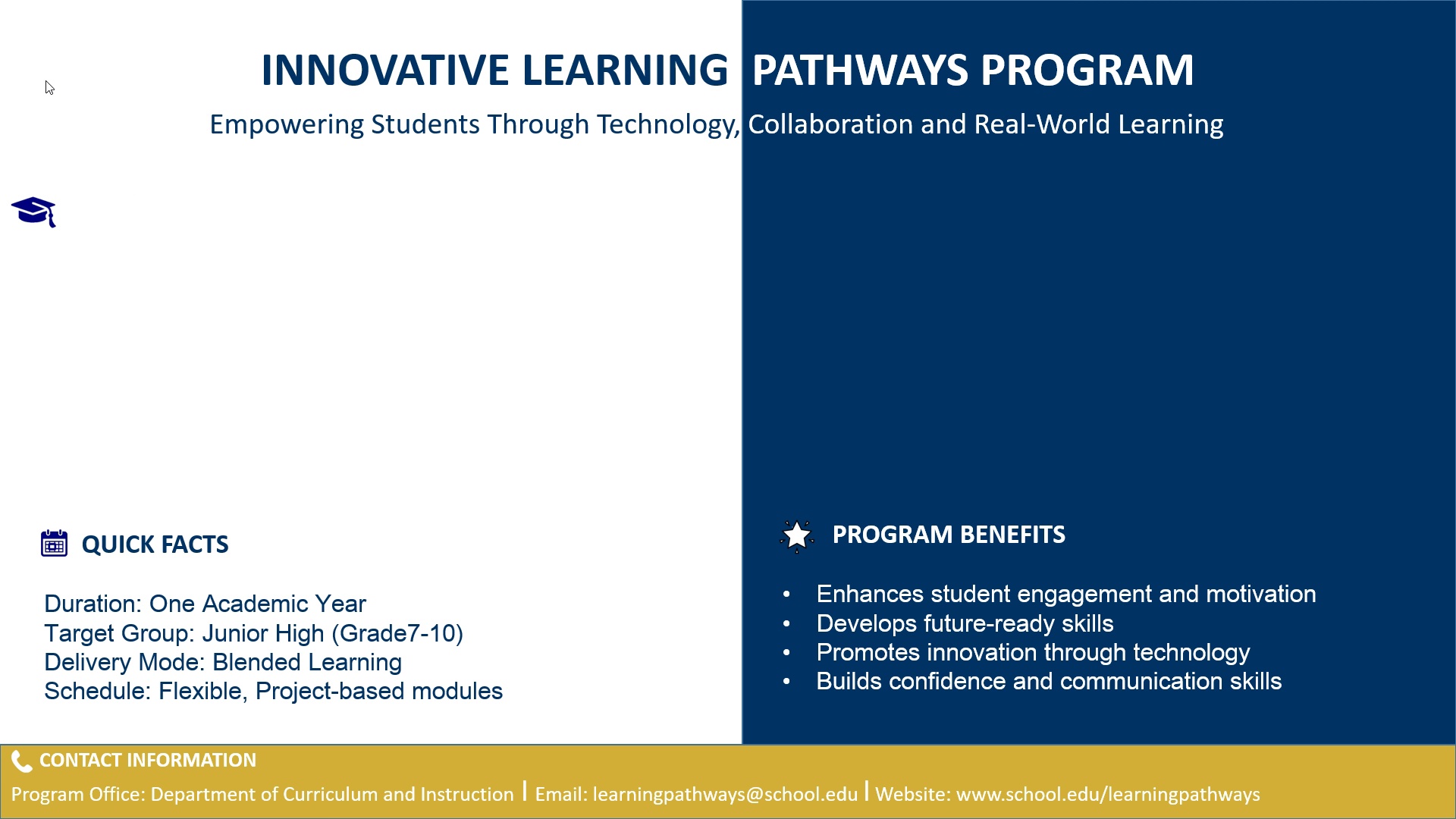 
key(ArrowRight)
 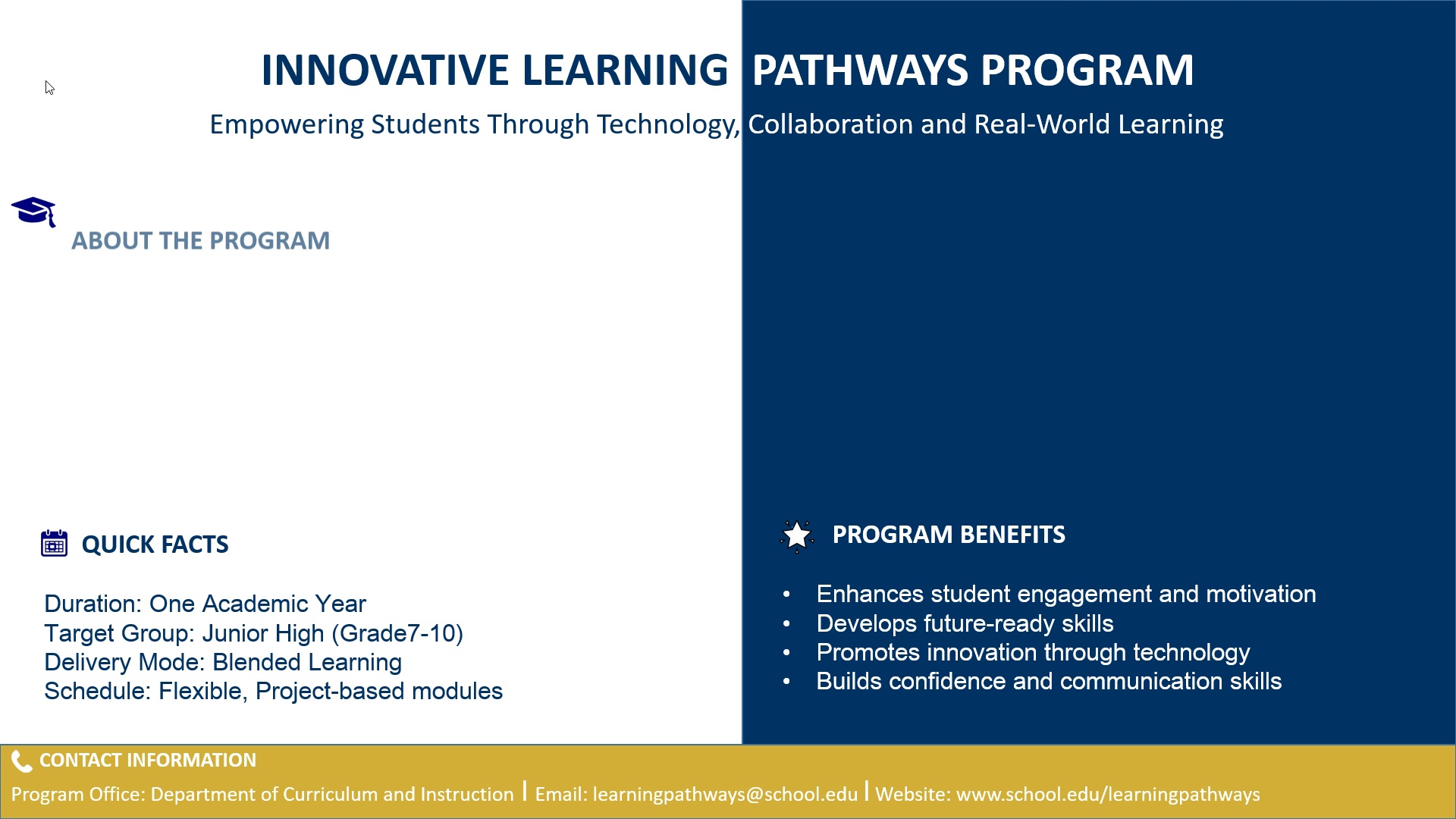 
key(ArrowRight)
 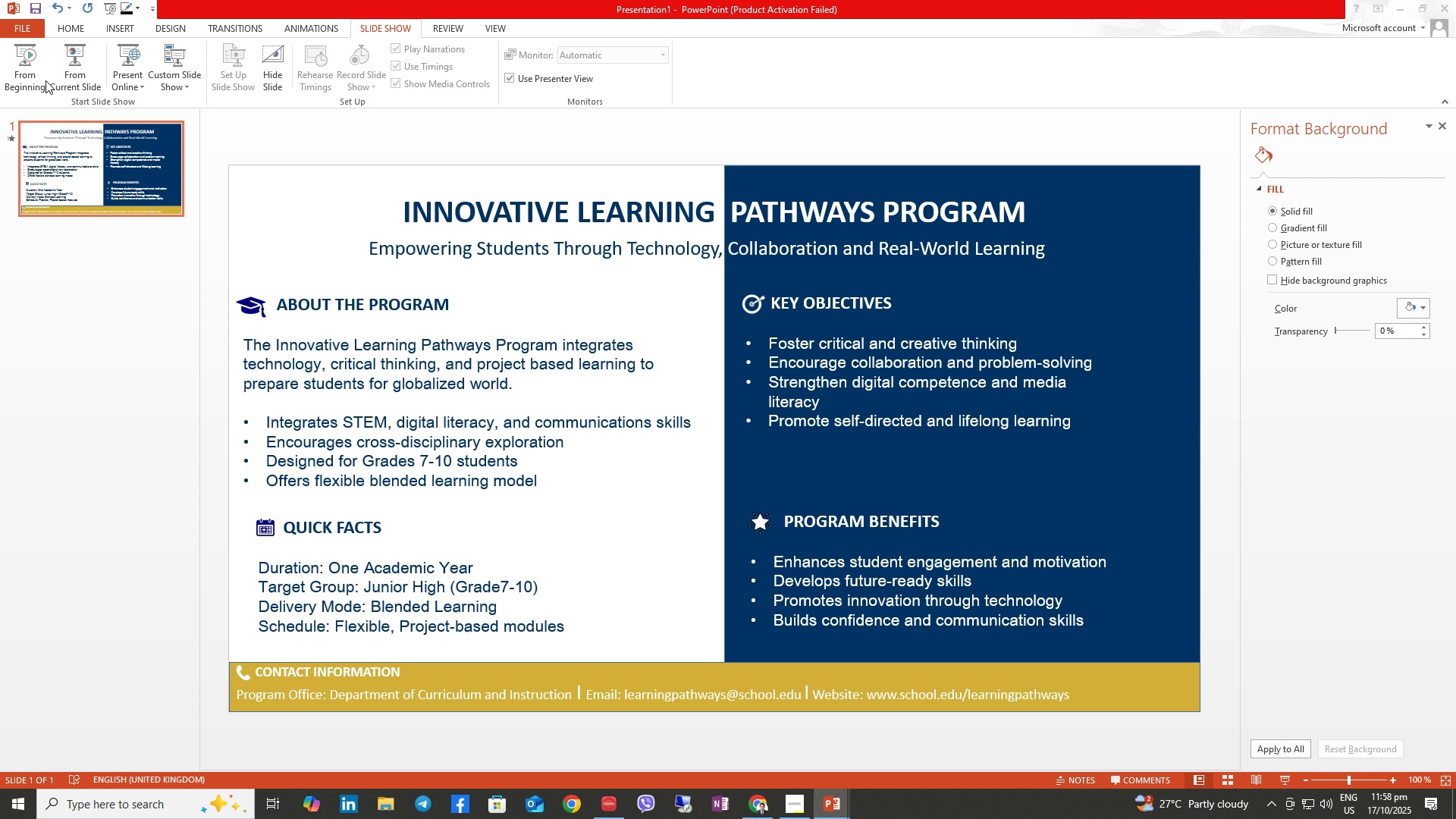 
key(Escape)
 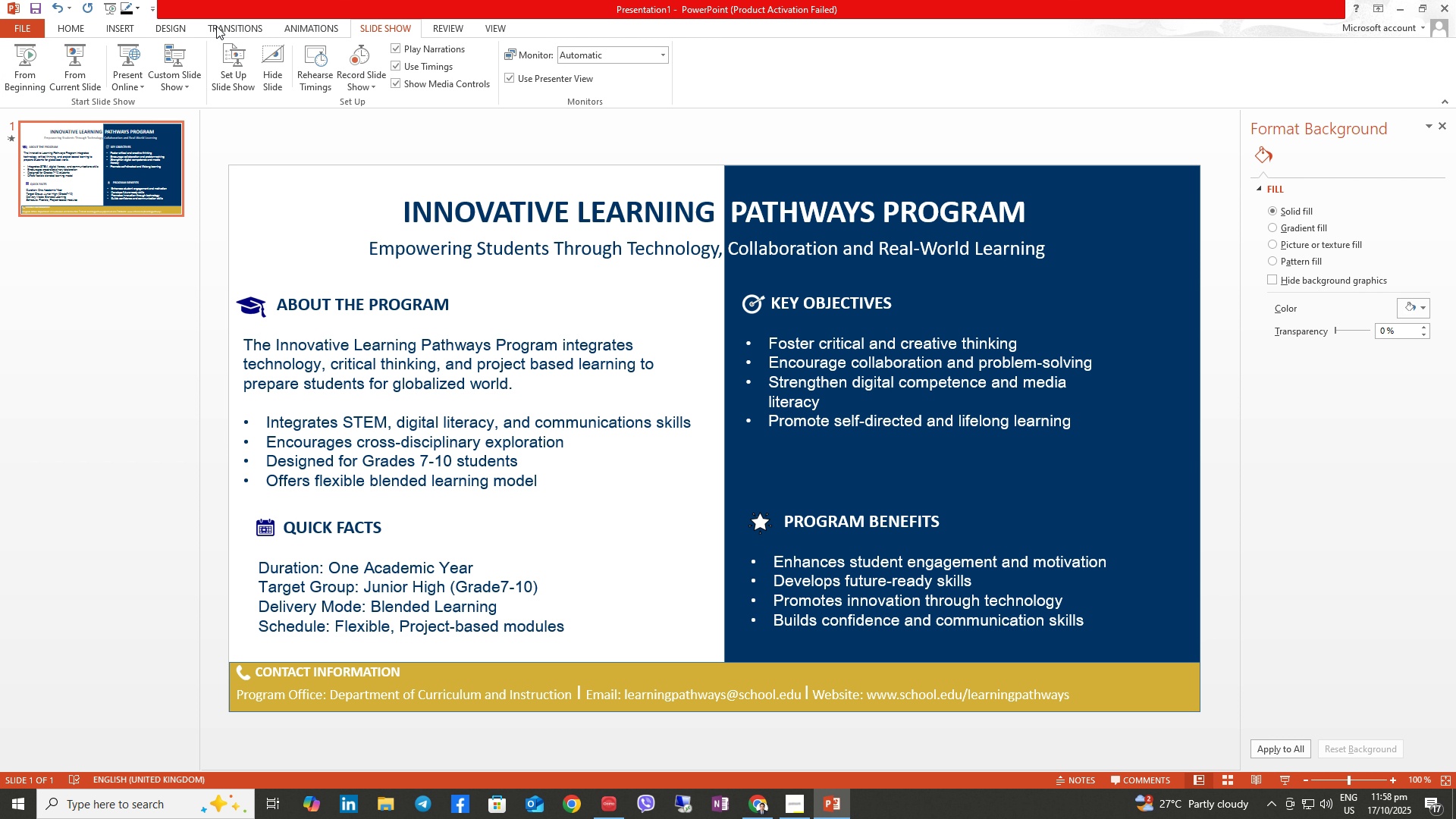 
left_click([306, 22])
 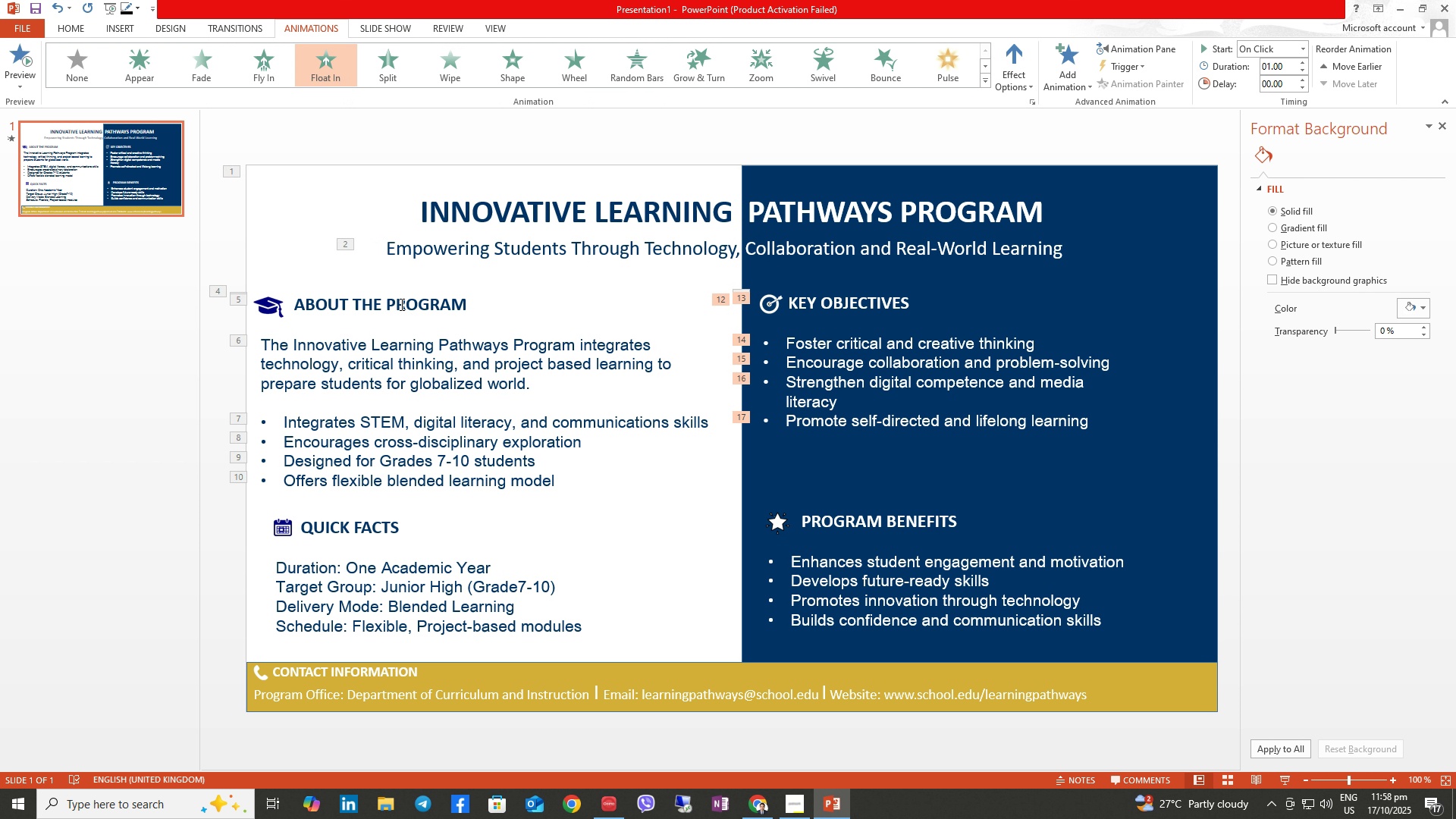 
left_click([400, 304])
 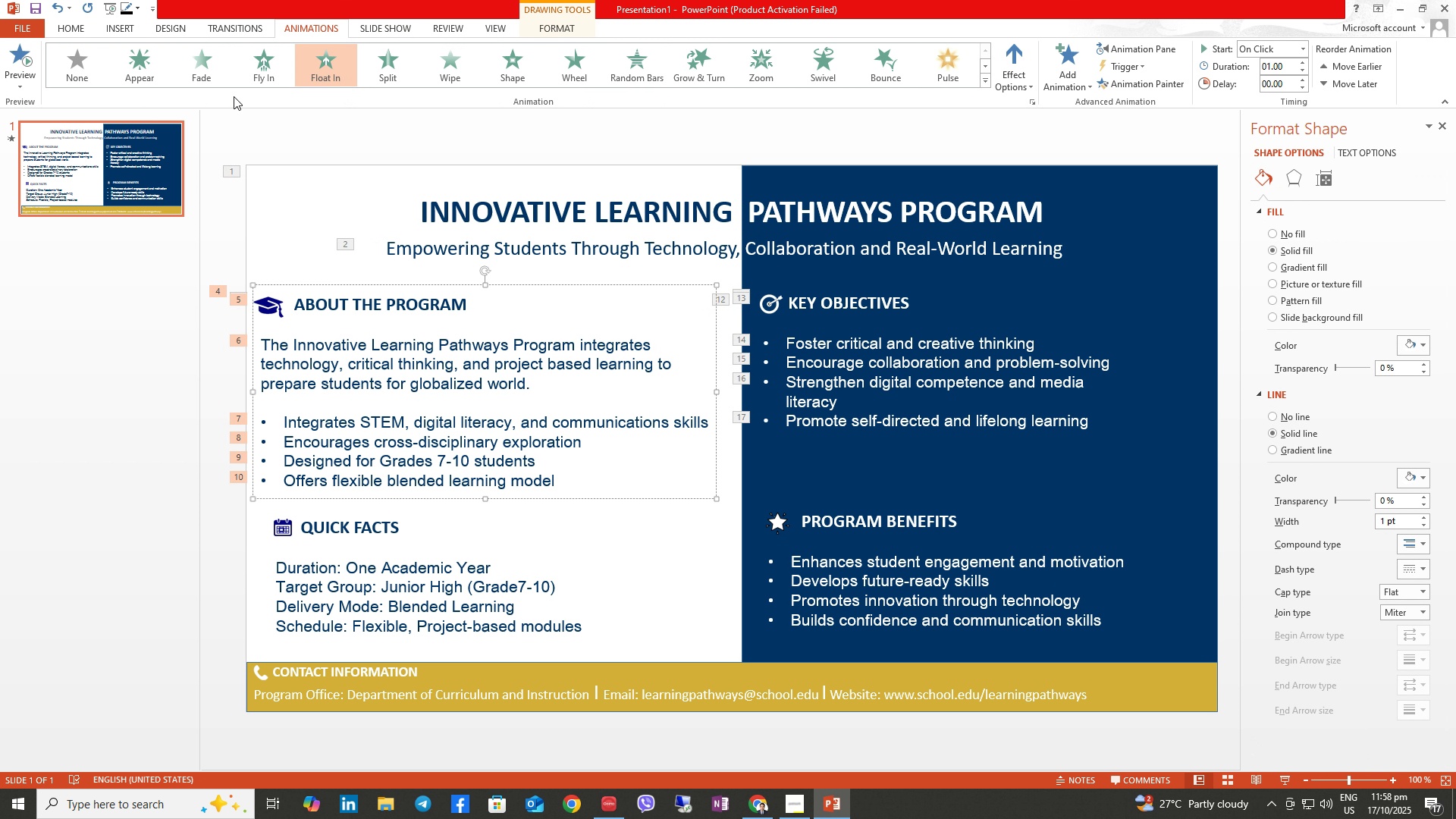 
left_click([274, 64])
 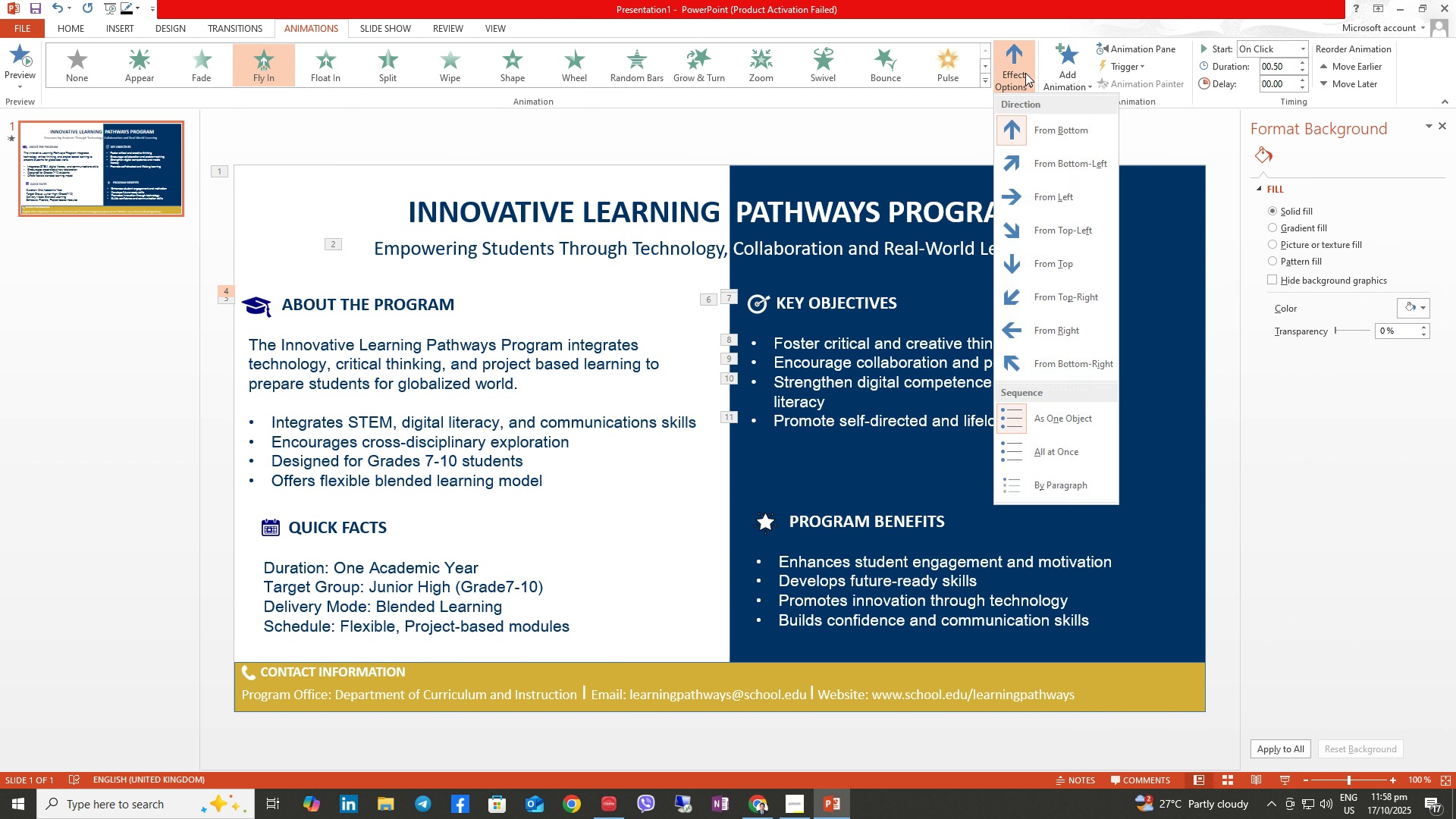 
left_click([1065, 478])
 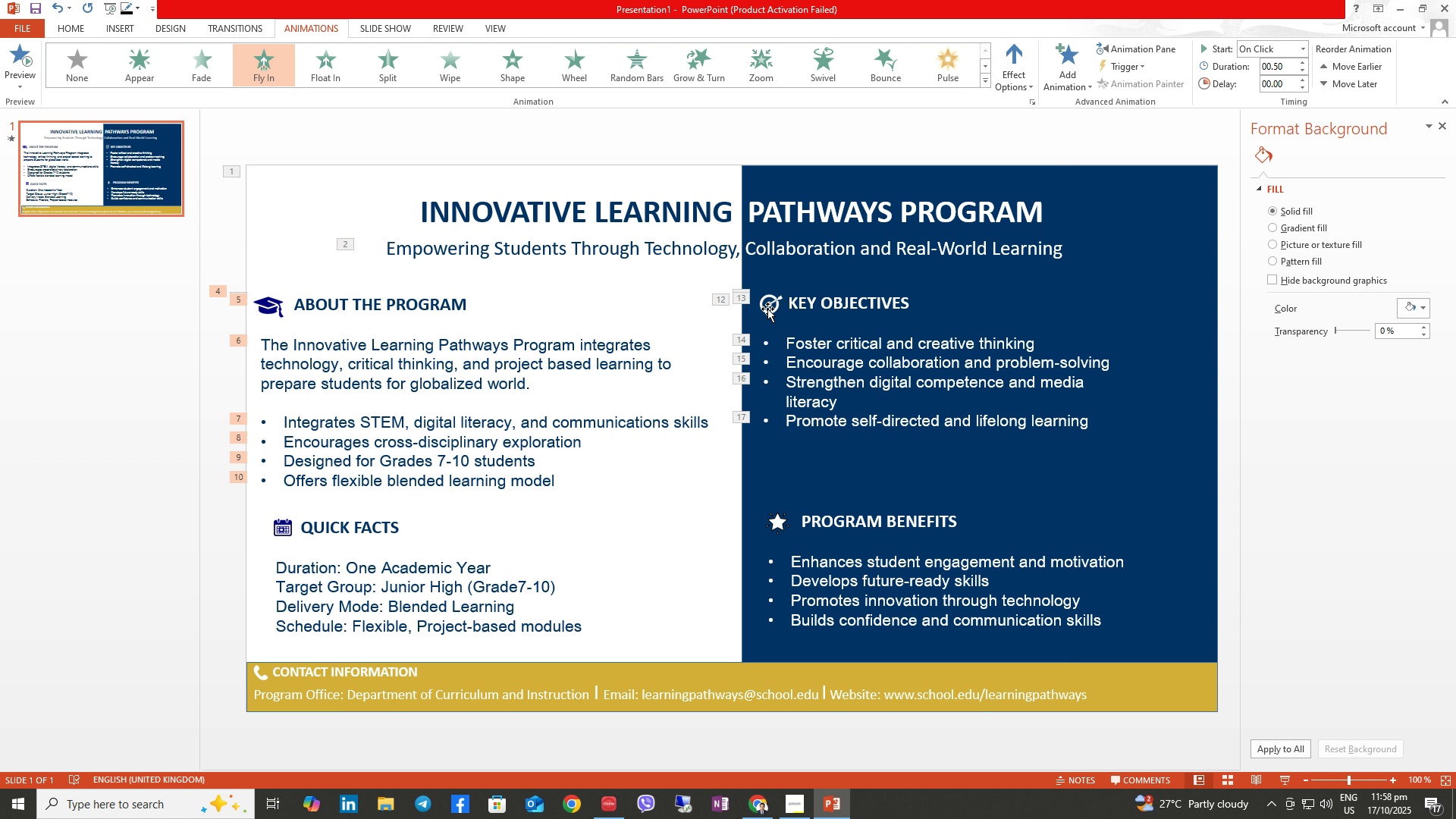 
wait(11.22)
 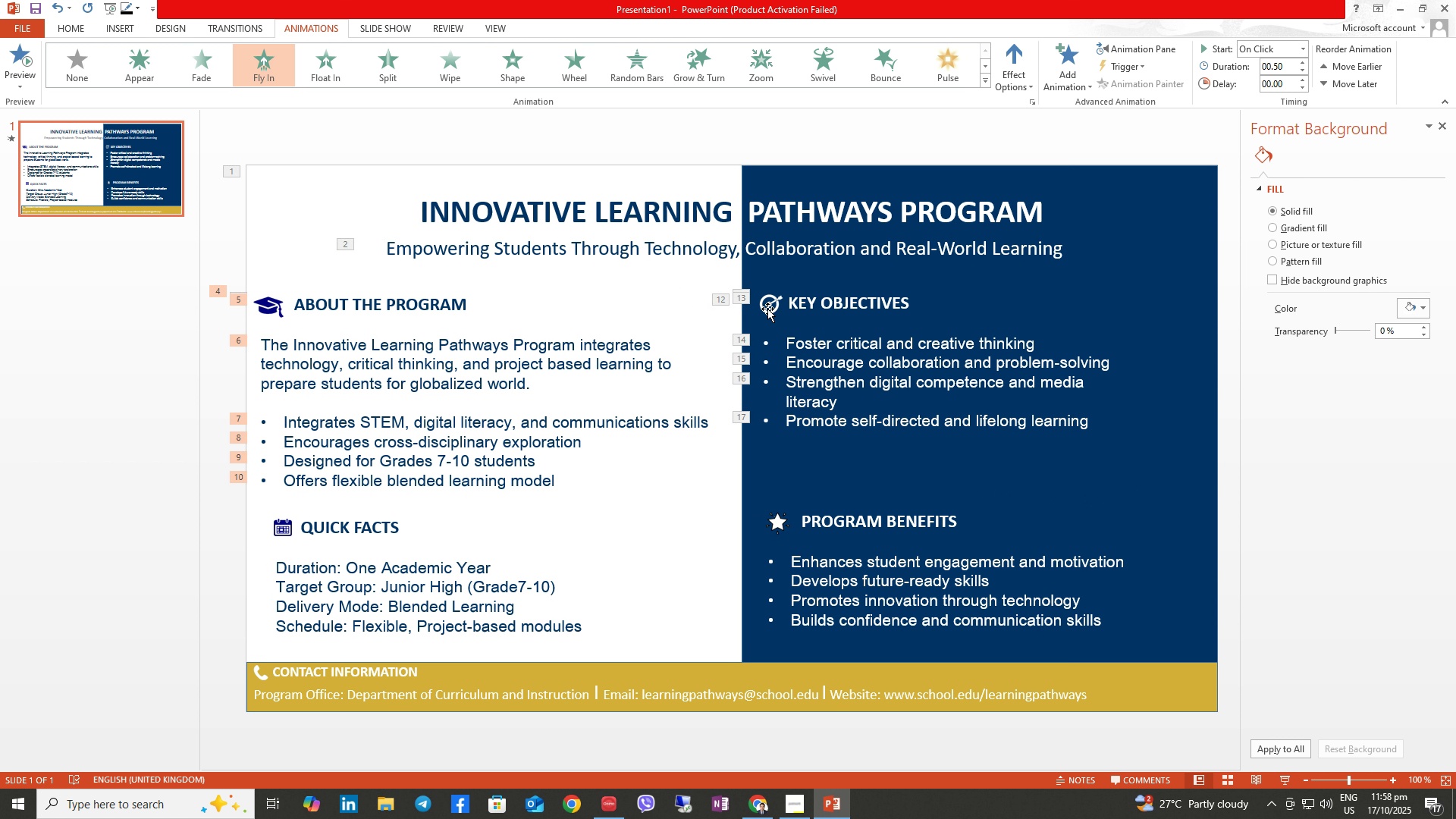 
left_click([266, 61])
 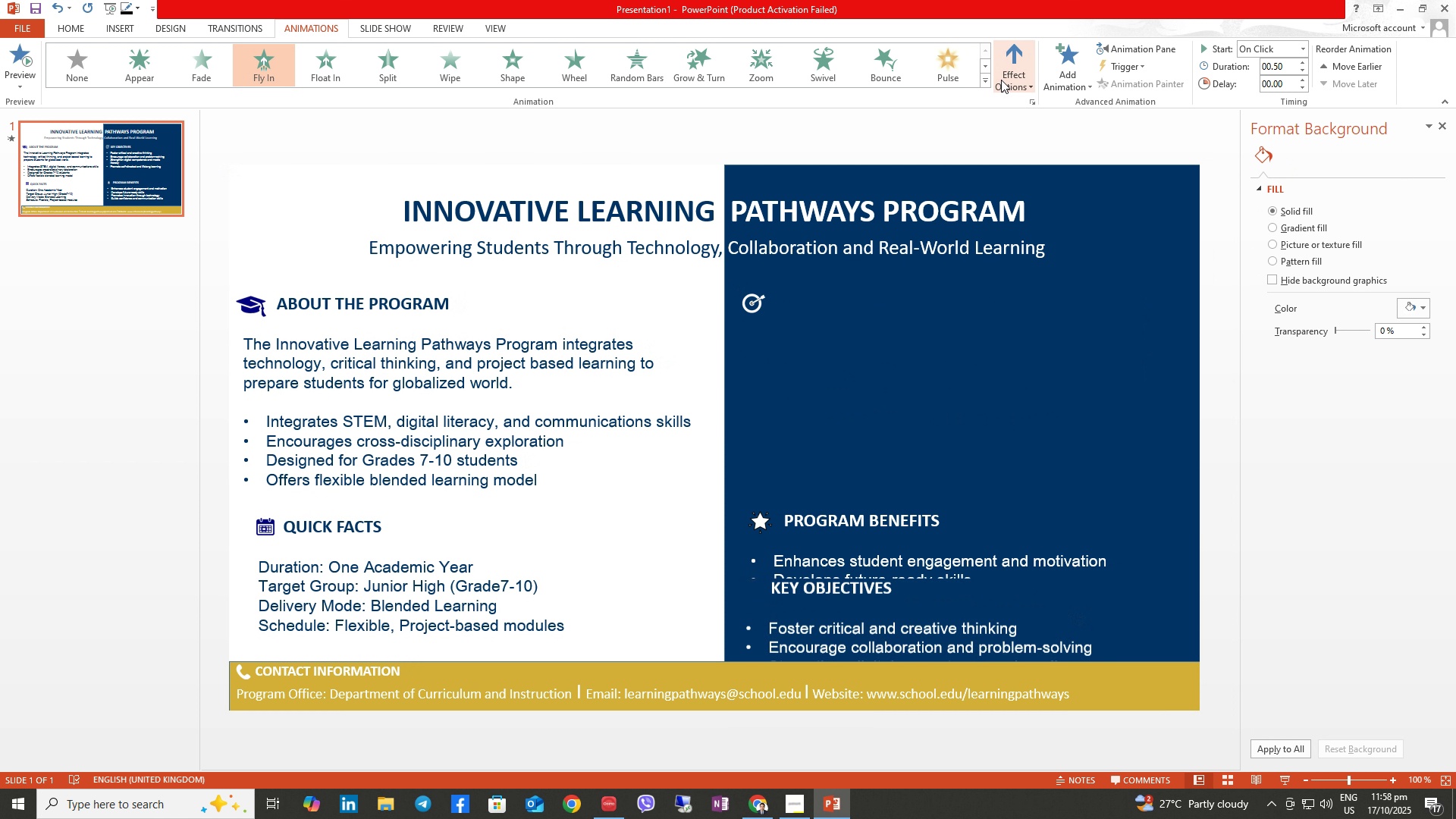 
left_click([1016, 76])
 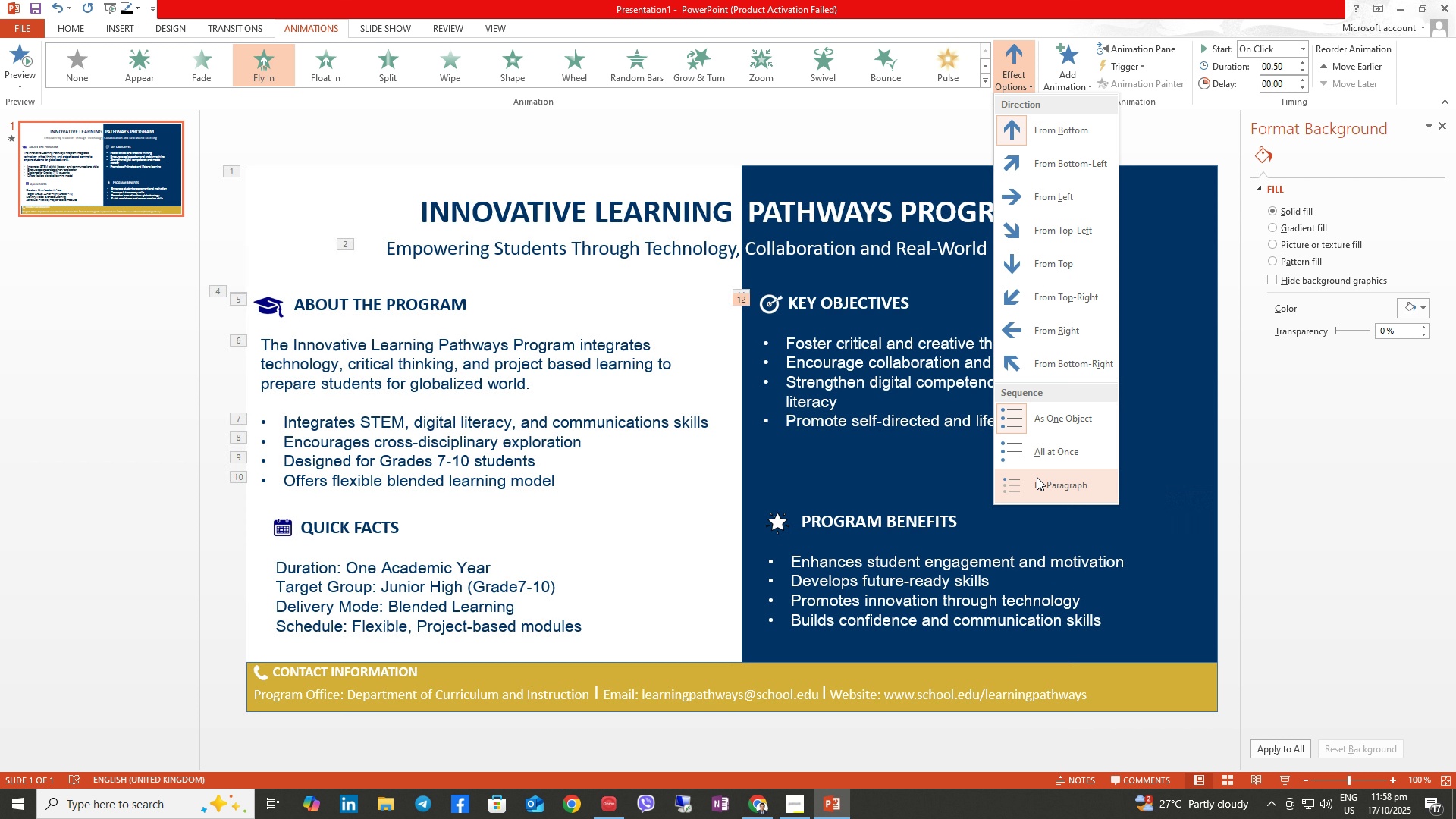 
left_click([1037, 478])
 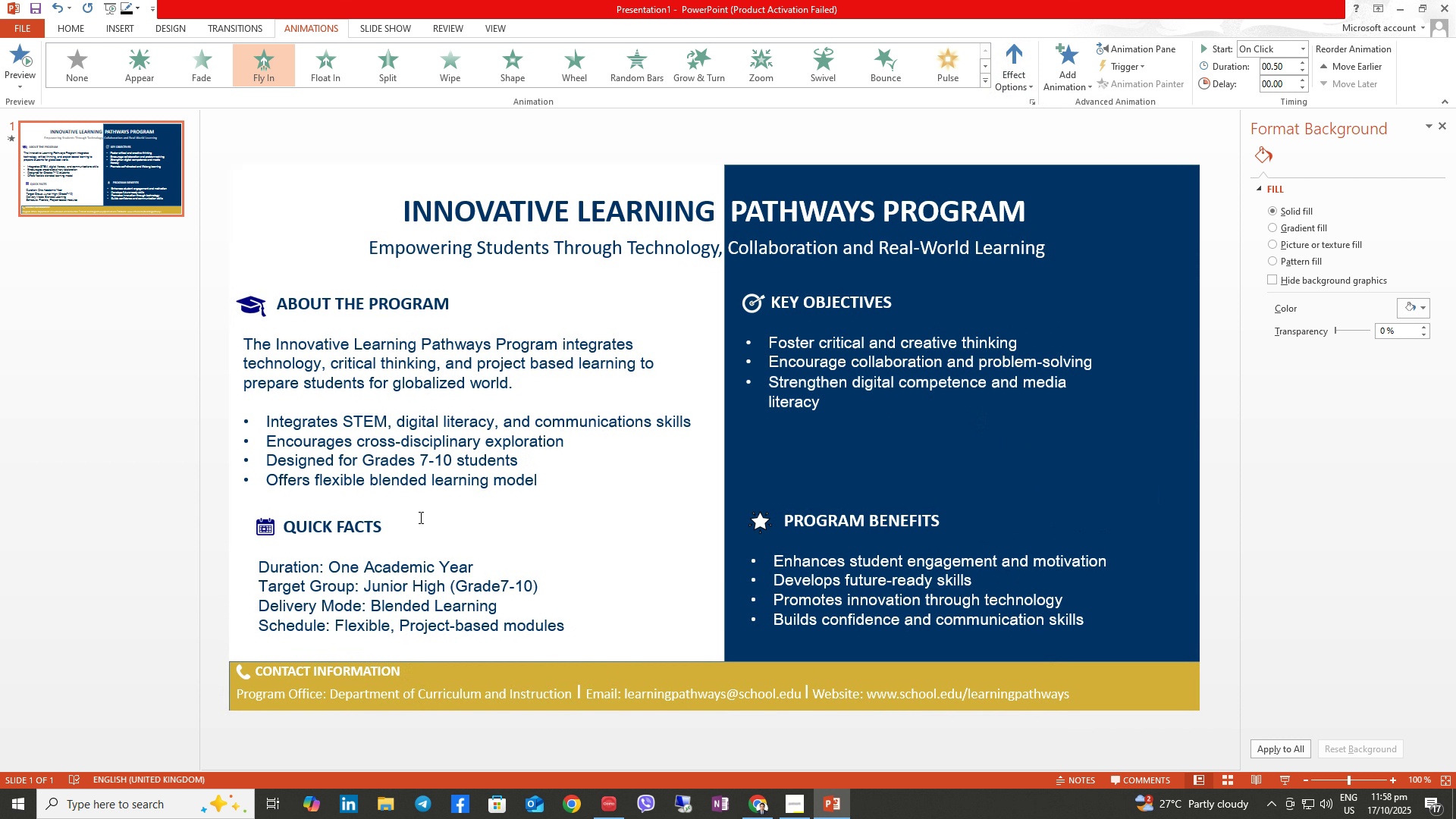 
left_click([262, 530])
 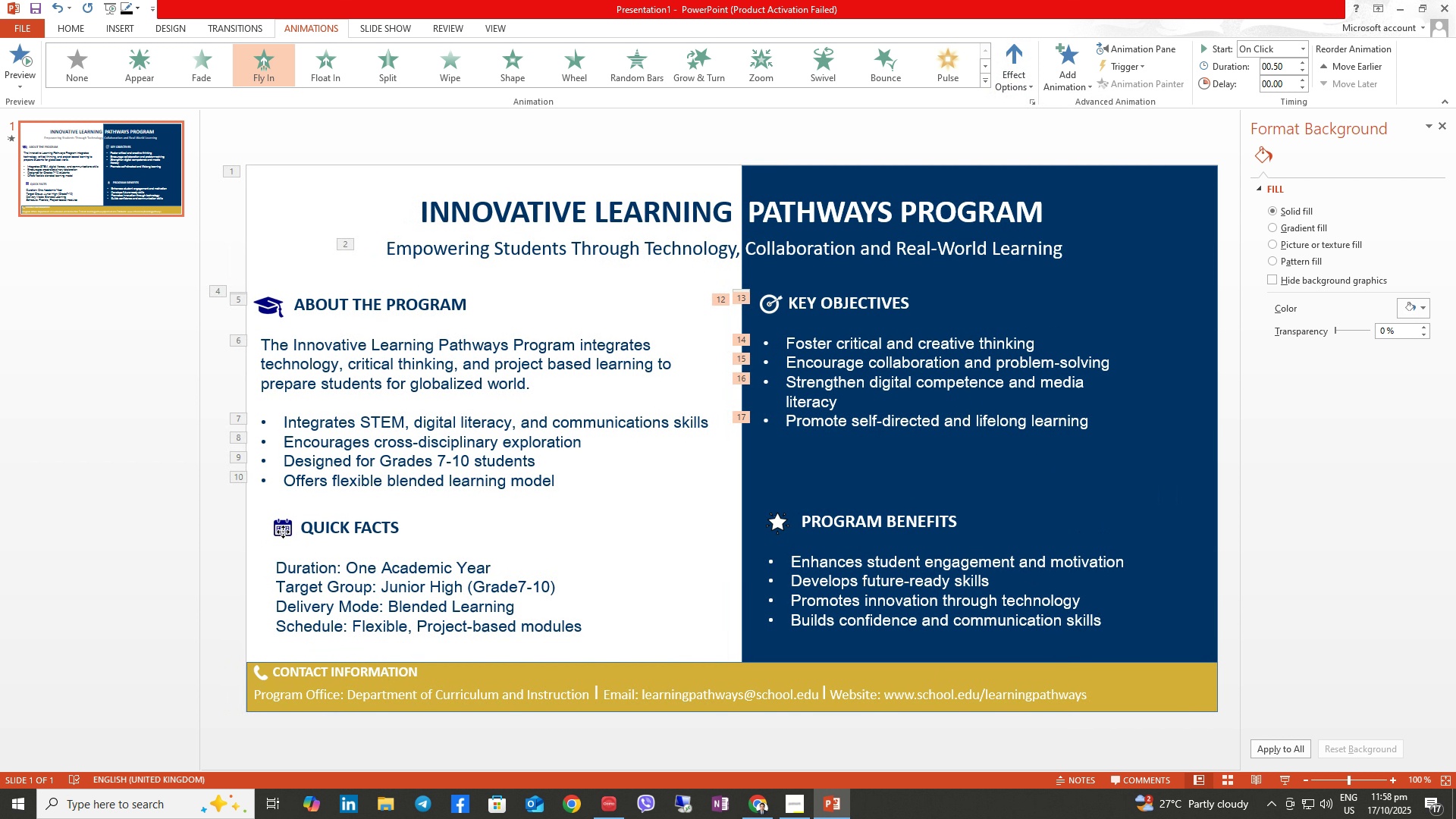 
left_click([283, 532])
 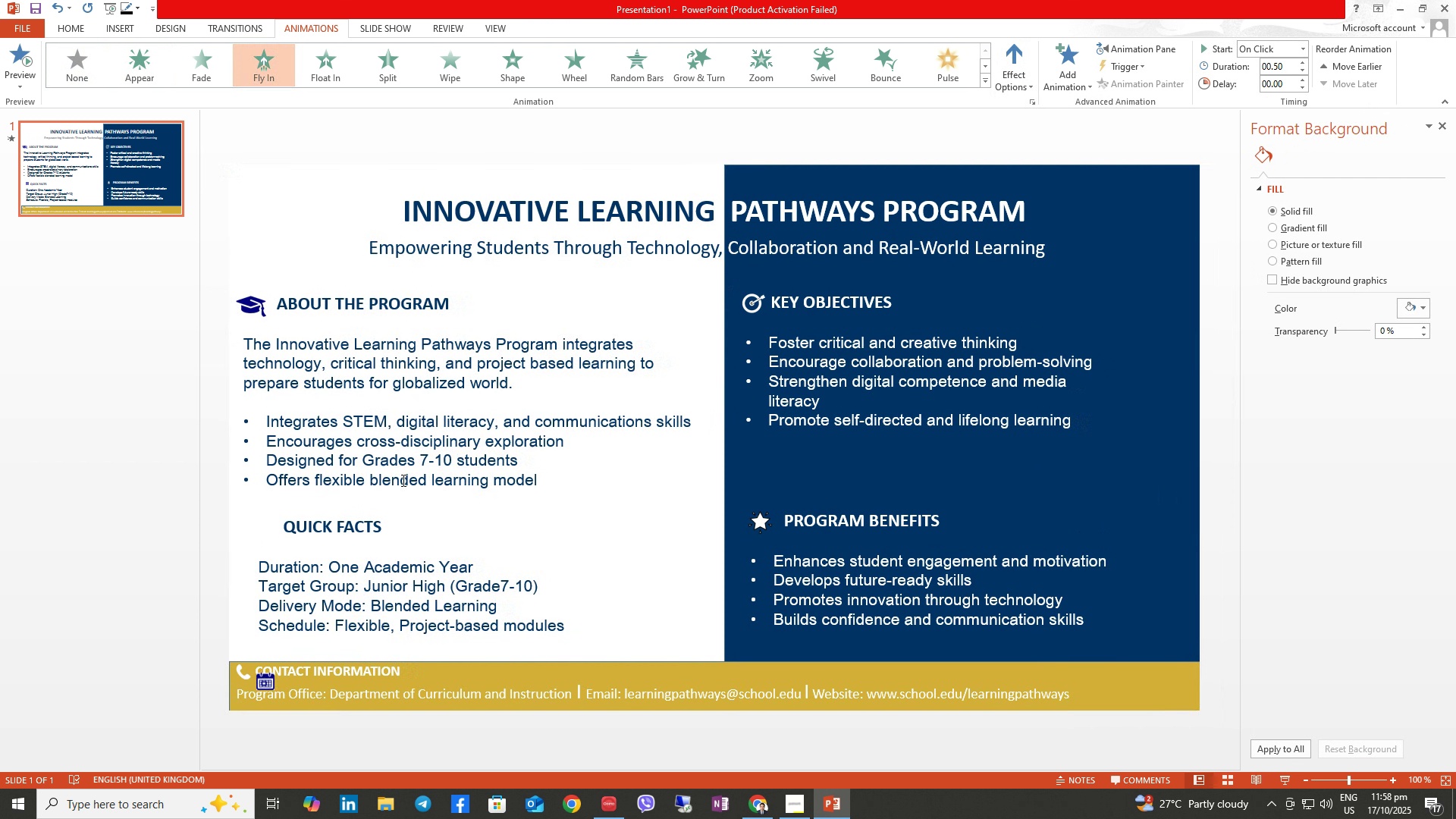 
left_click([348, 523])
 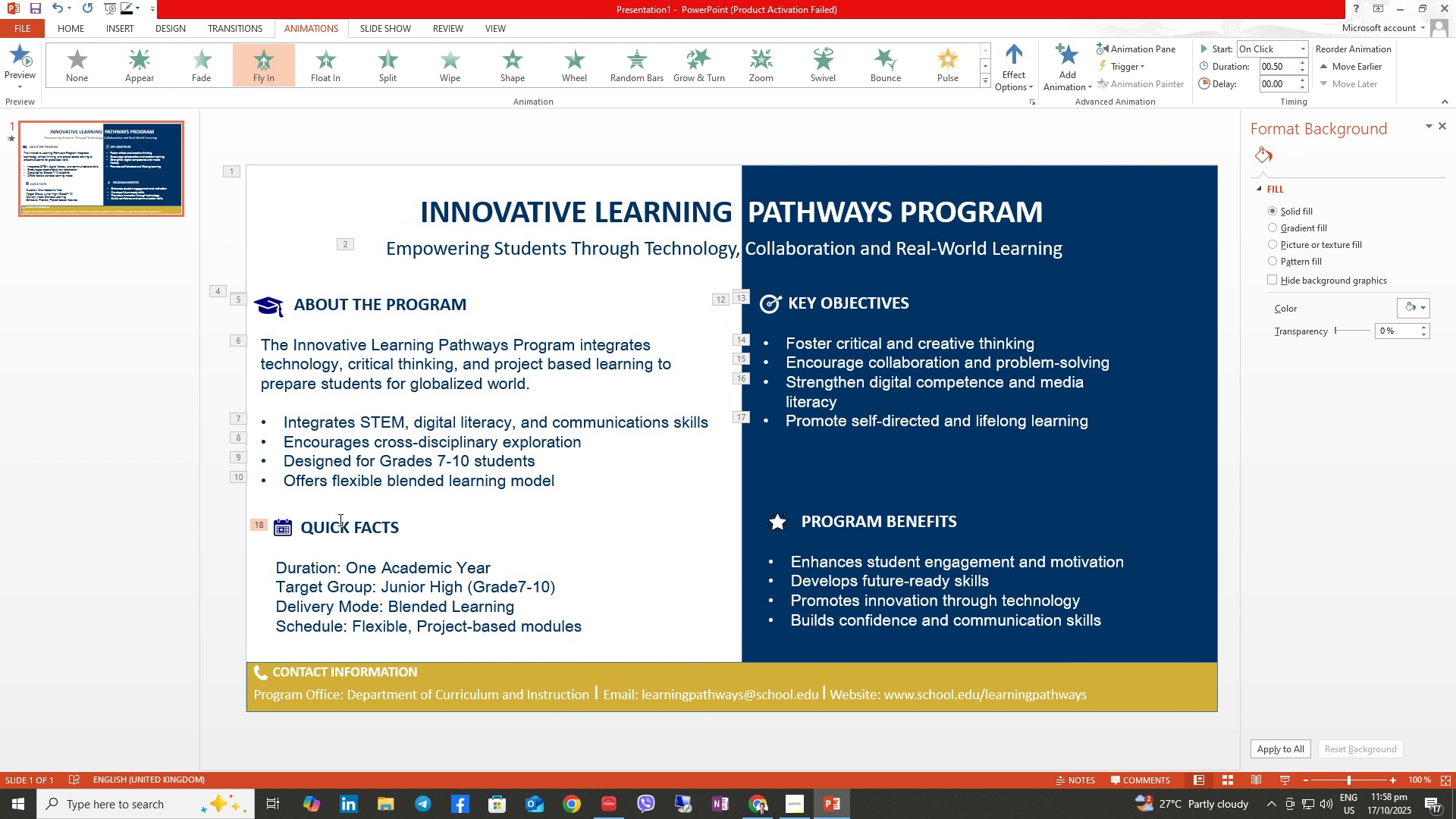 
left_click([344, 532])
 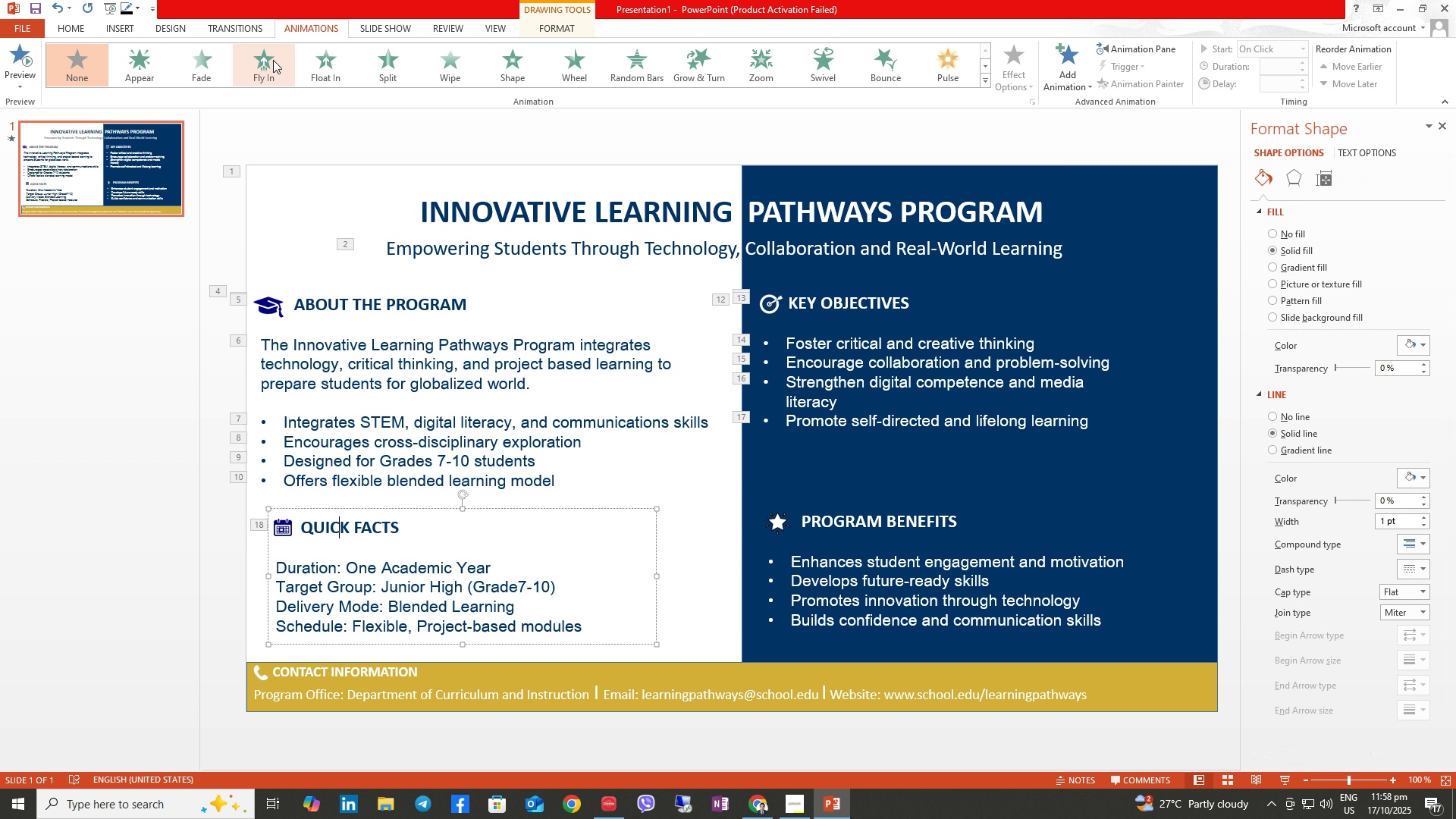 
left_click([270, 60])
 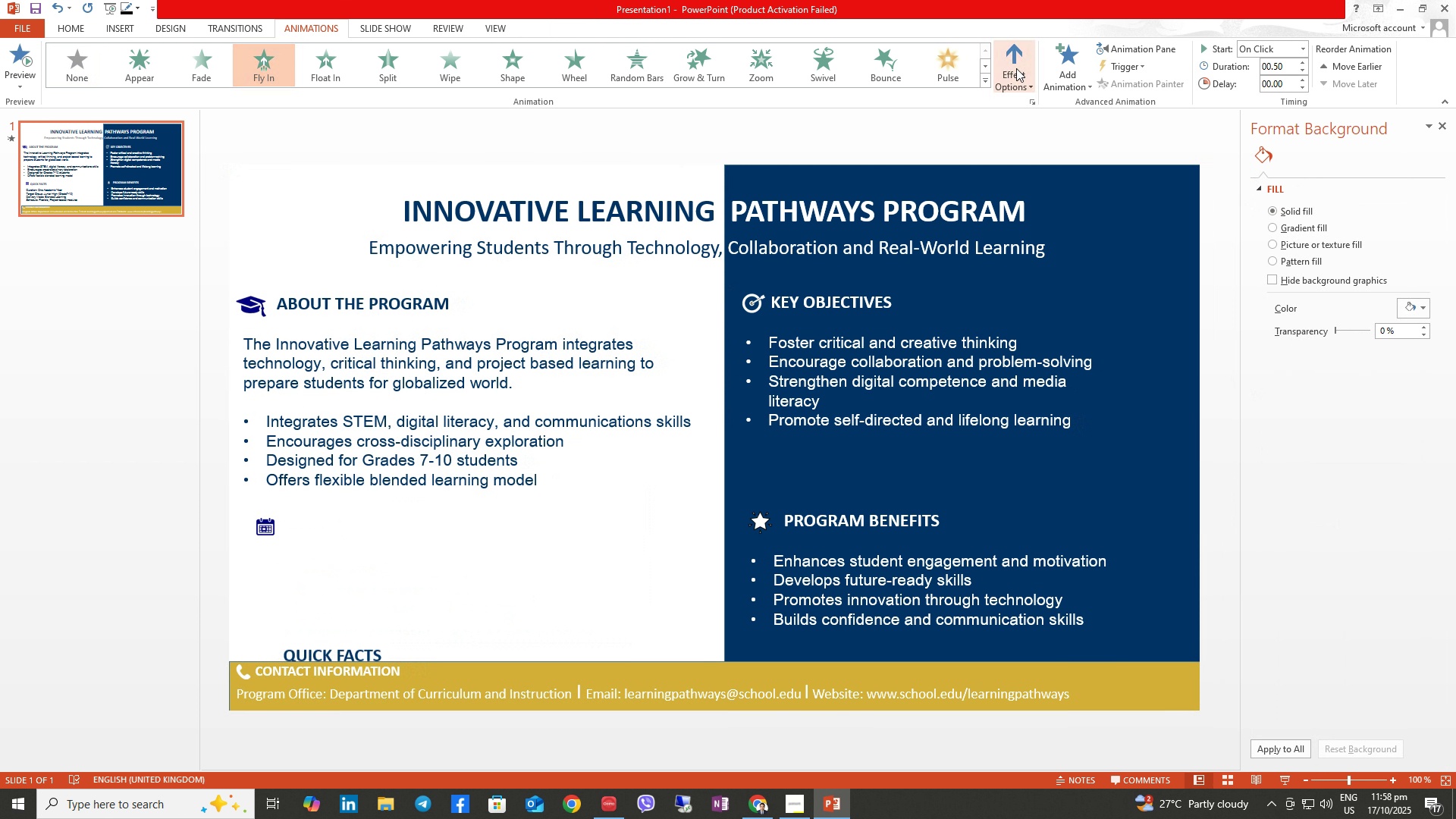 
left_click([1016, 68])
 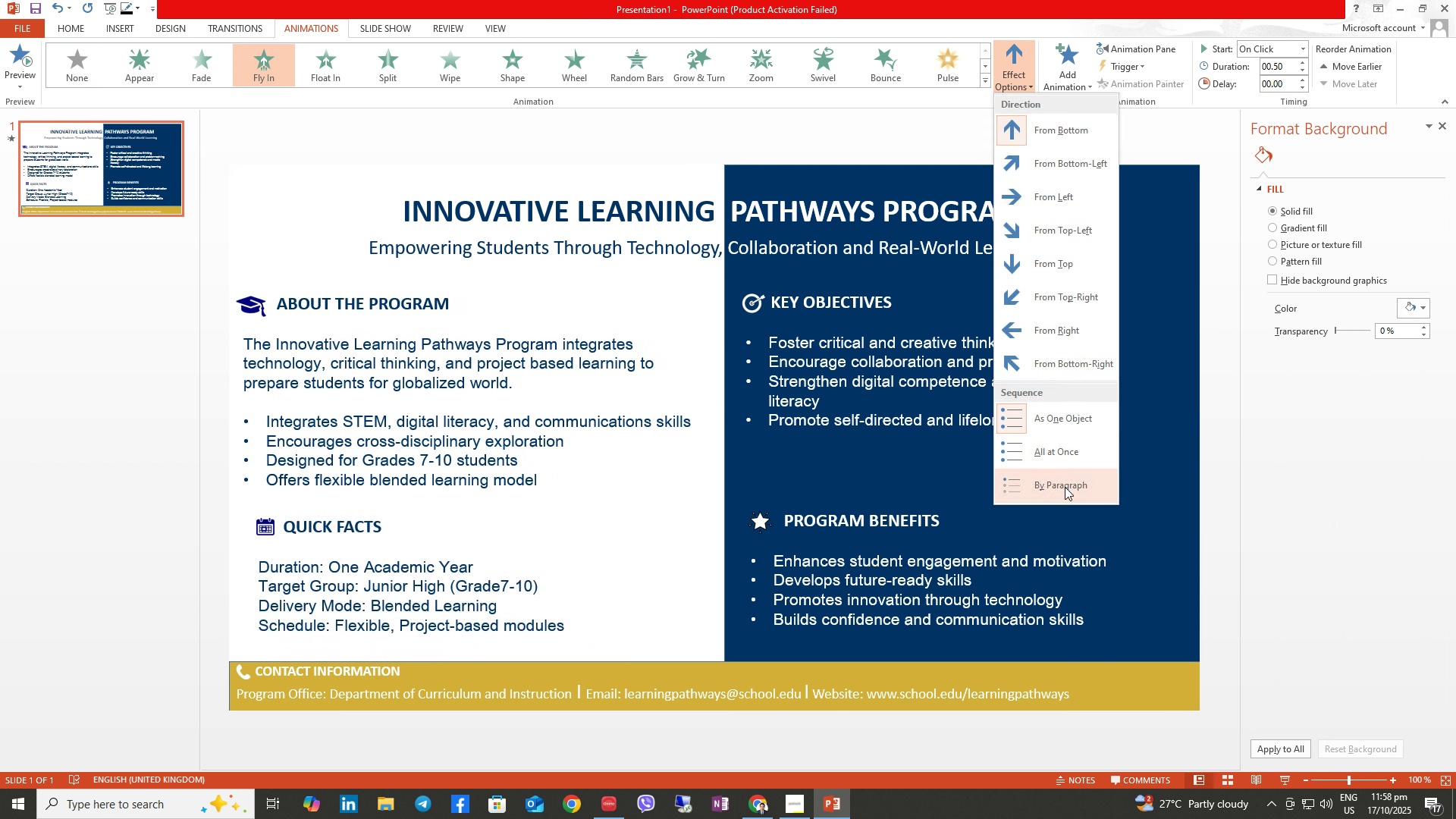 
left_click([1065, 487])
 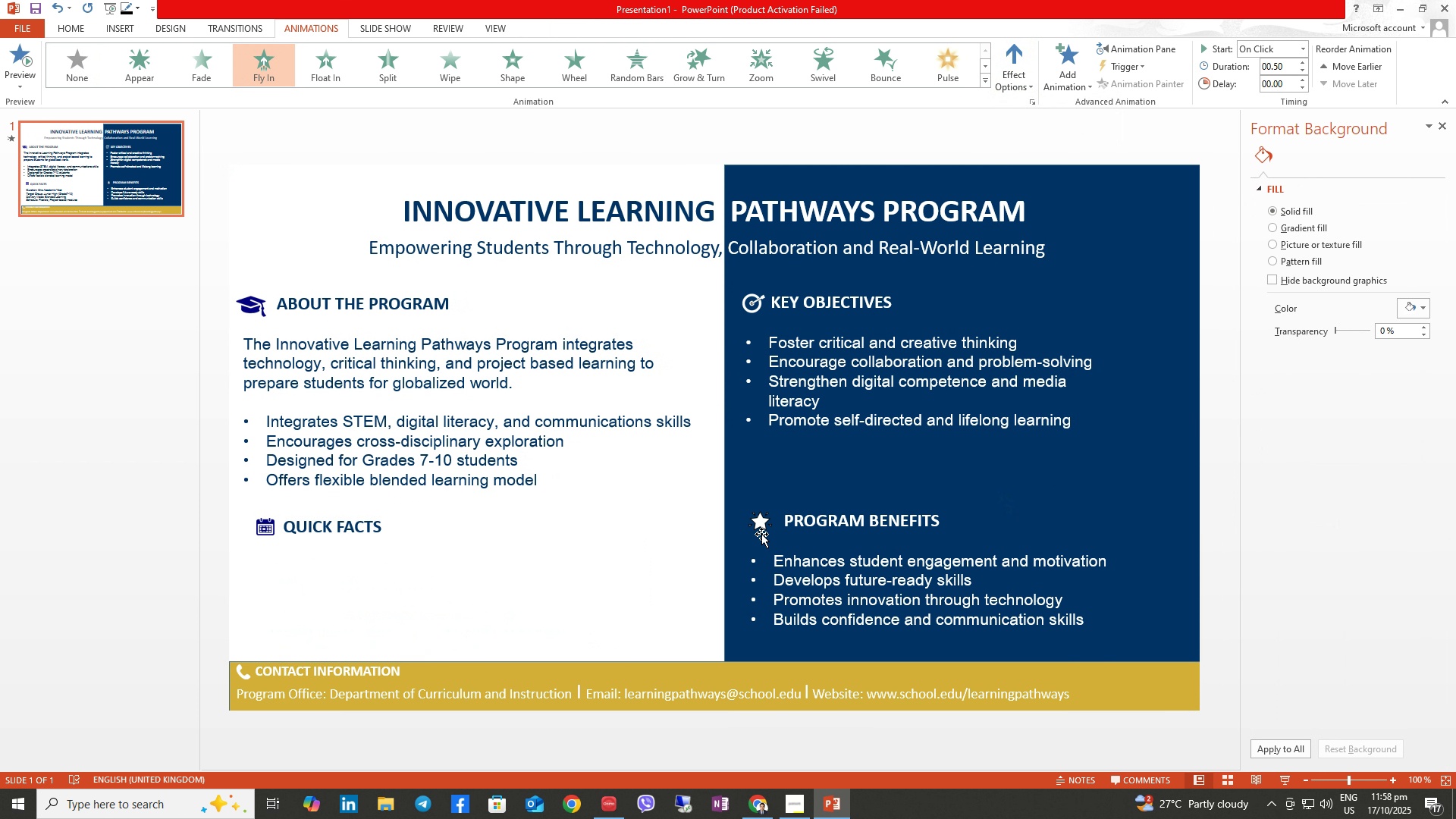 
left_click([763, 529])
 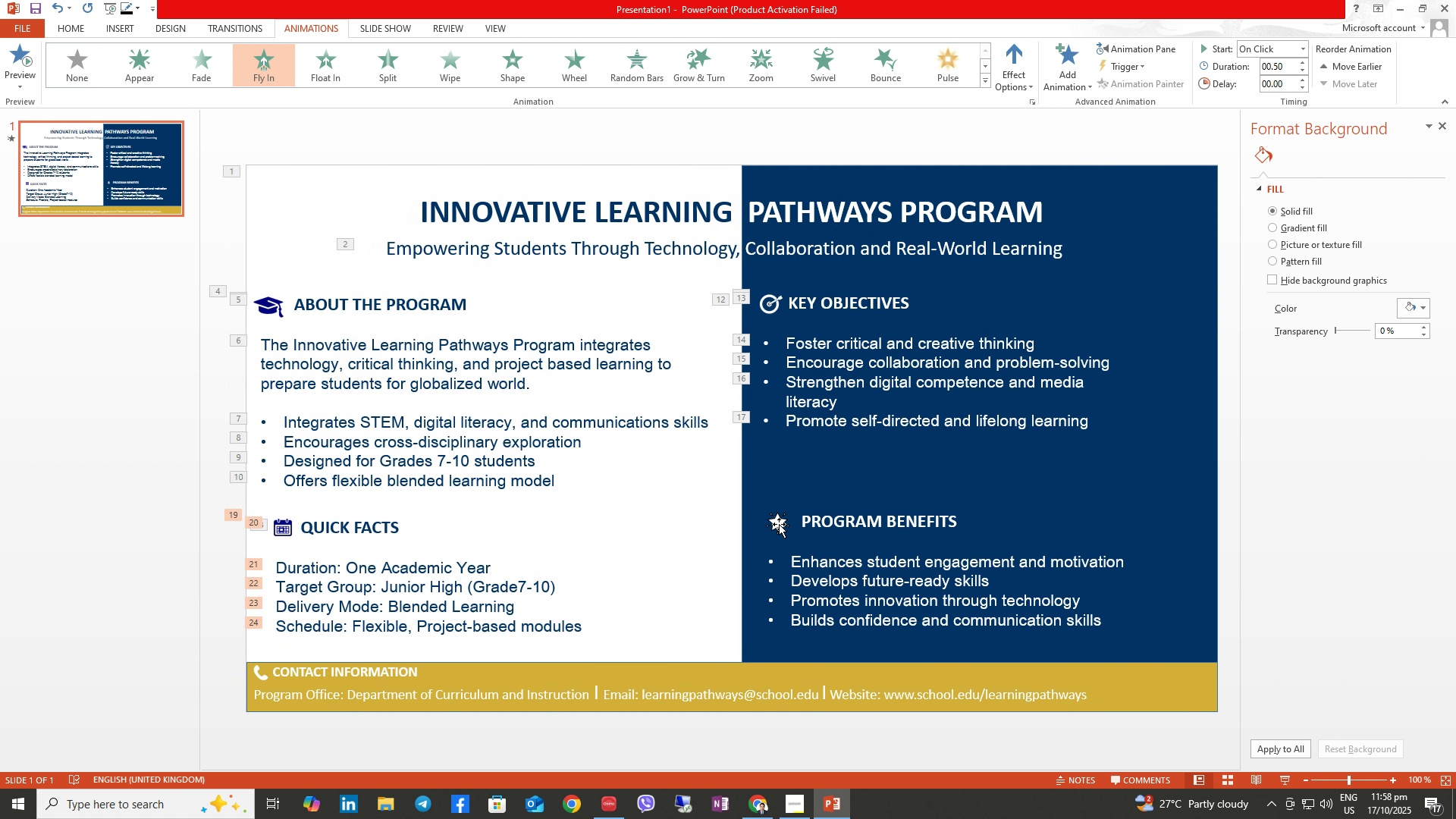 
left_click([779, 524])
 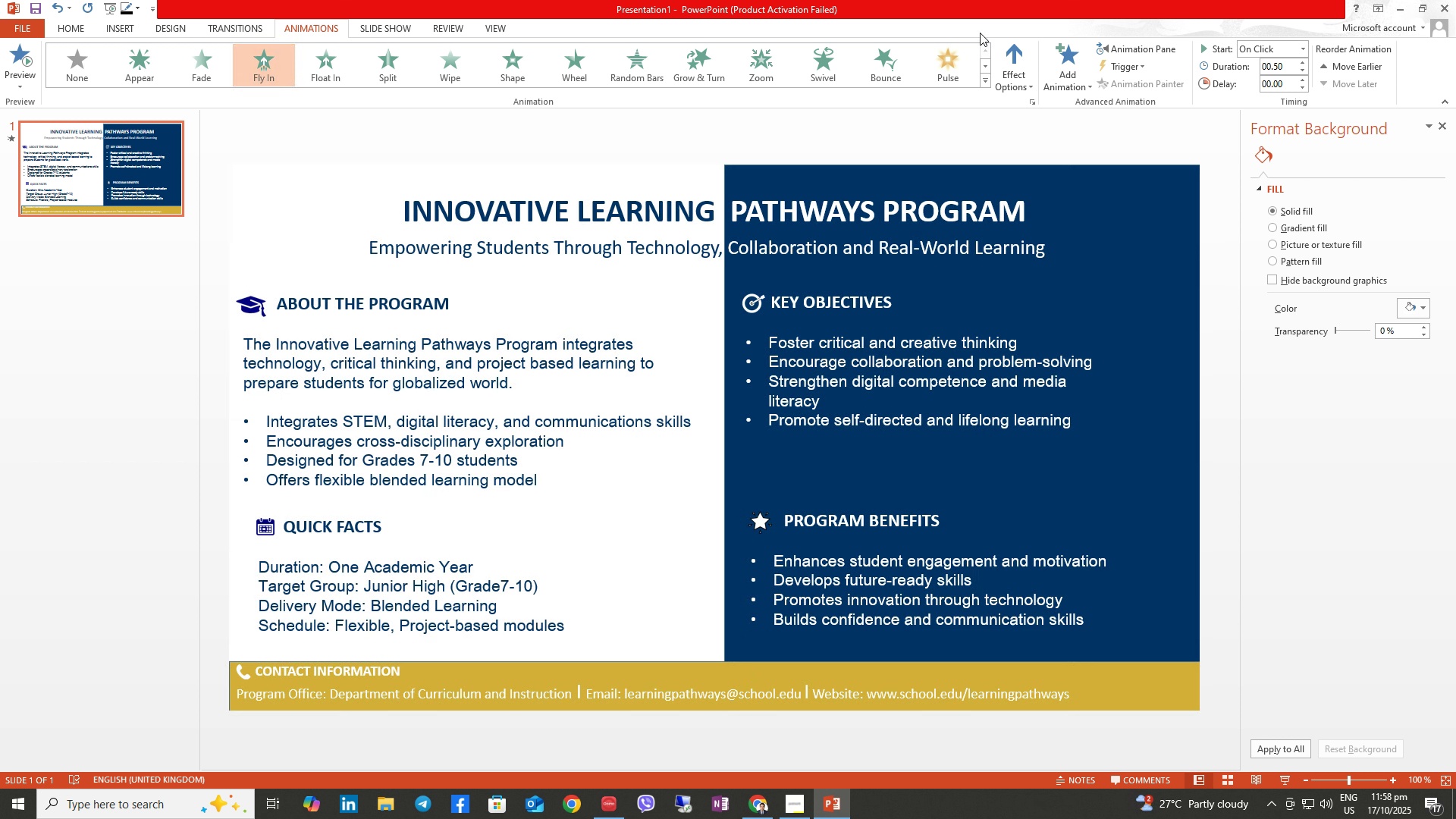 
left_click([881, 522])
 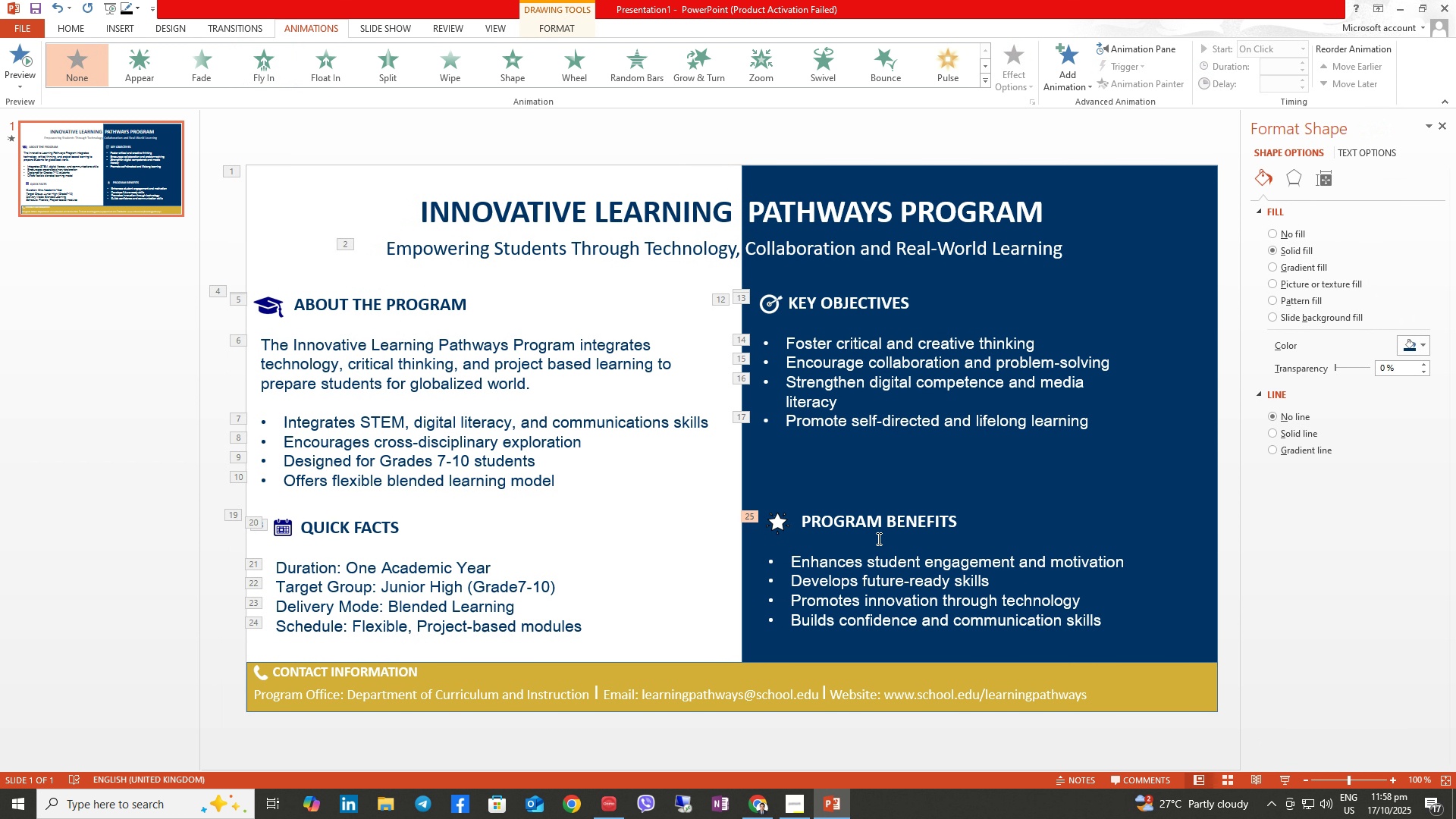 
left_click([877, 538])
 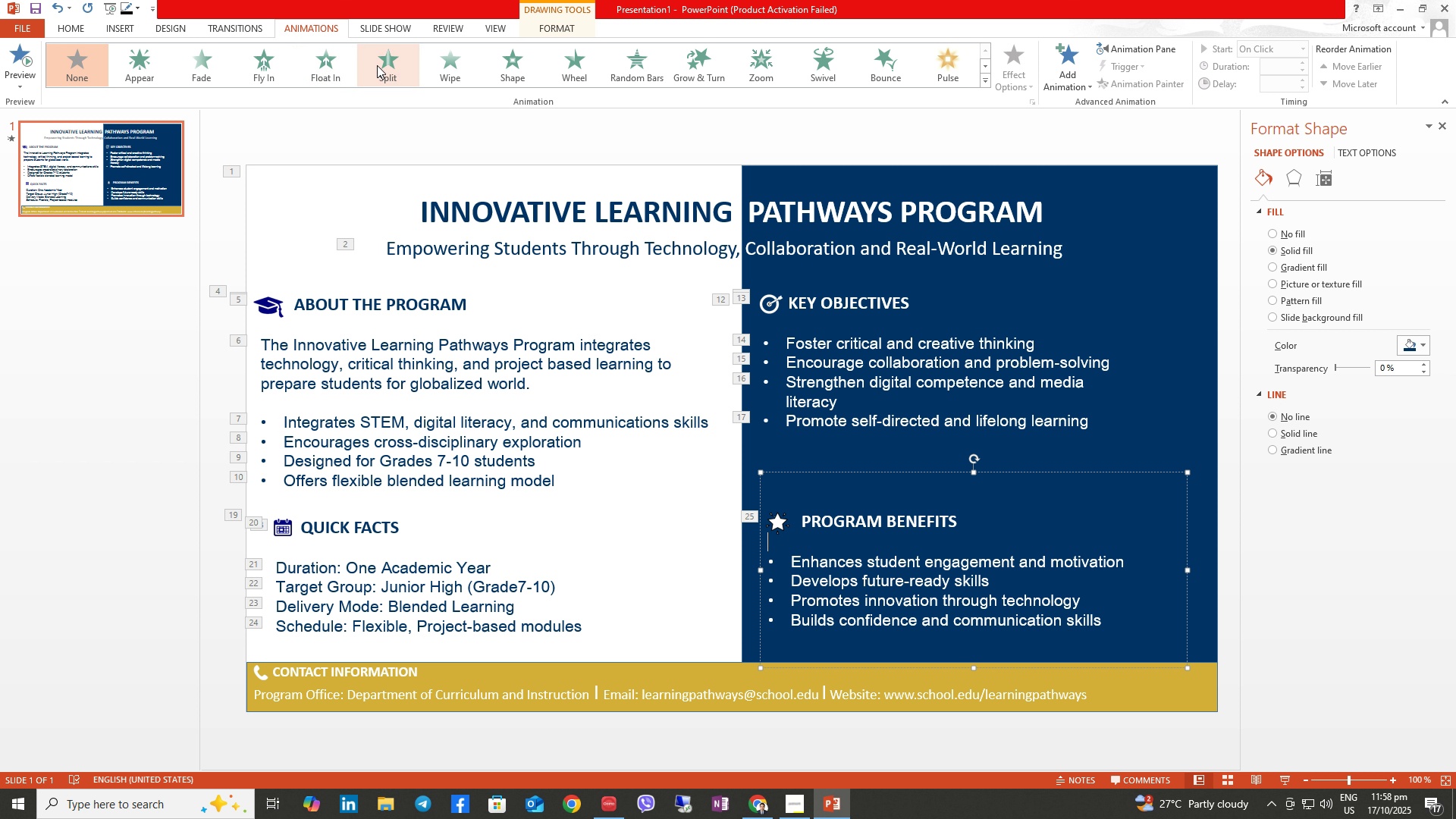 
left_click([262, 65])
 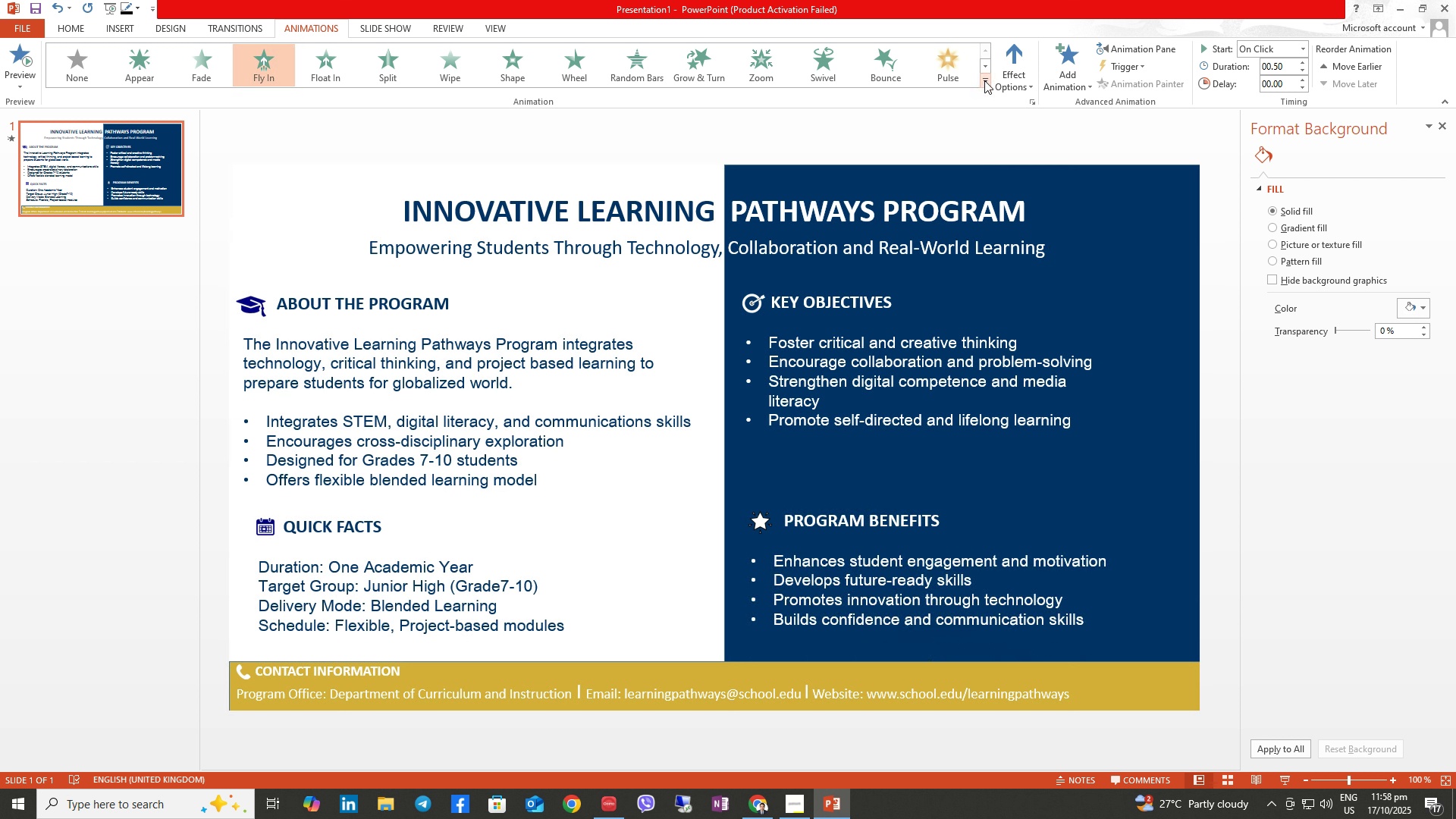 
left_click([1018, 74])
 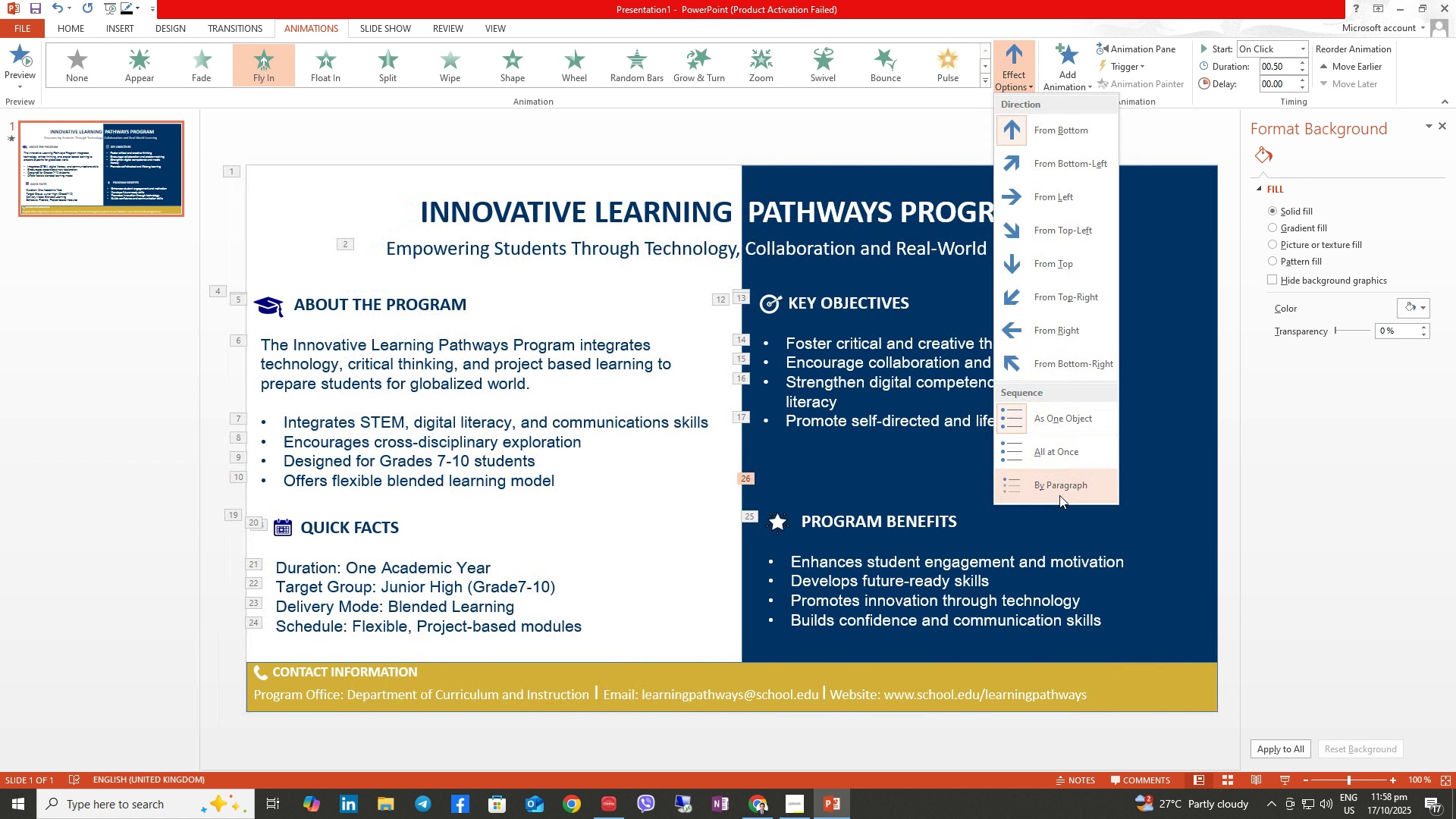 
left_click([1059, 494])
 